 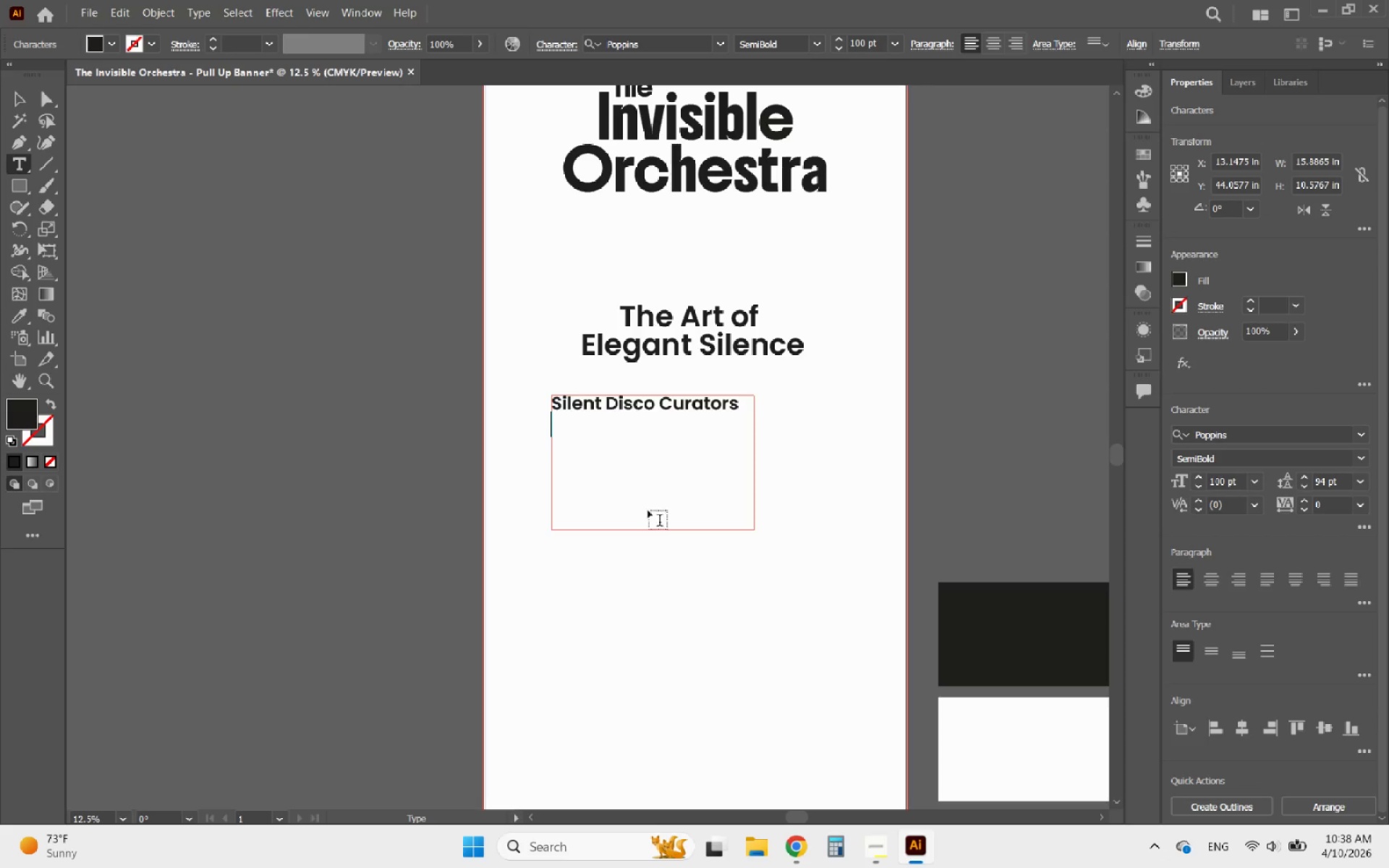 
key(Control+V)
 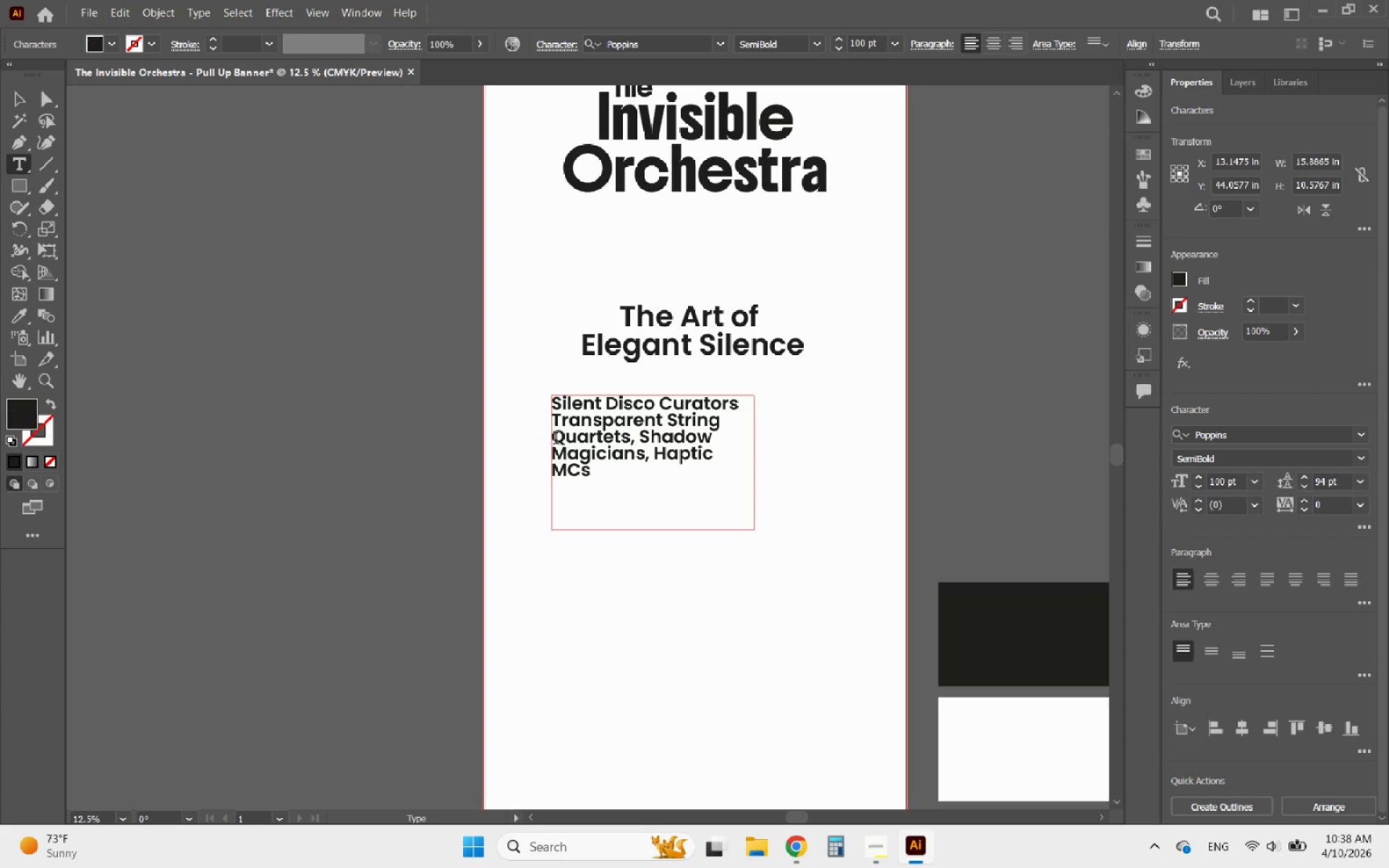 
left_click([16, 93])
 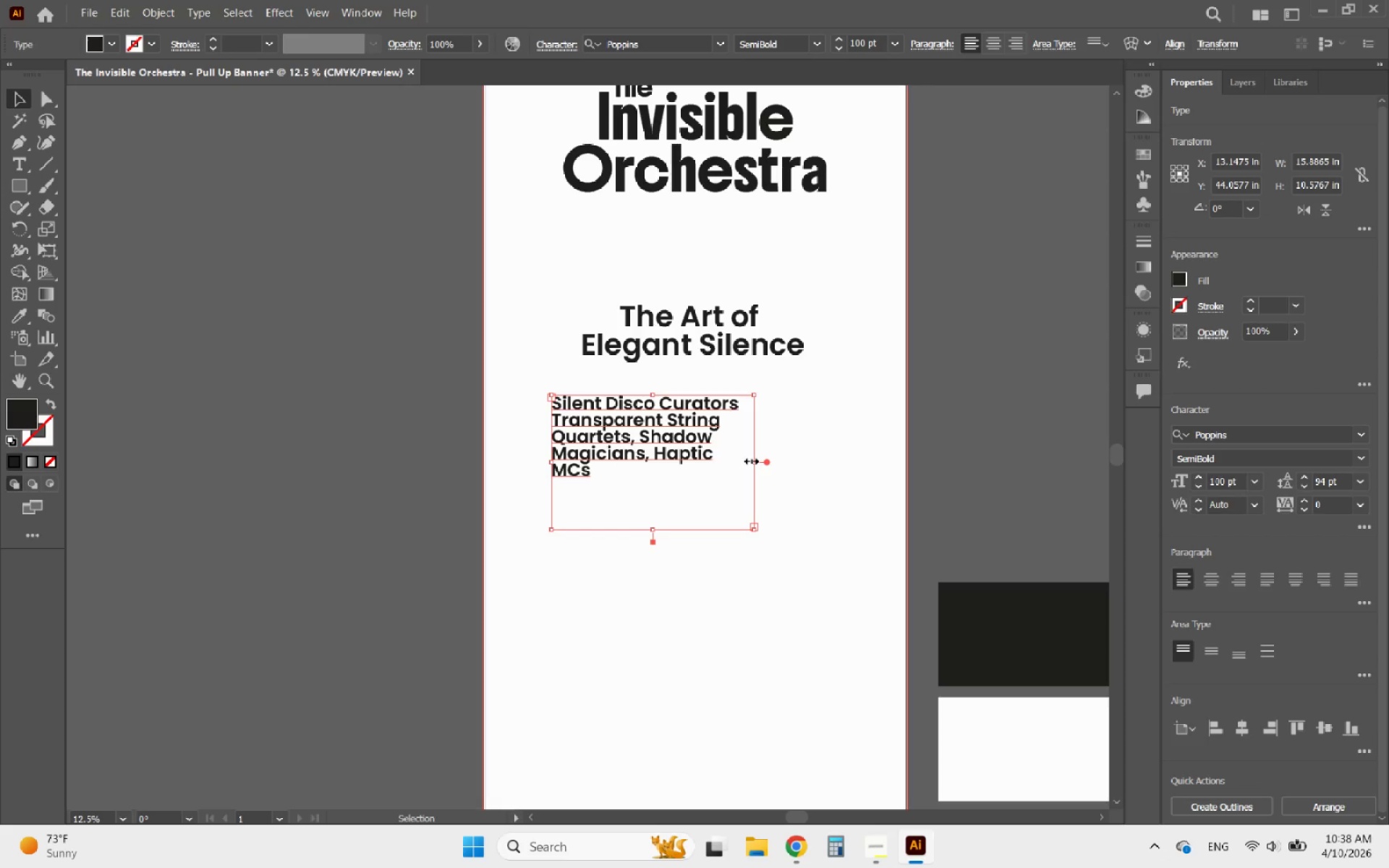 
left_click_drag(start_coordinate=[750, 459], to_coordinate=[897, 460])
 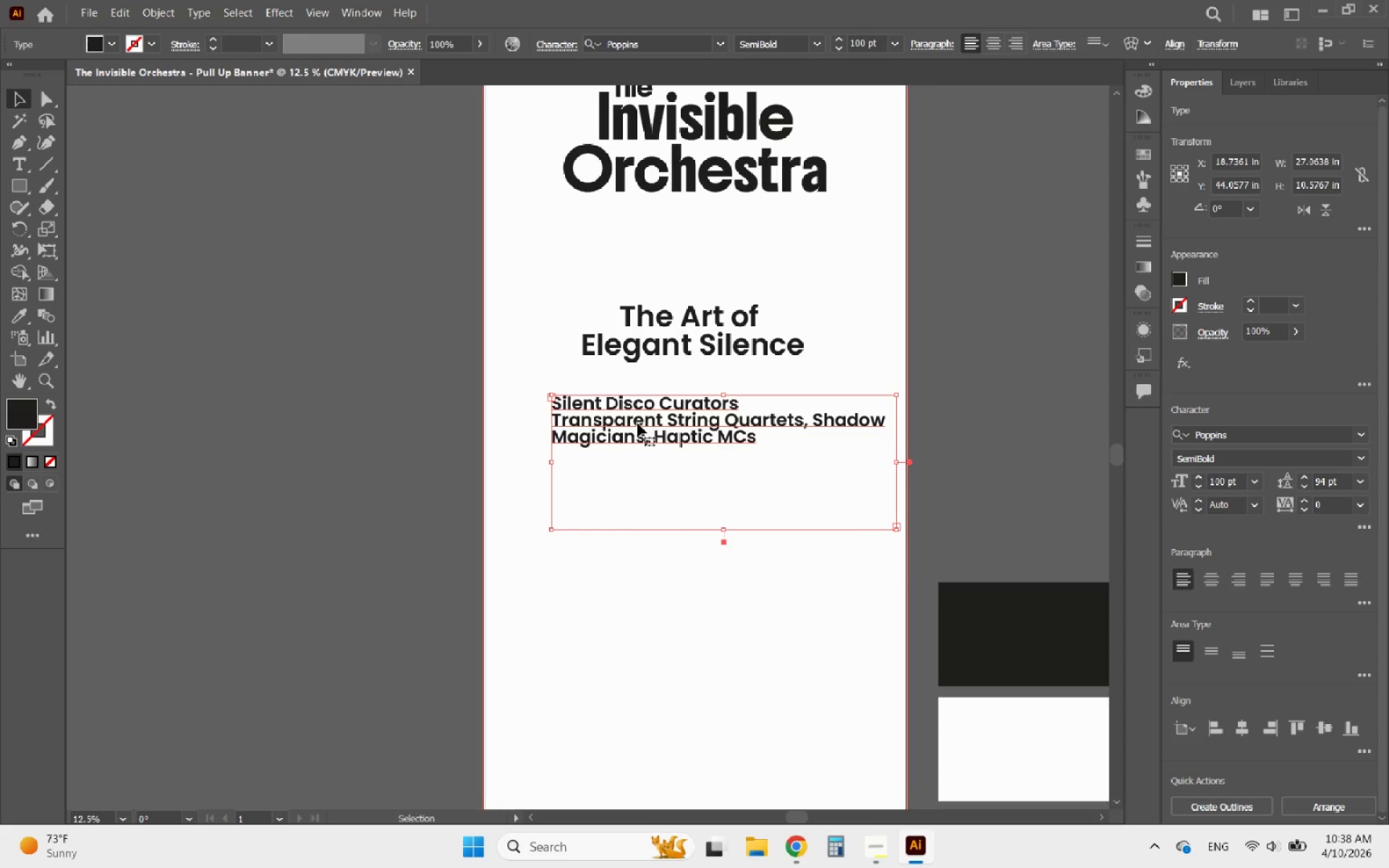 
double_click([637, 423])
 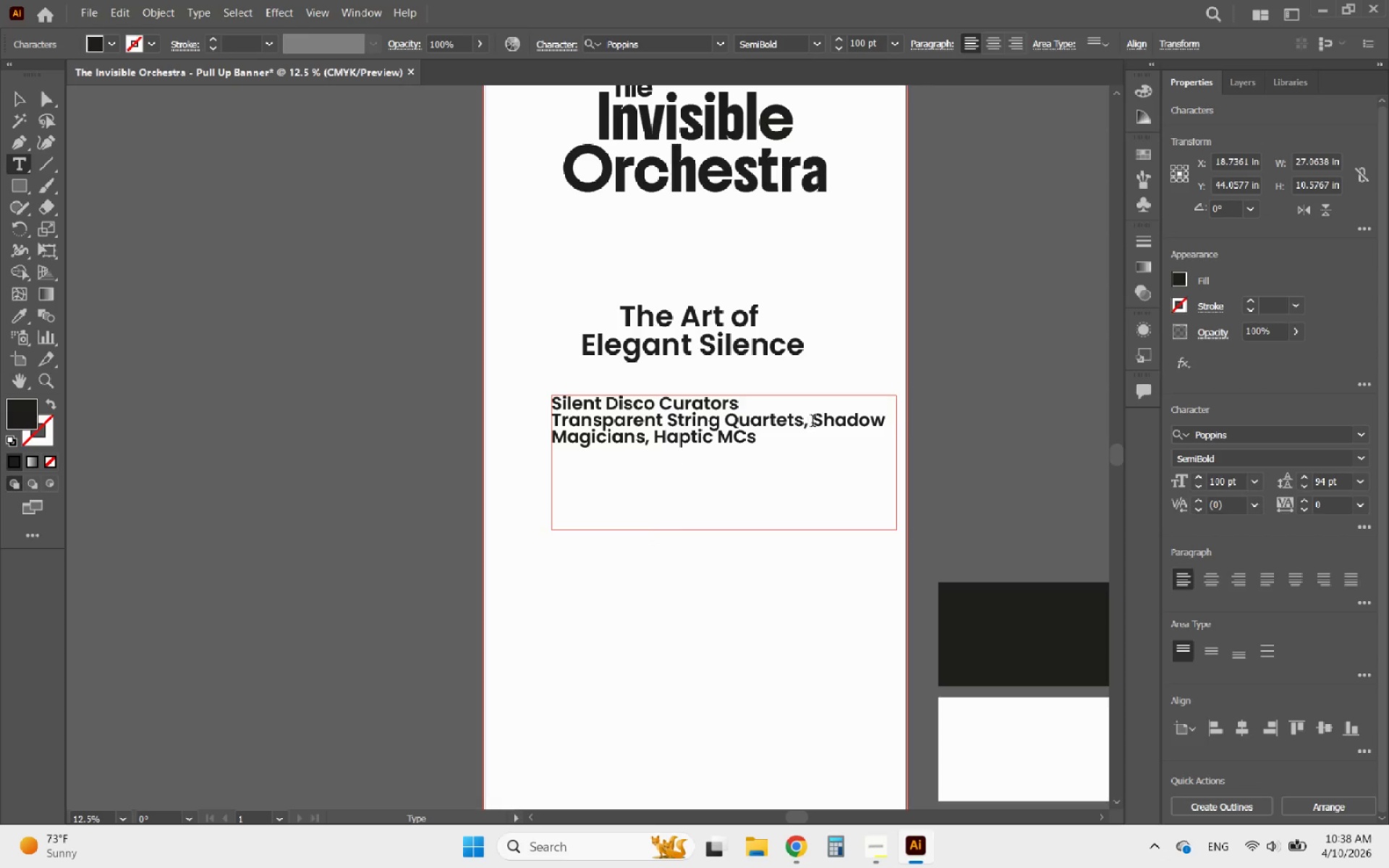 
left_click([816, 422])
 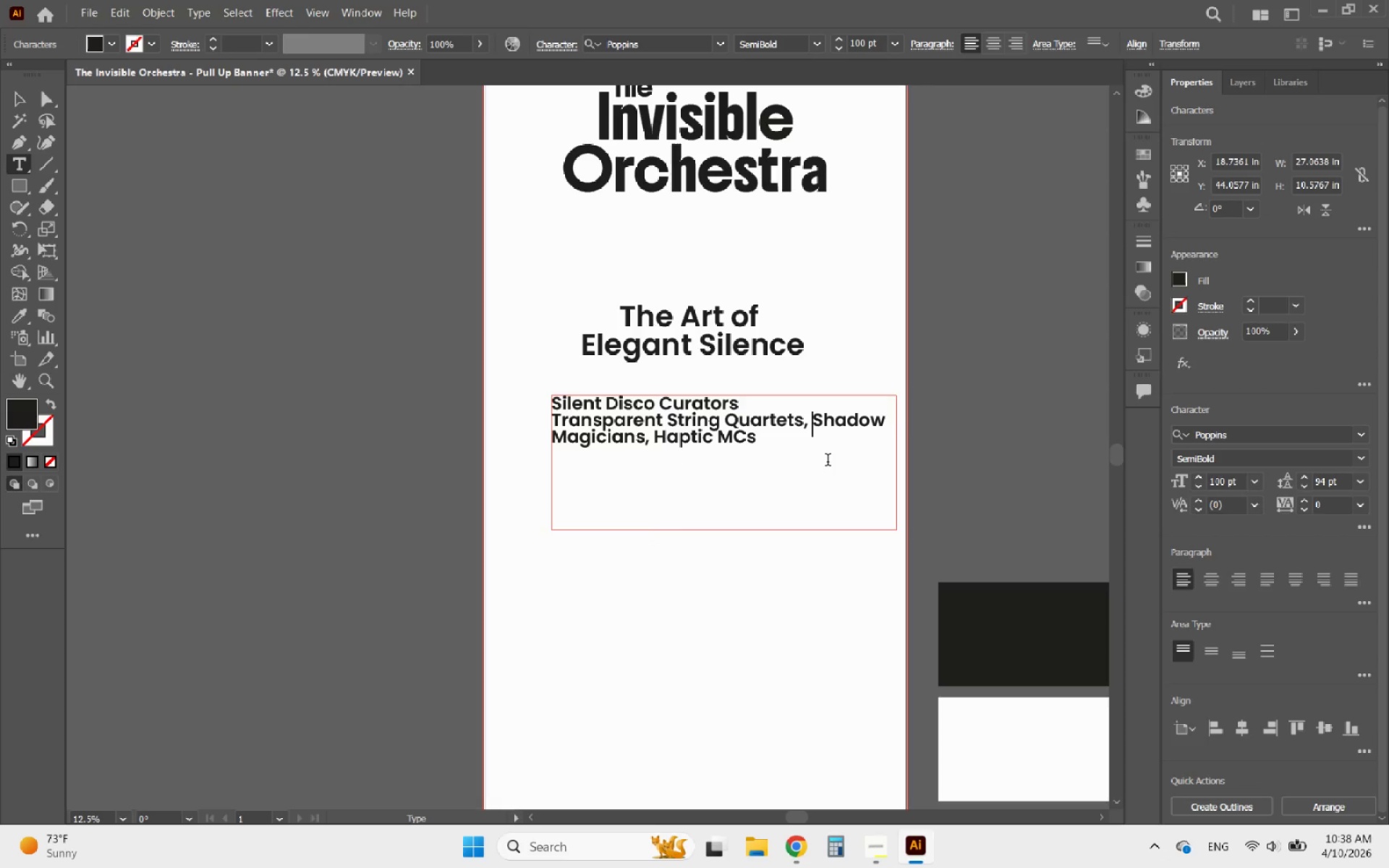 
key(Backspace)
 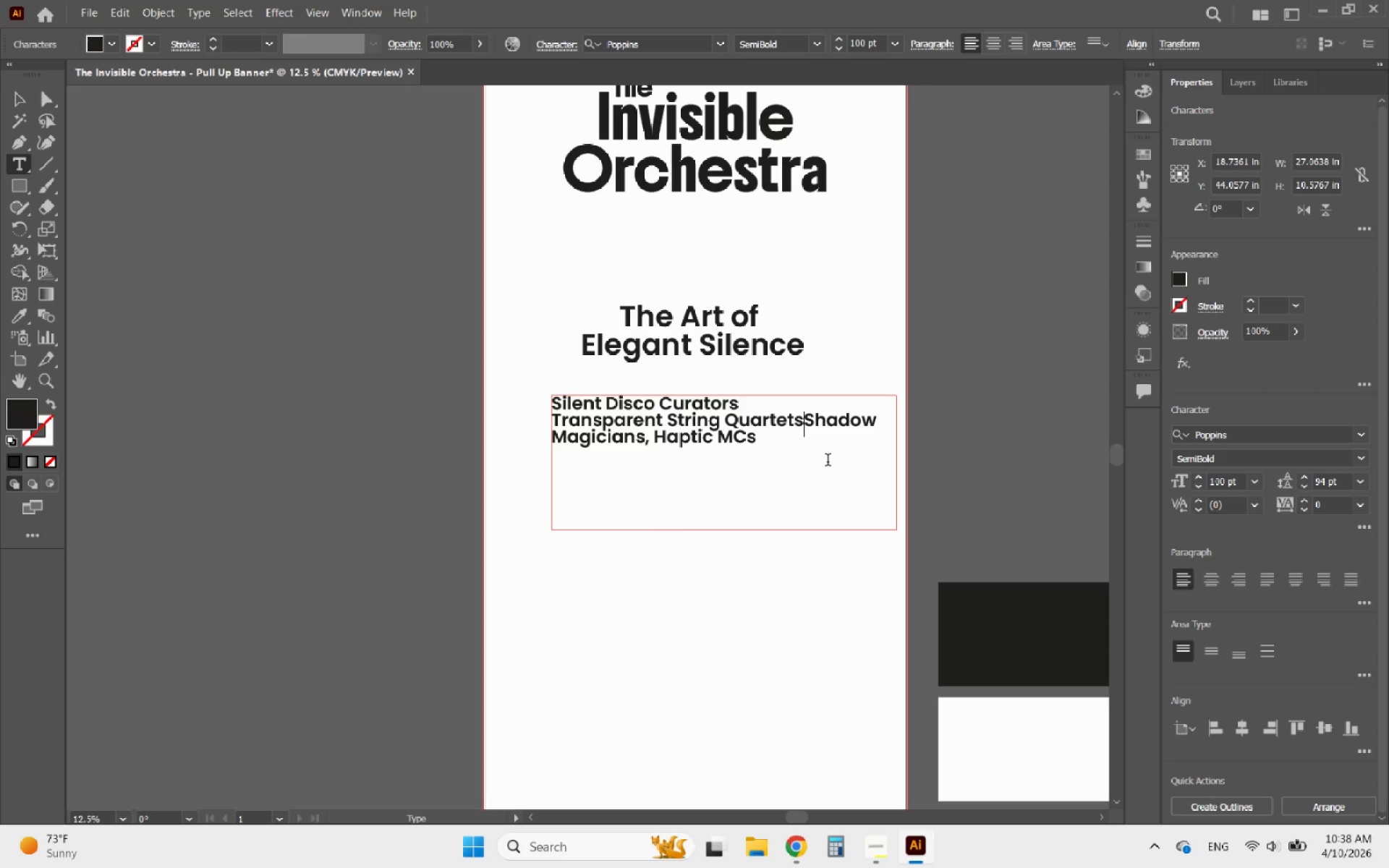 
key(Backspace)
 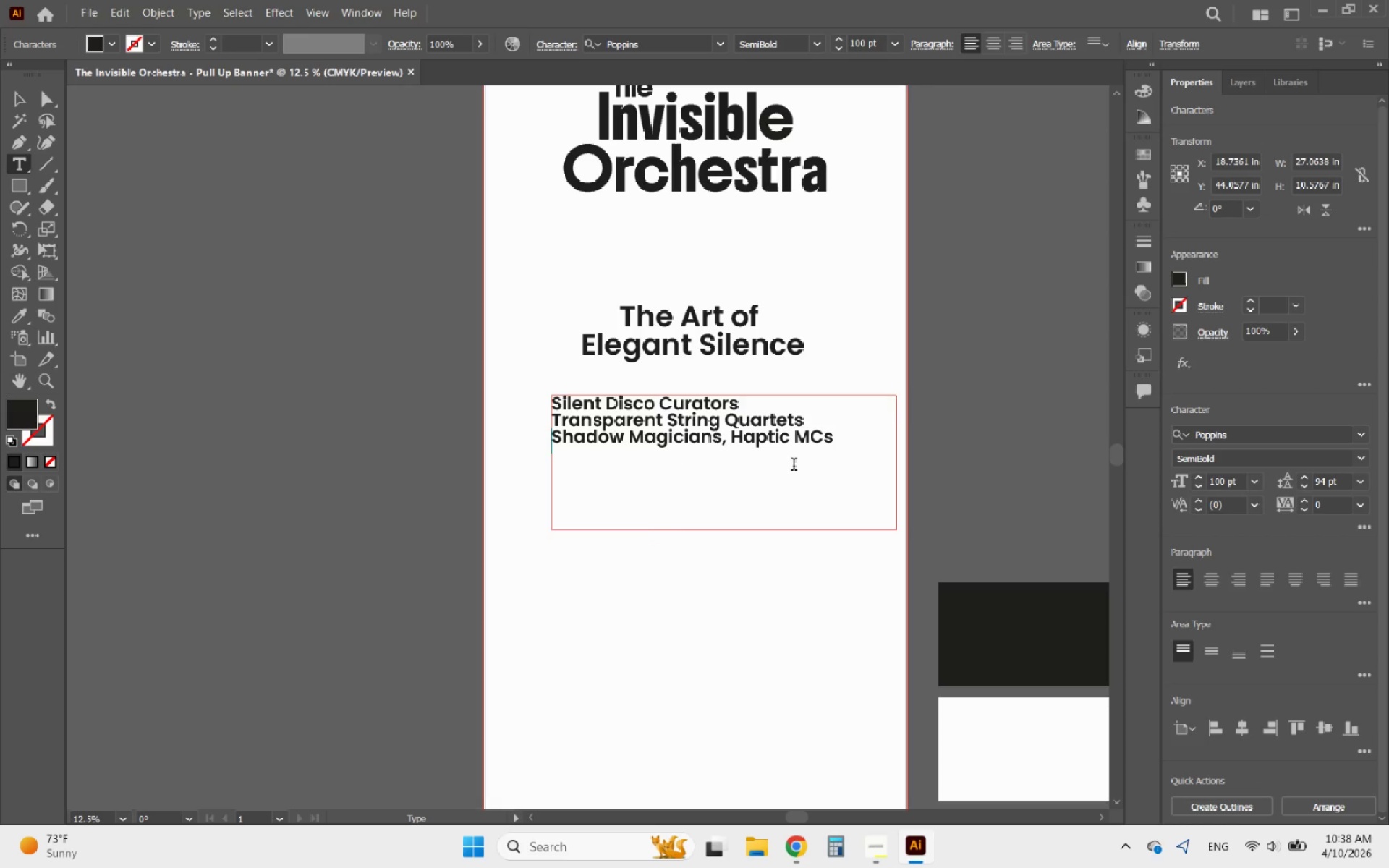 
left_click([734, 438])
 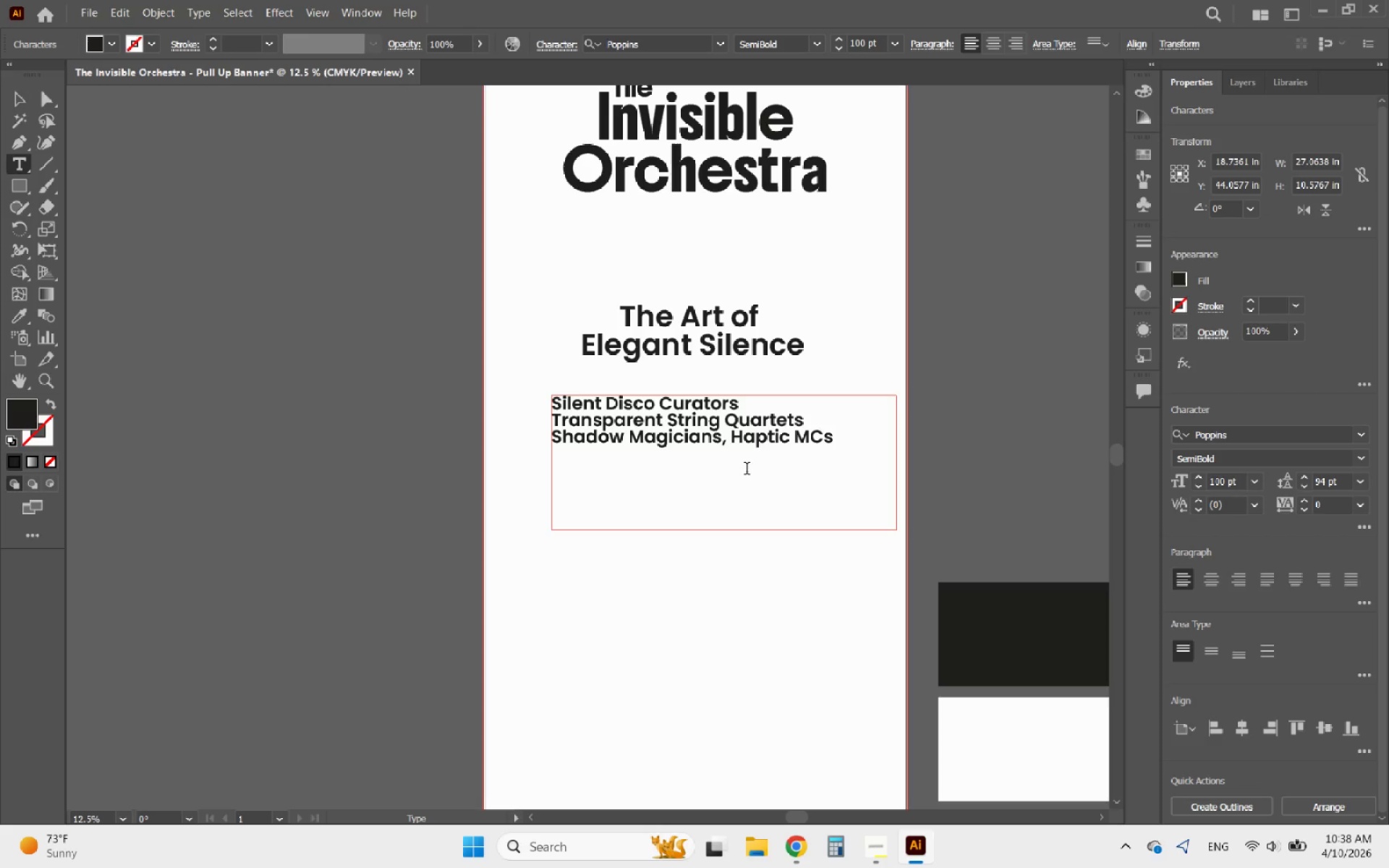 
key(Backspace)
 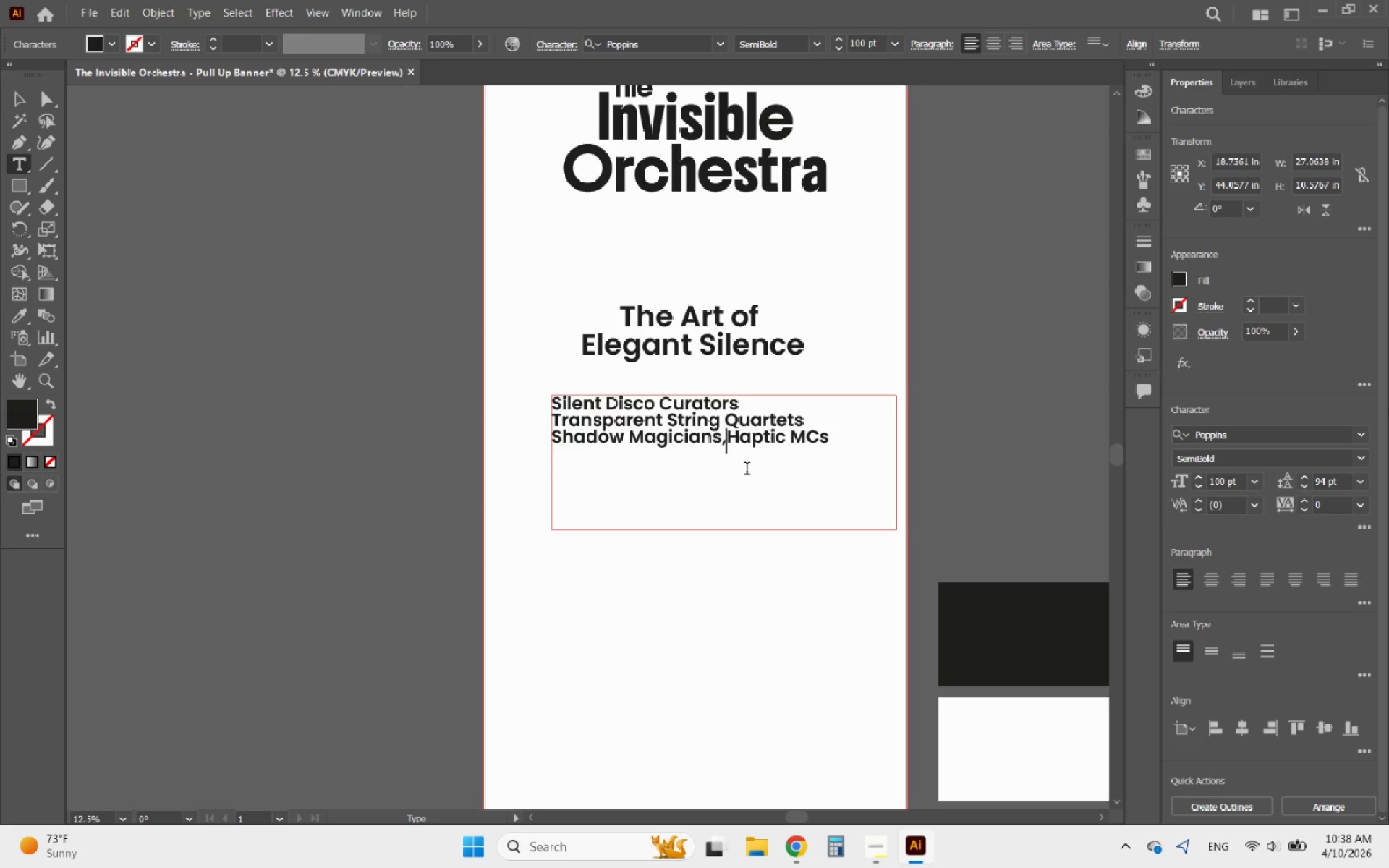 
key(Backspace)
 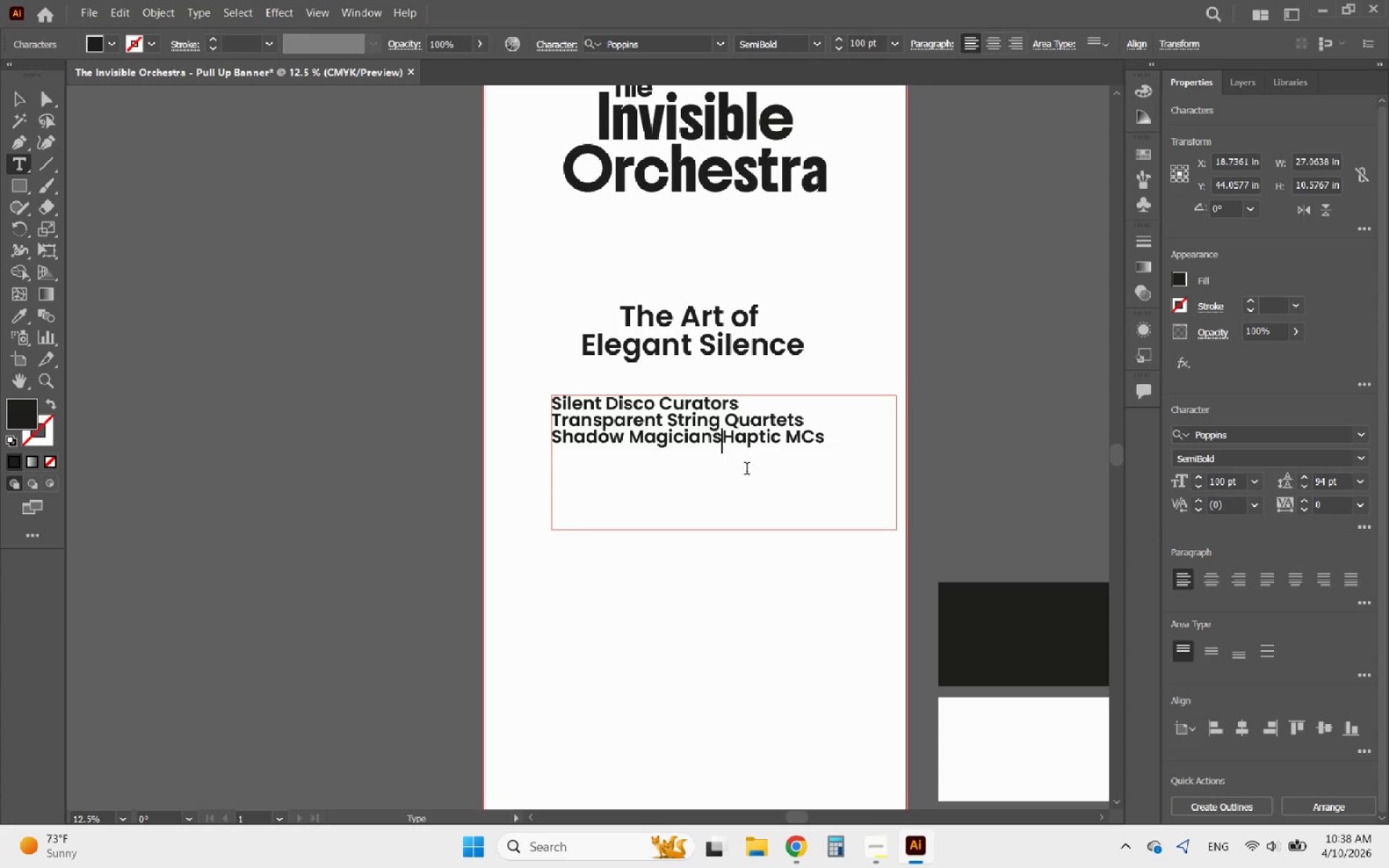 
key(Enter)
 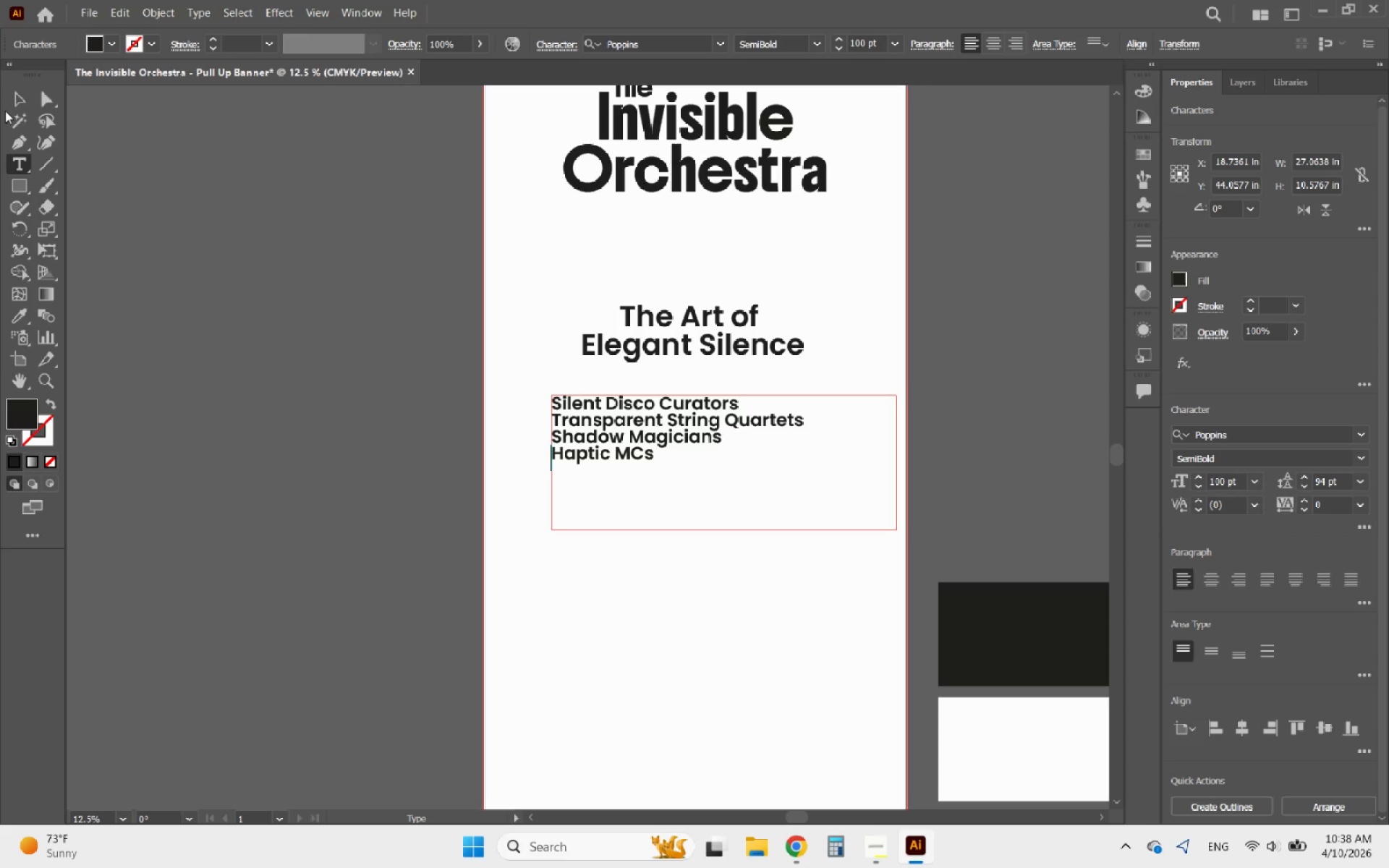 
left_click([26, 104])
 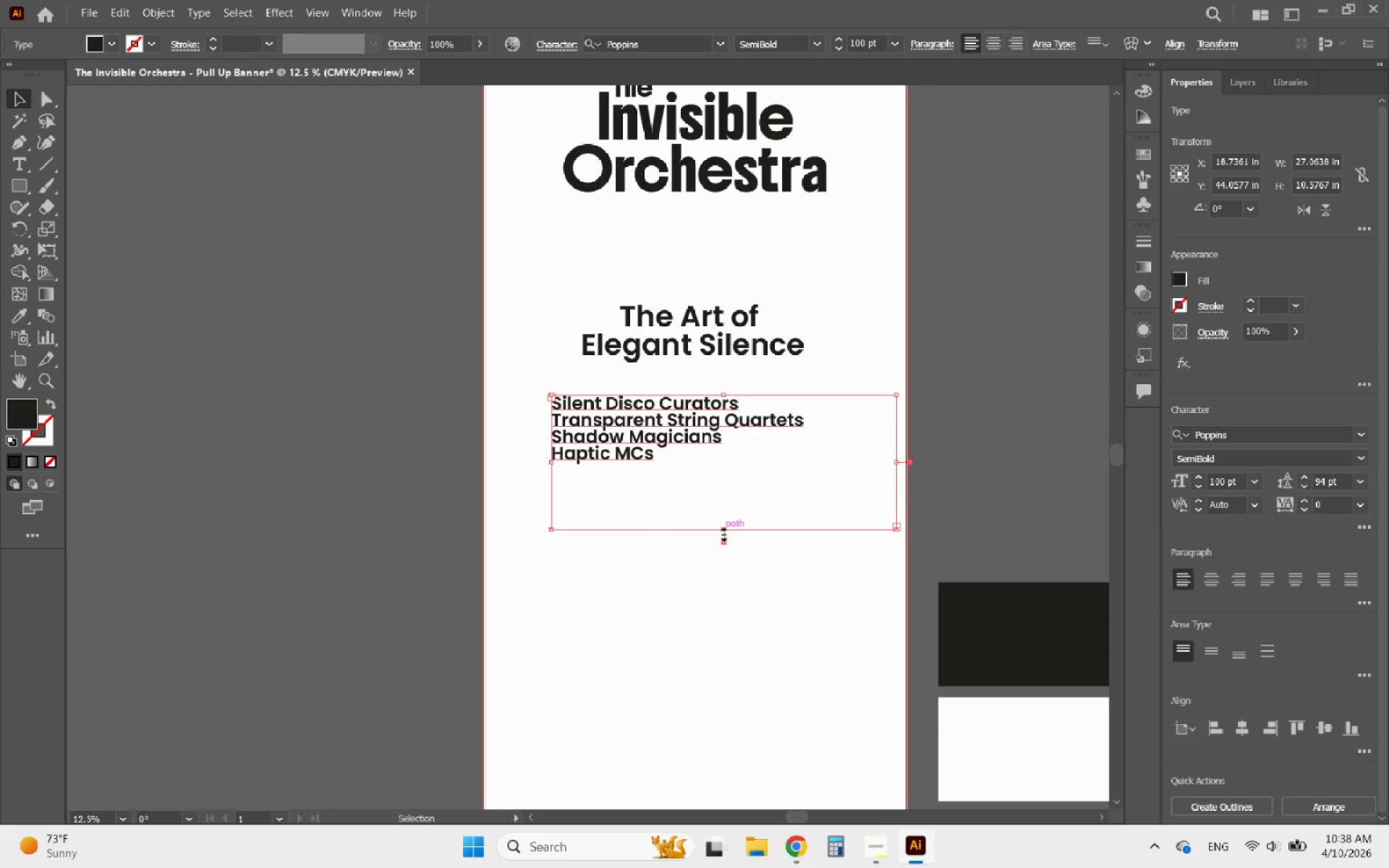 
left_click_drag(start_coordinate=[723, 532], to_coordinate=[708, 466])
 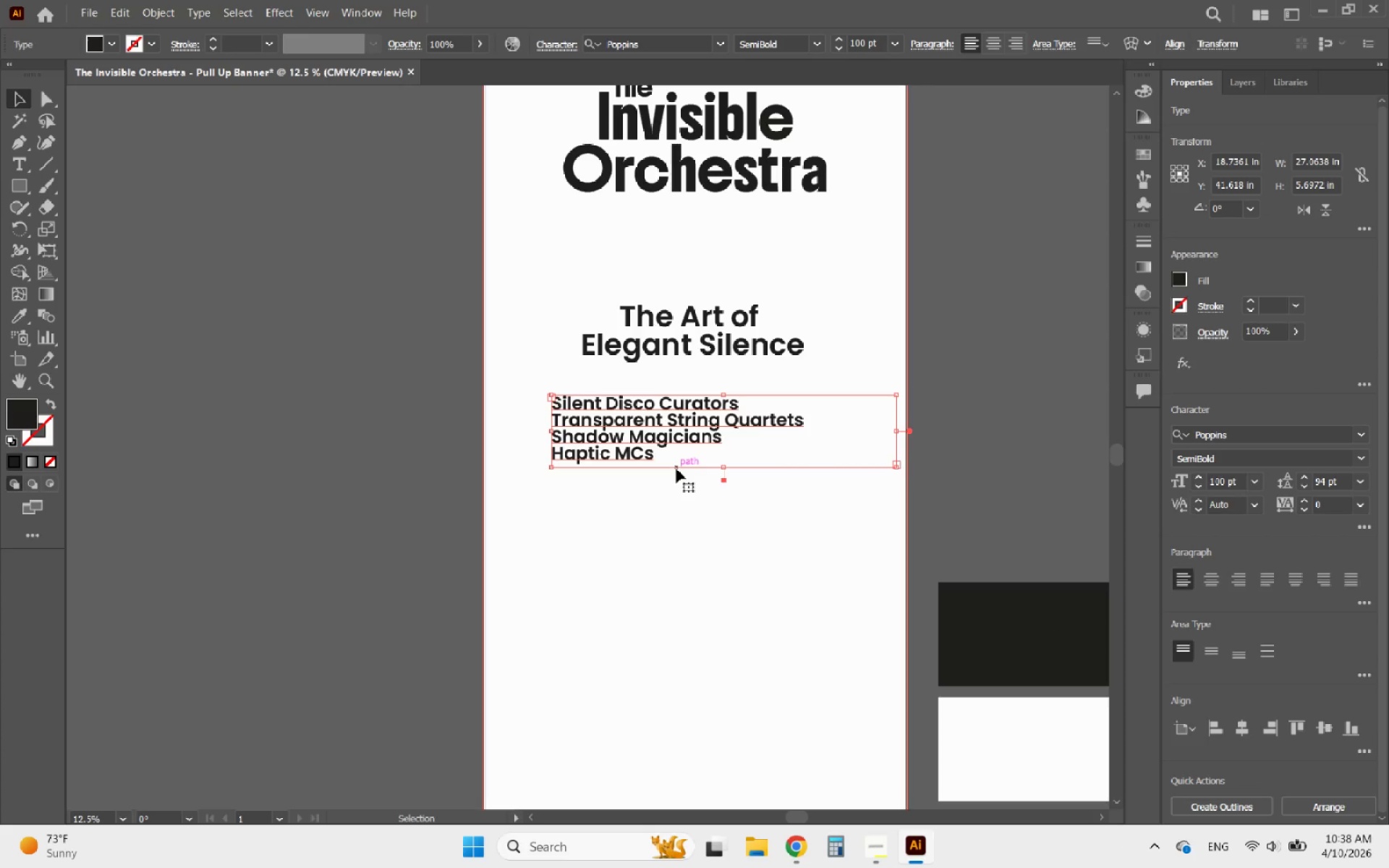 
left_click_drag(start_coordinate=[721, 467], to_coordinate=[718, 509])
 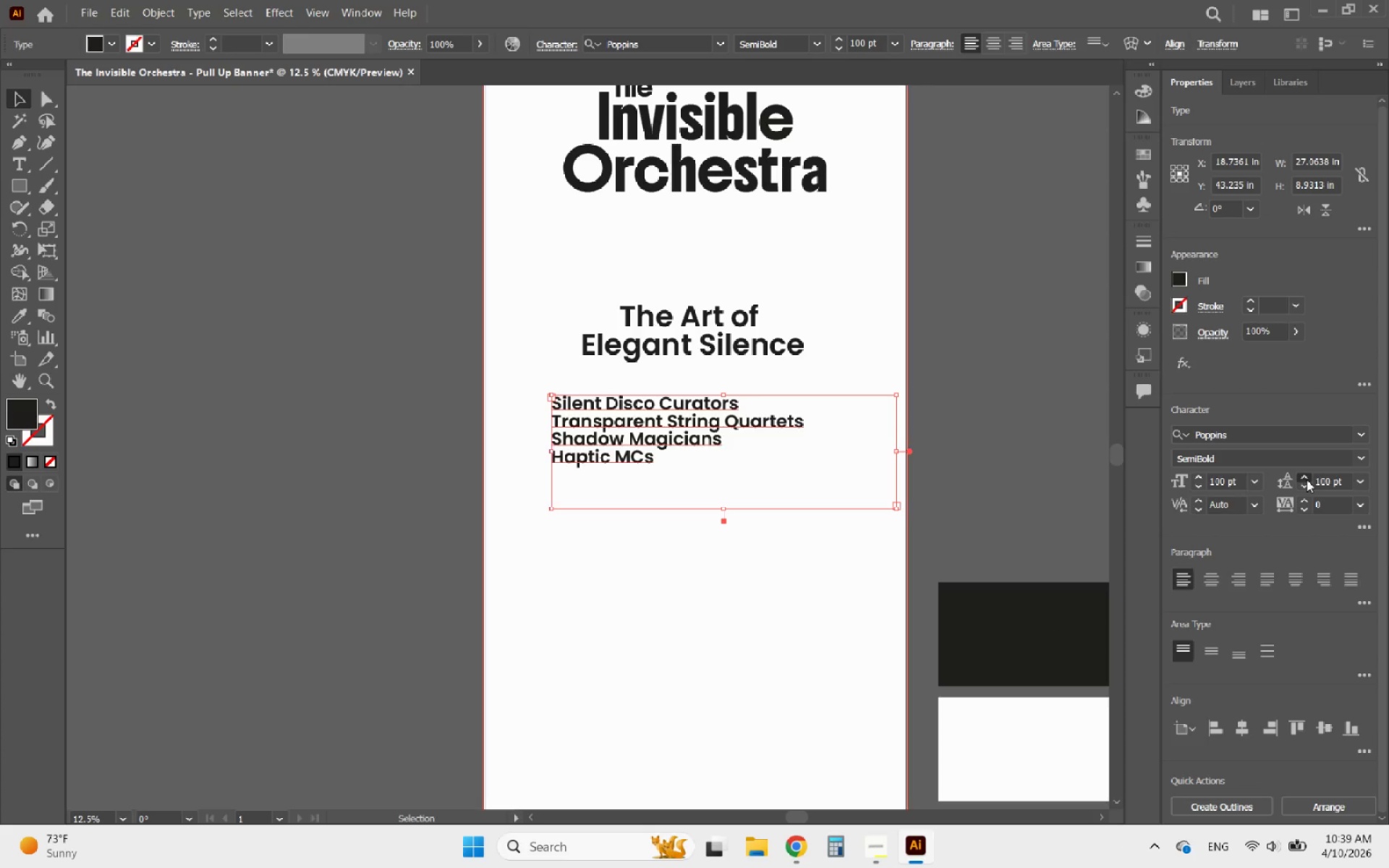 
left_click([1307, 480])
 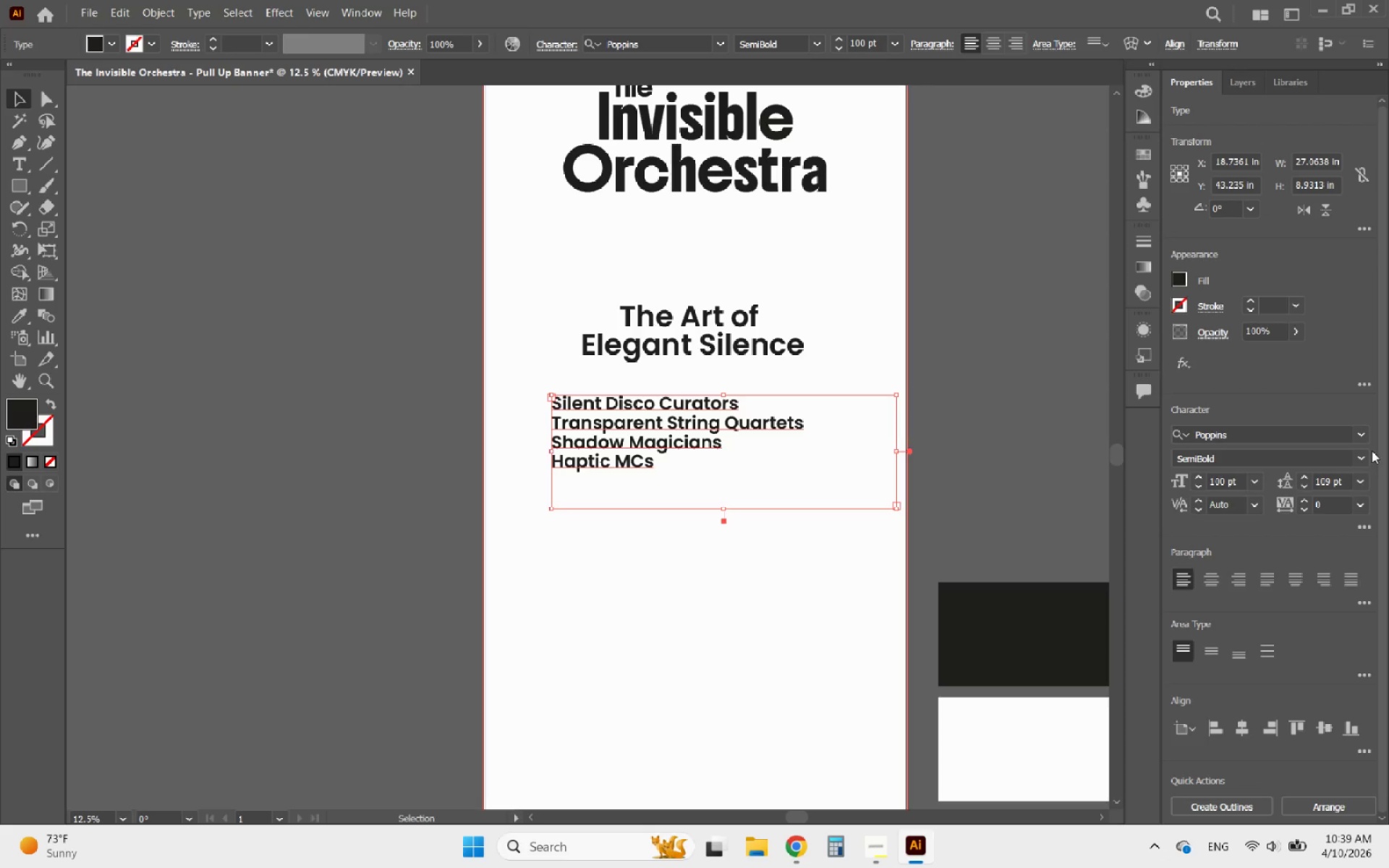 
left_click([1359, 454])
 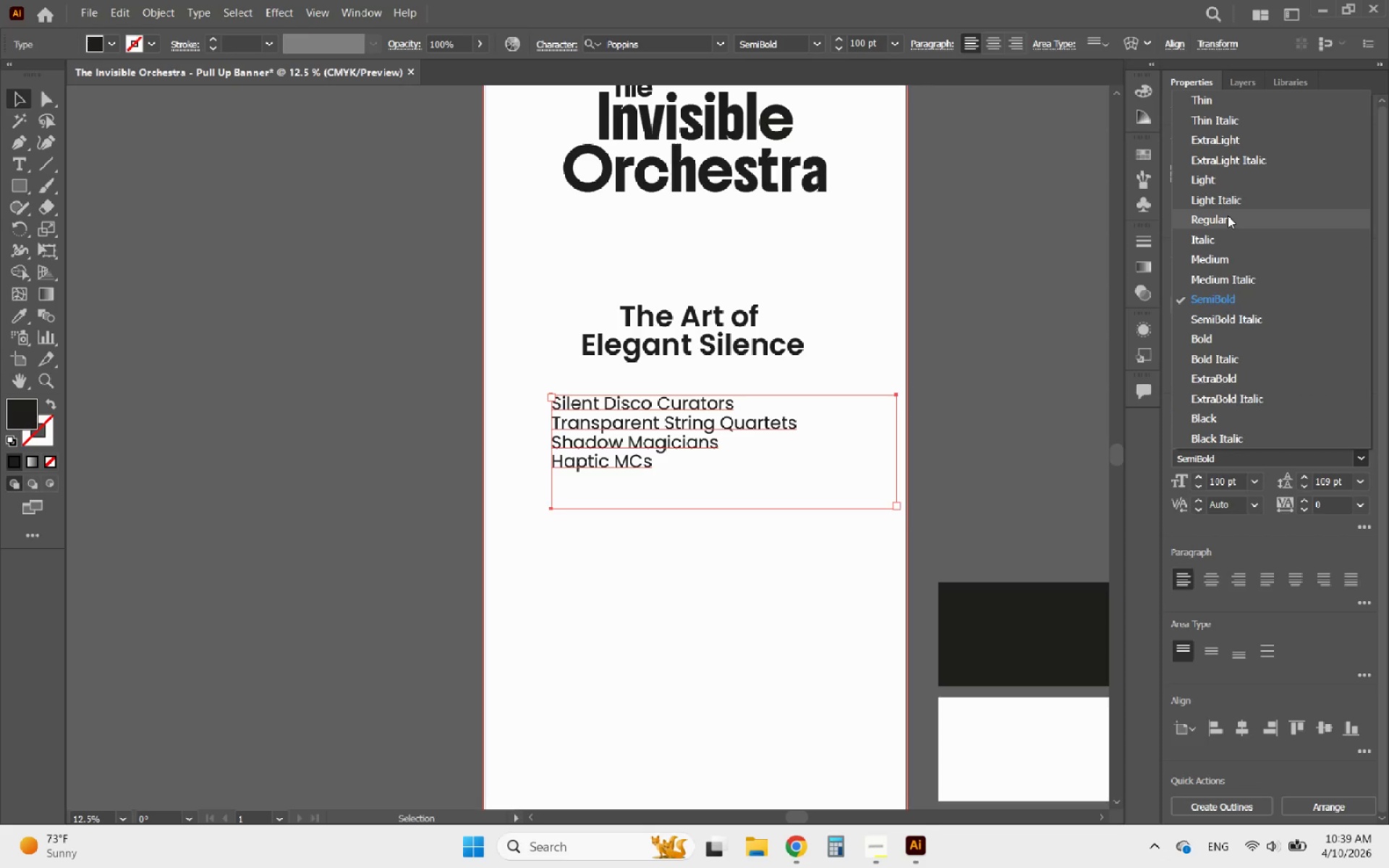 
left_click([1228, 216])
 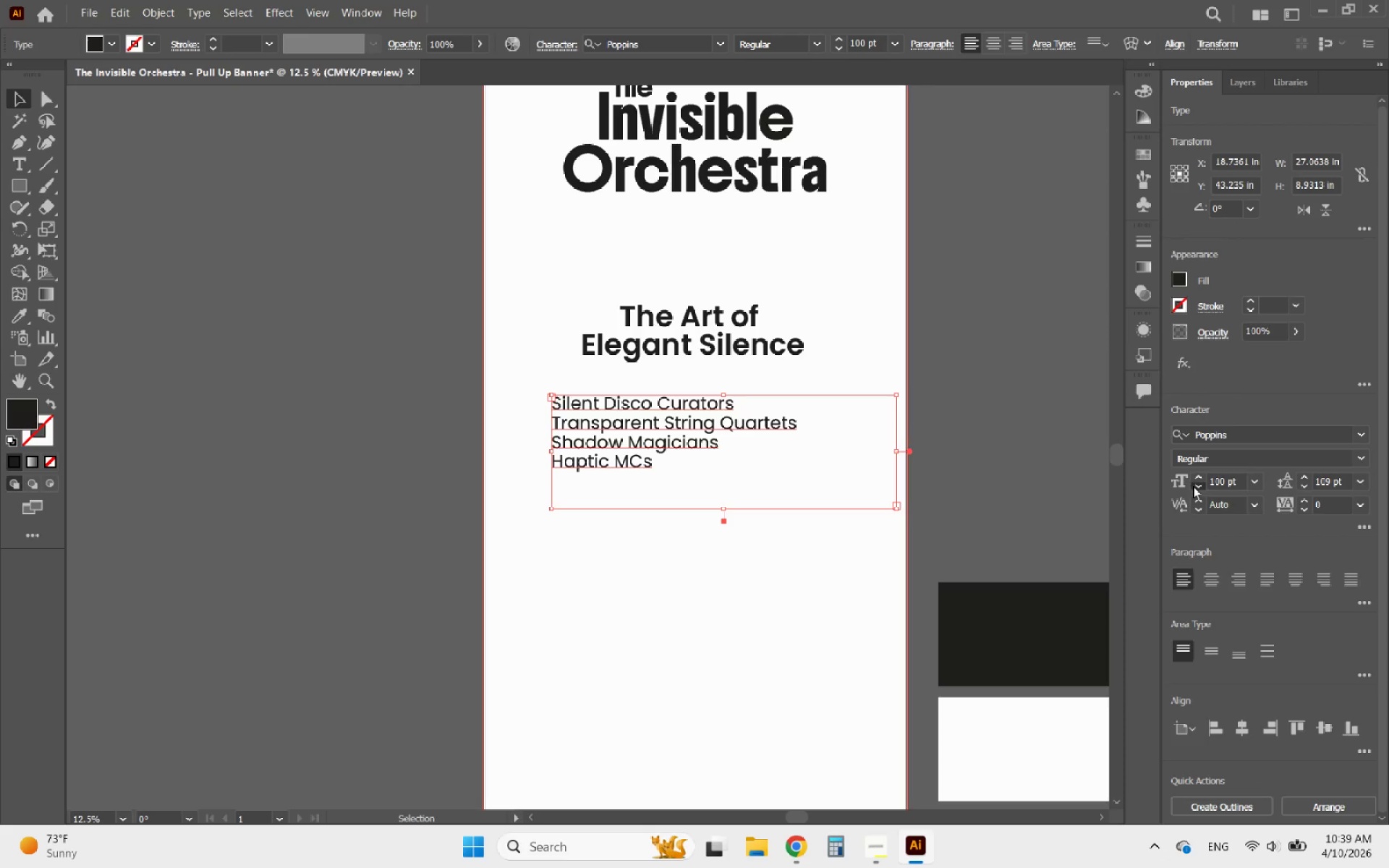 
left_click([1193, 486])
 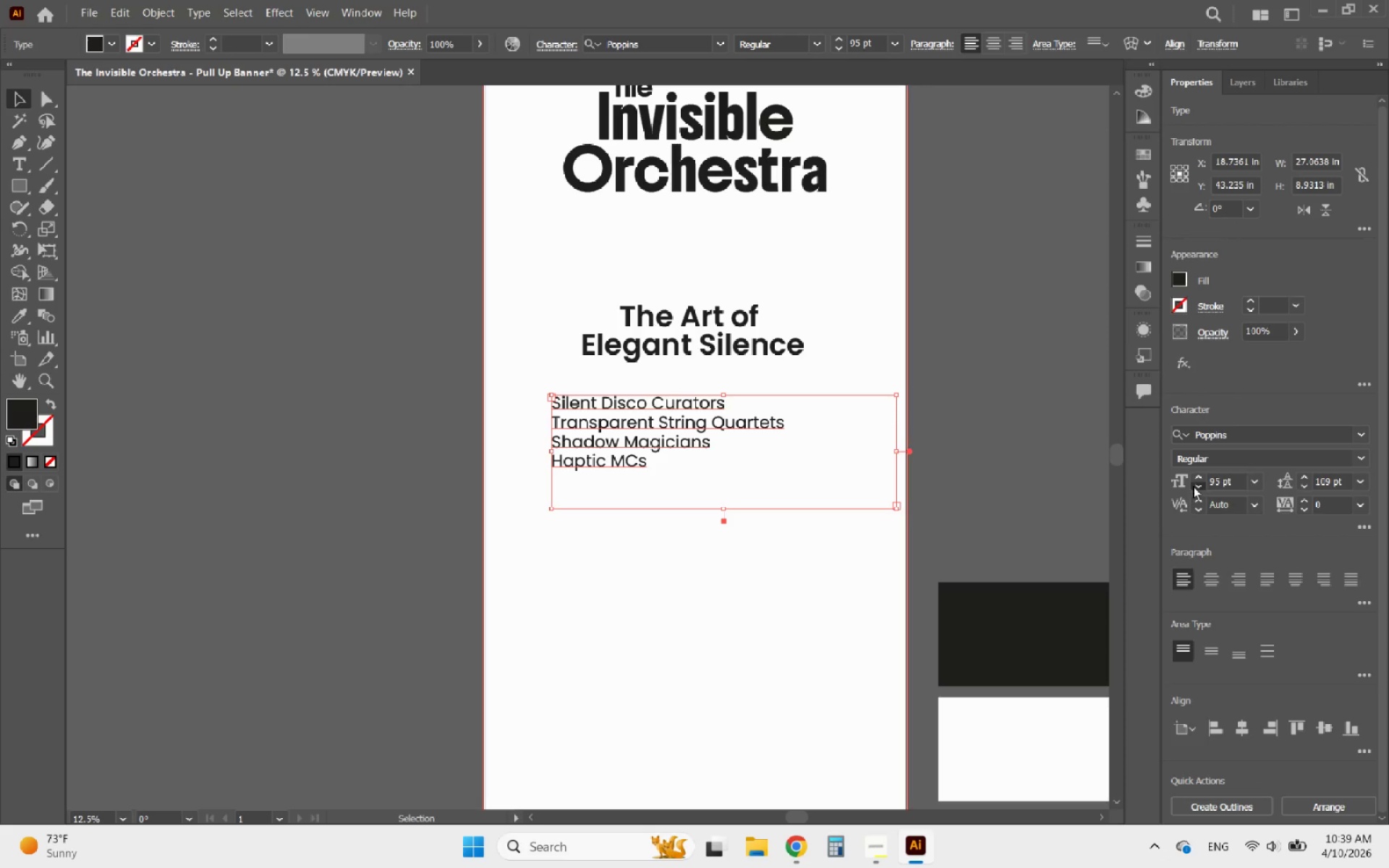 
double_click([1193, 486])
 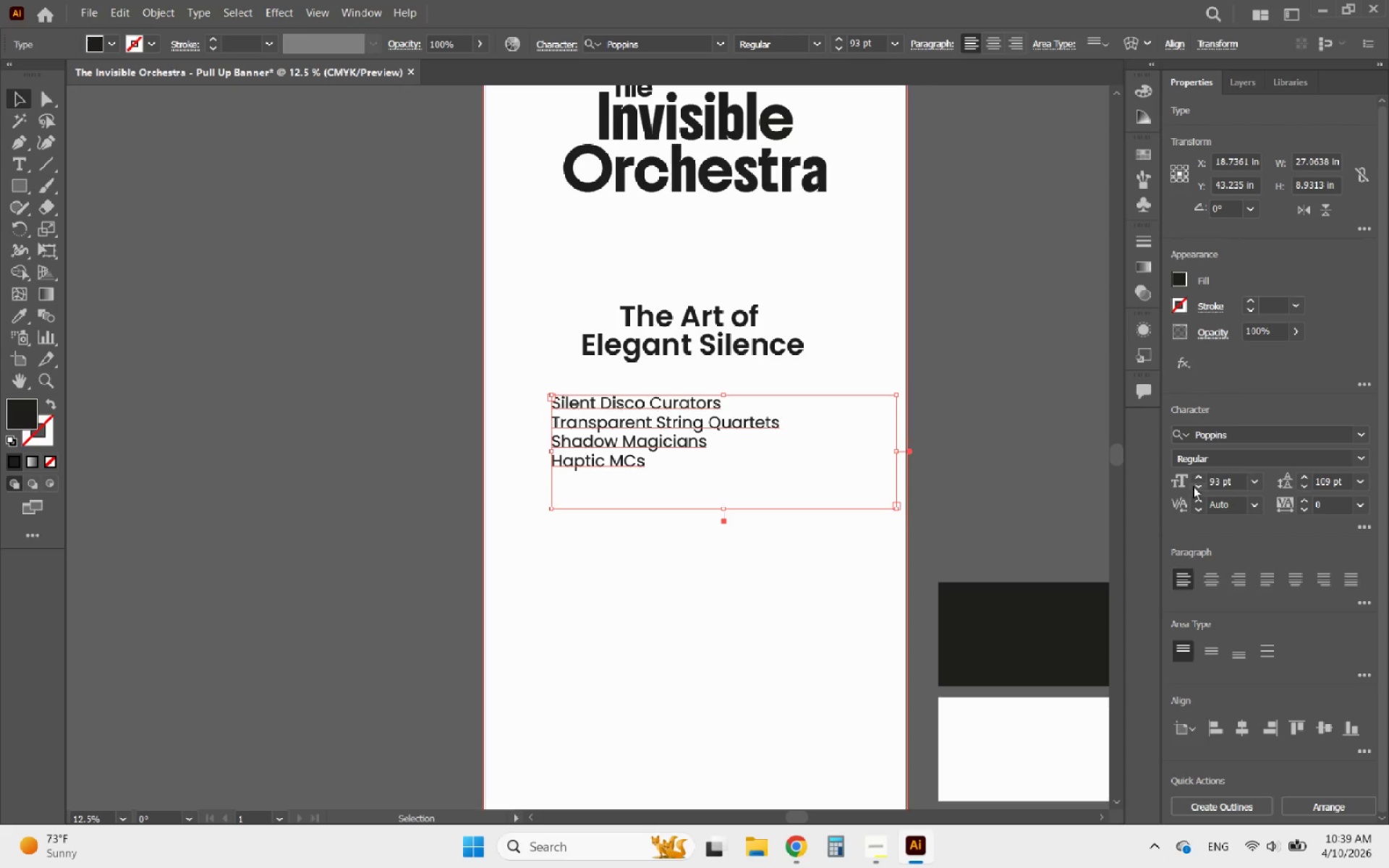 
triple_click([1193, 486])
 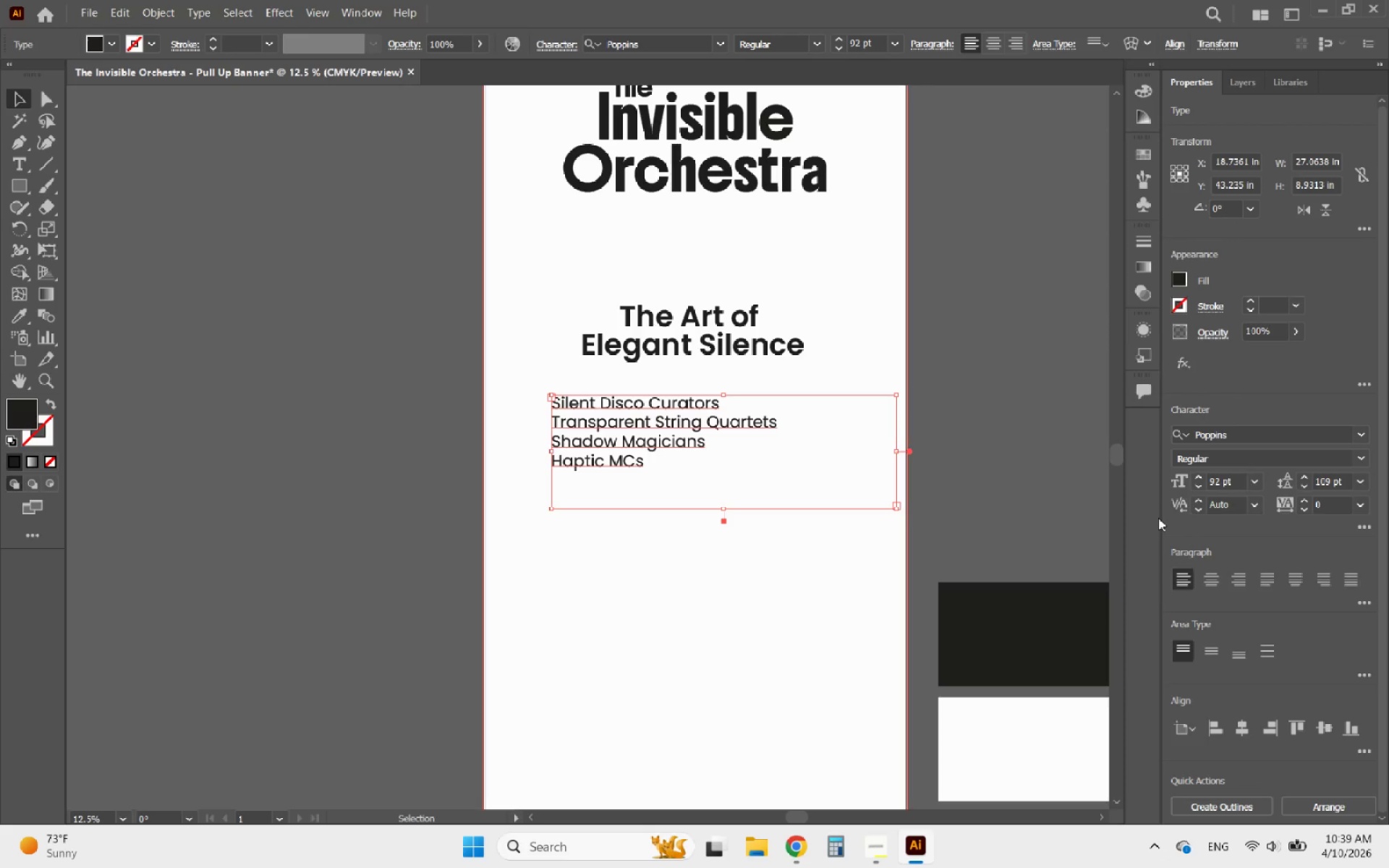 
wait(12.48)
 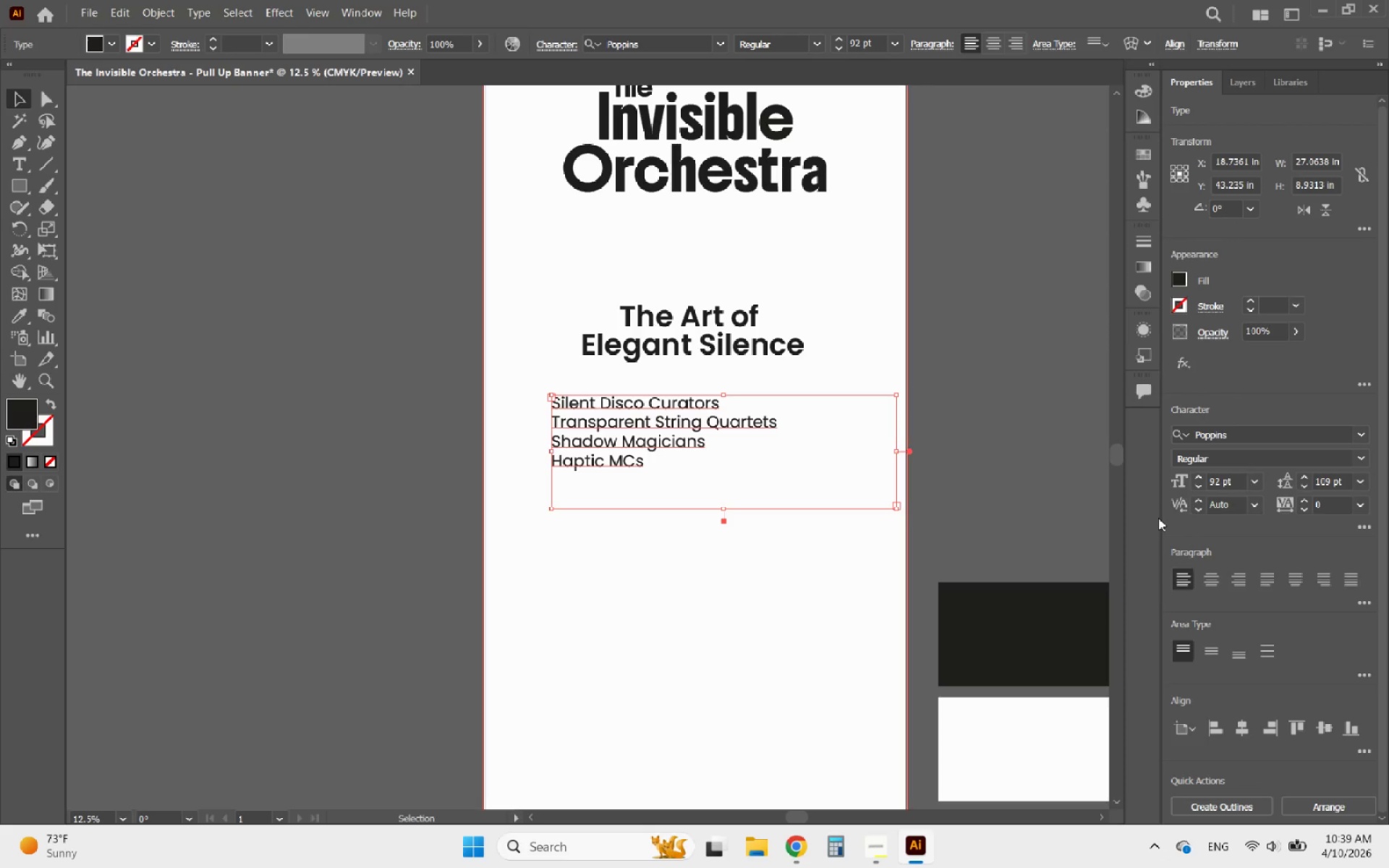 
left_click_drag(start_coordinate=[895, 449], to_coordinate=[780, 435])
 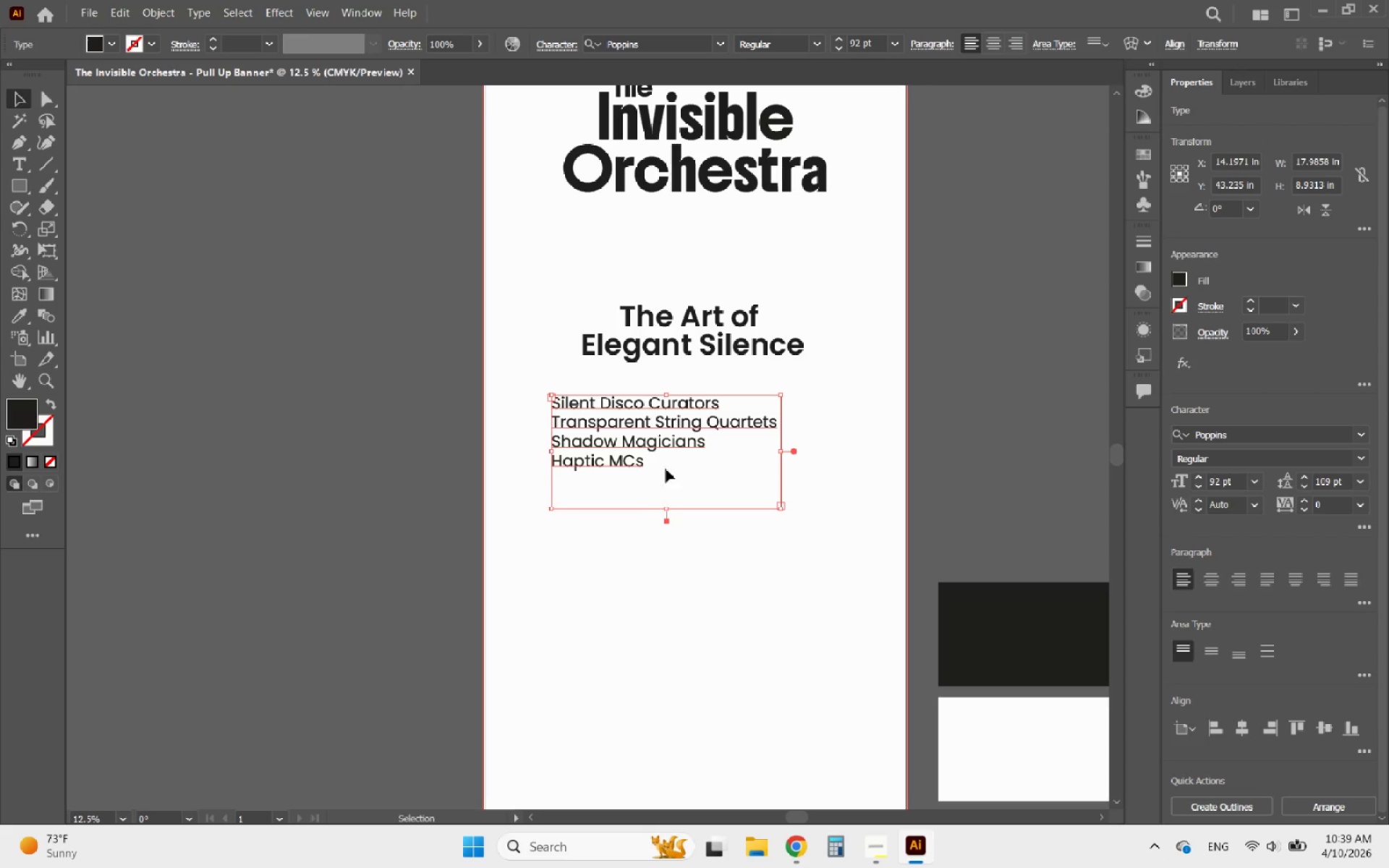 
left_click_drag(start_coordinate=[658, 441], to_coordinate=[718, 490])
 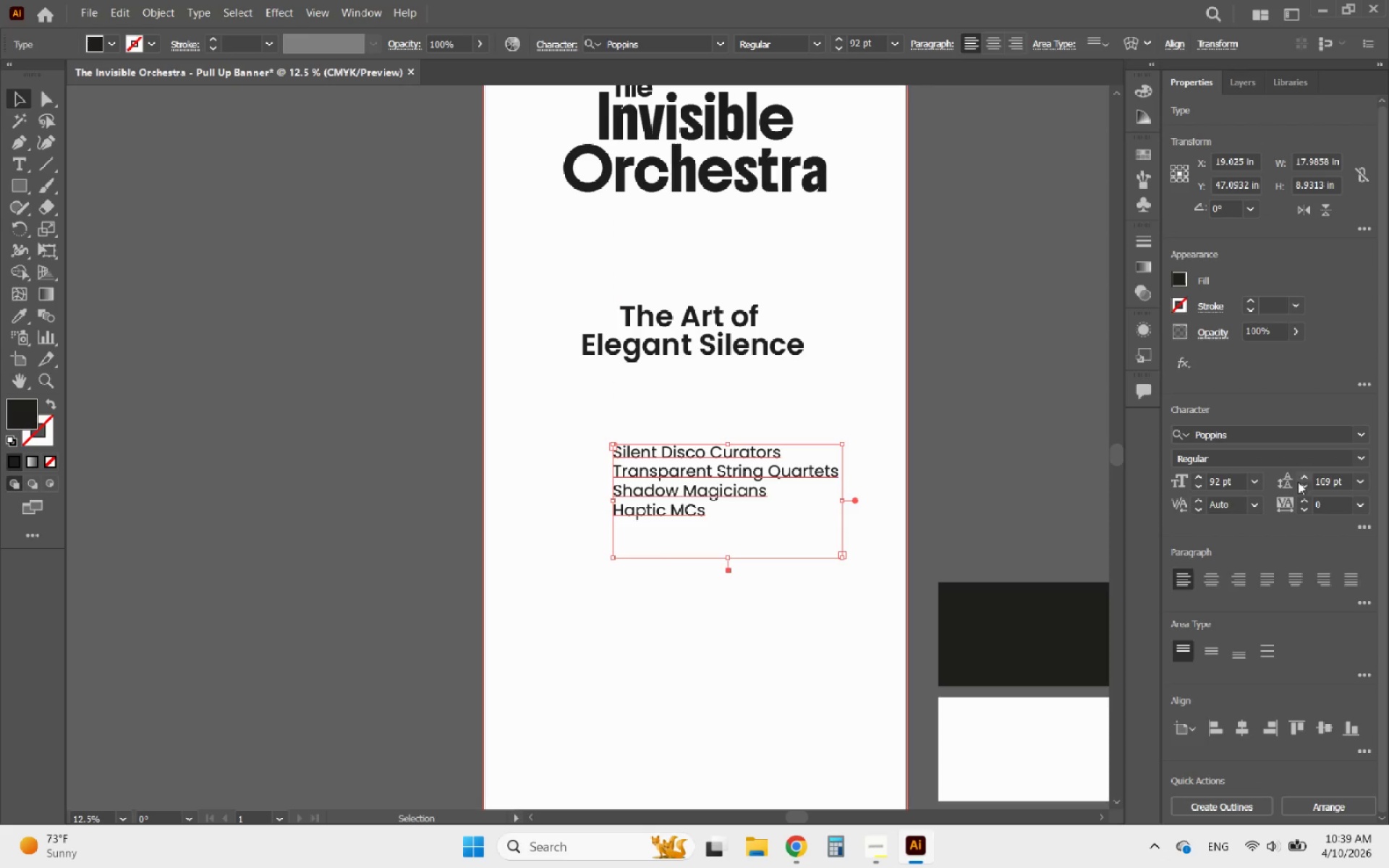 
double_click([1308, 477])
 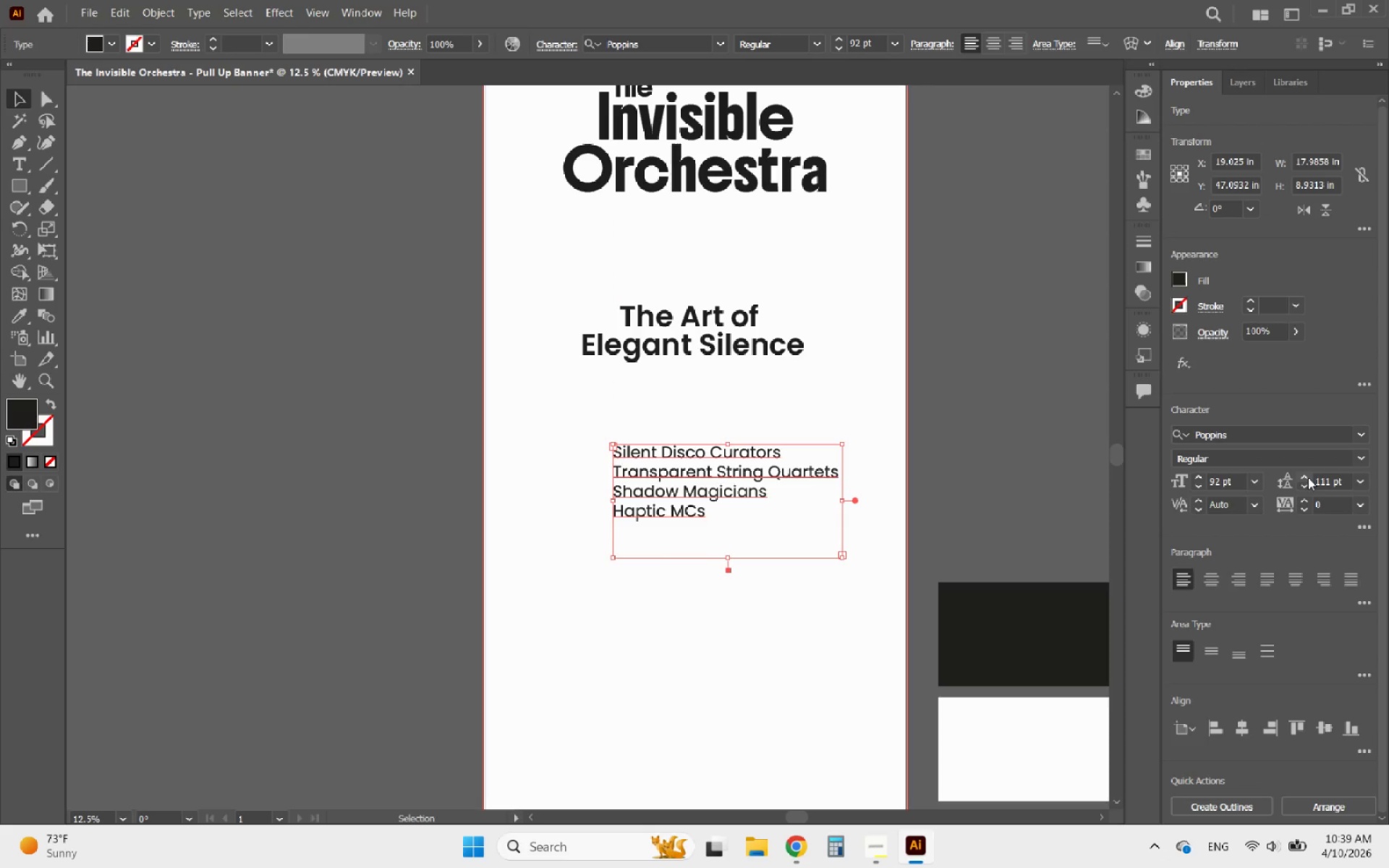 
triple_click([1308, 477])
 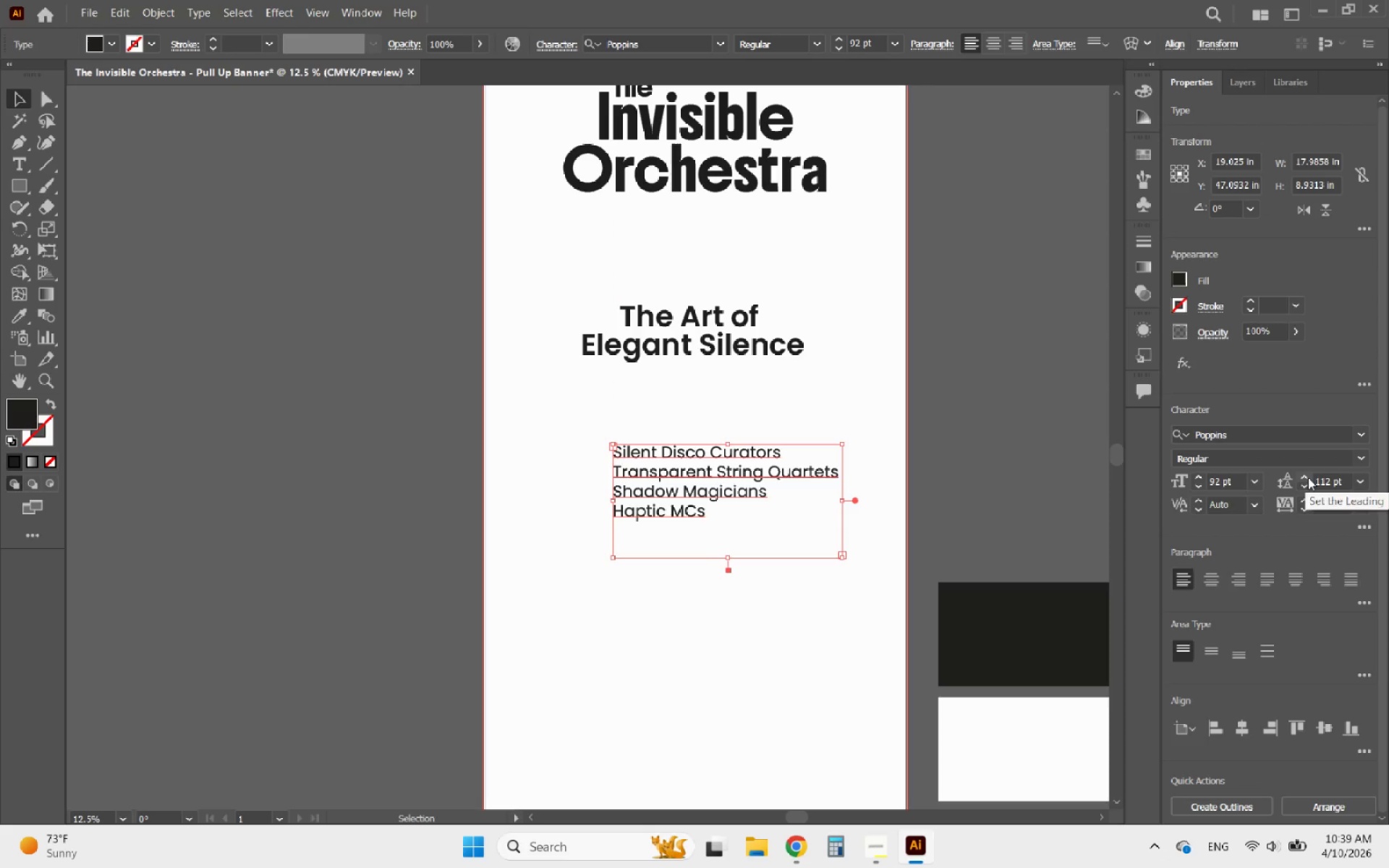 
triple_click([1308, 477])
 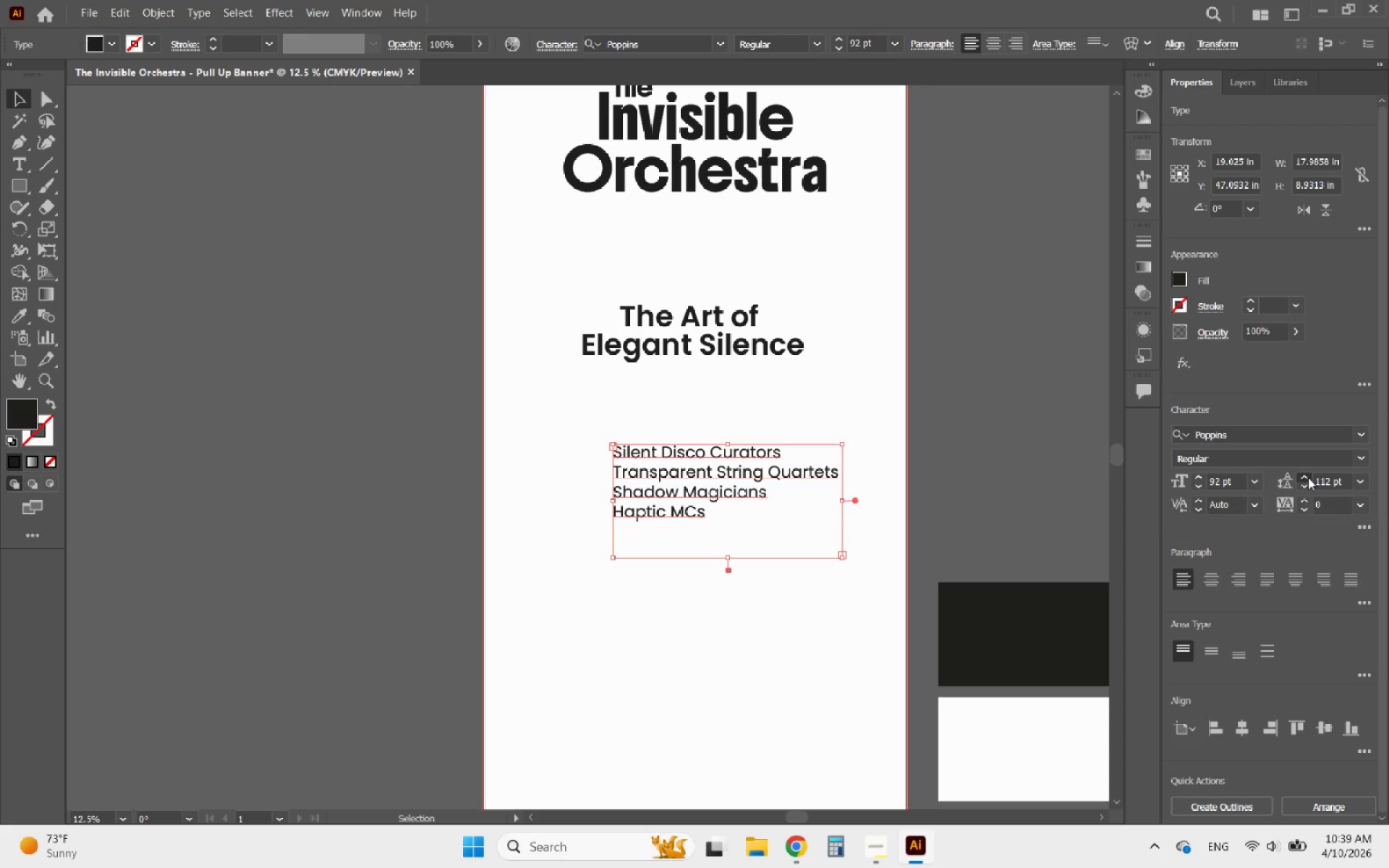 
triple_click([1308, 477])
 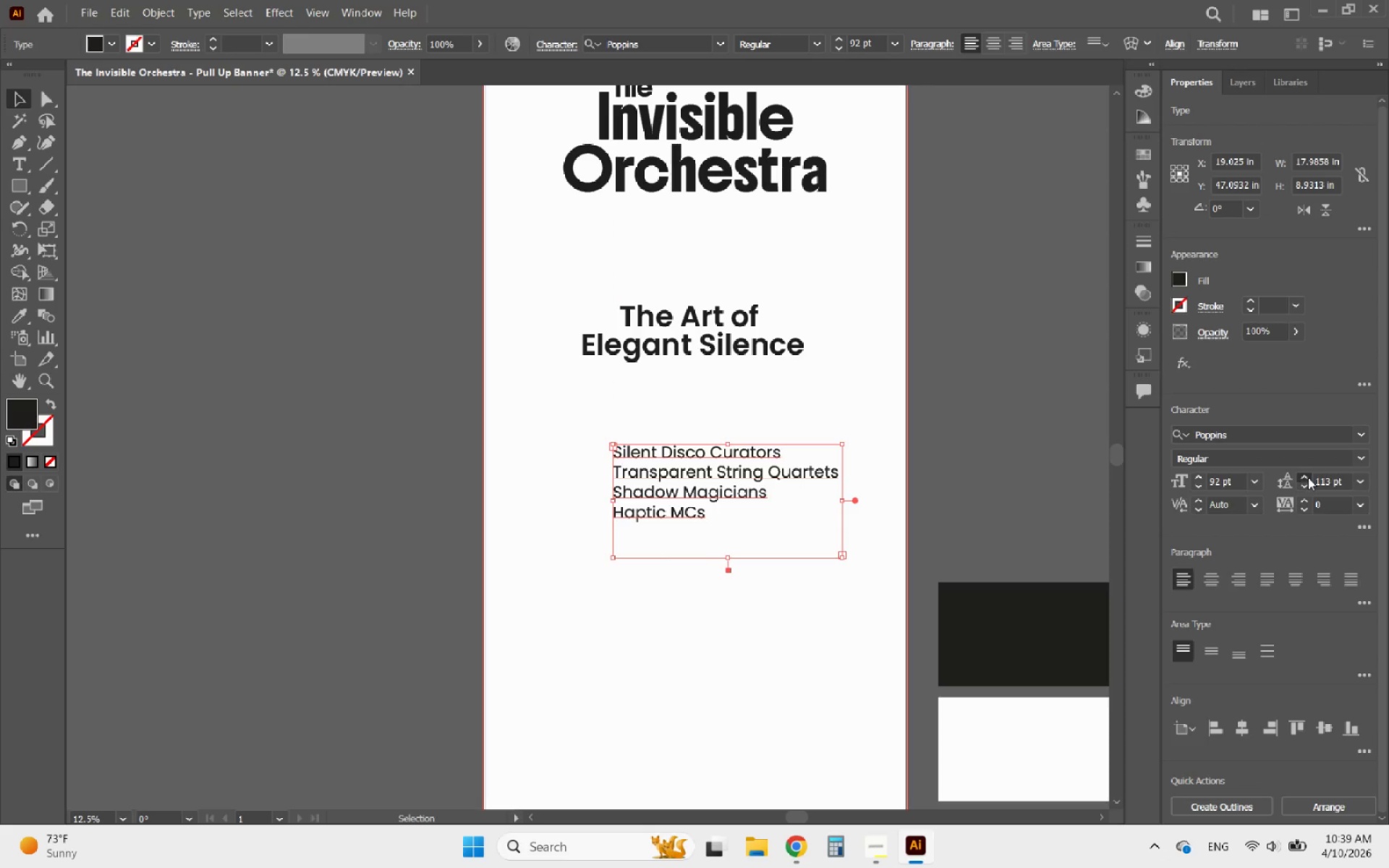 
triple_click([1308, 477])
 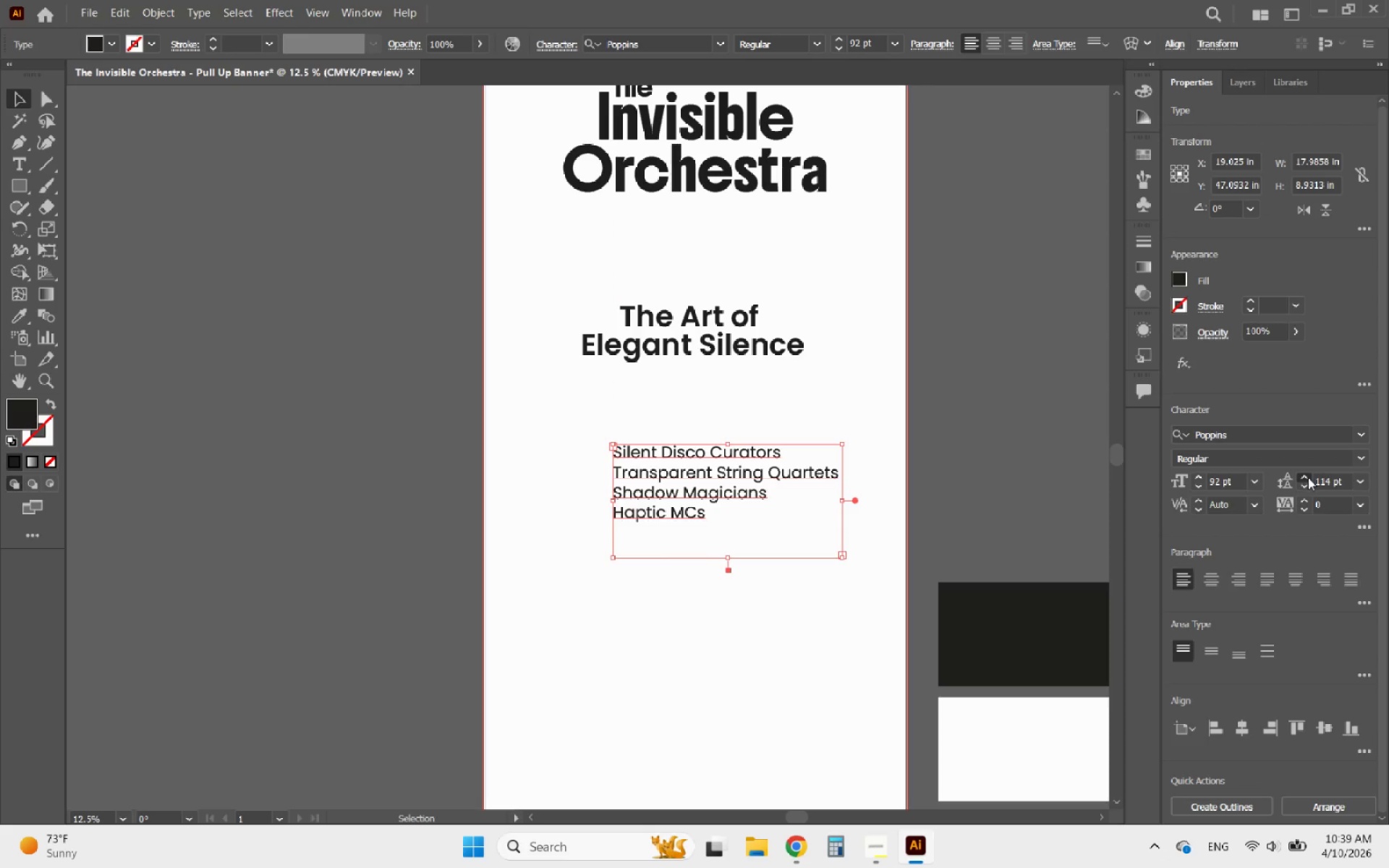 
triple_click([1308, 477])
 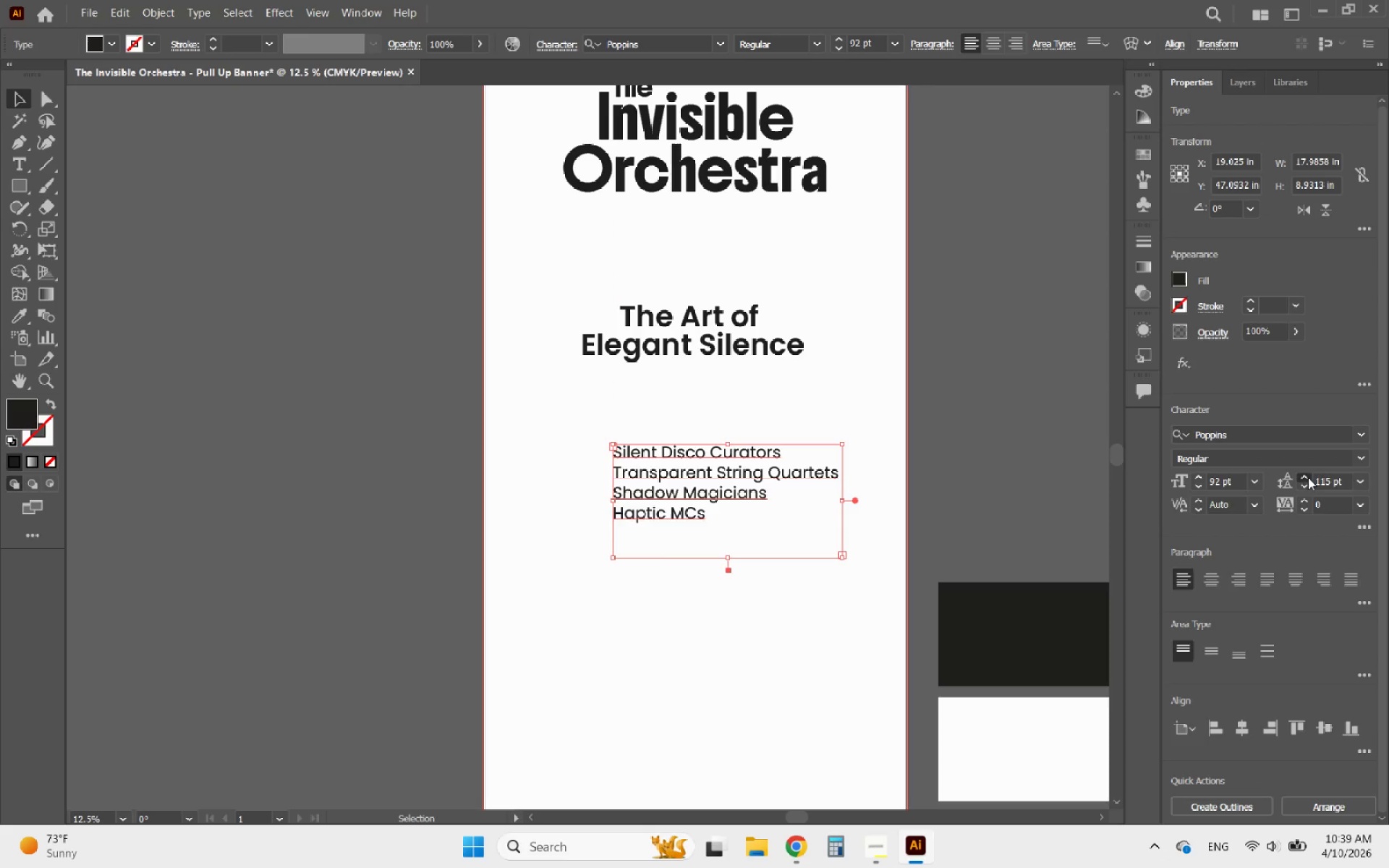 
triple_click([1308, 477])
 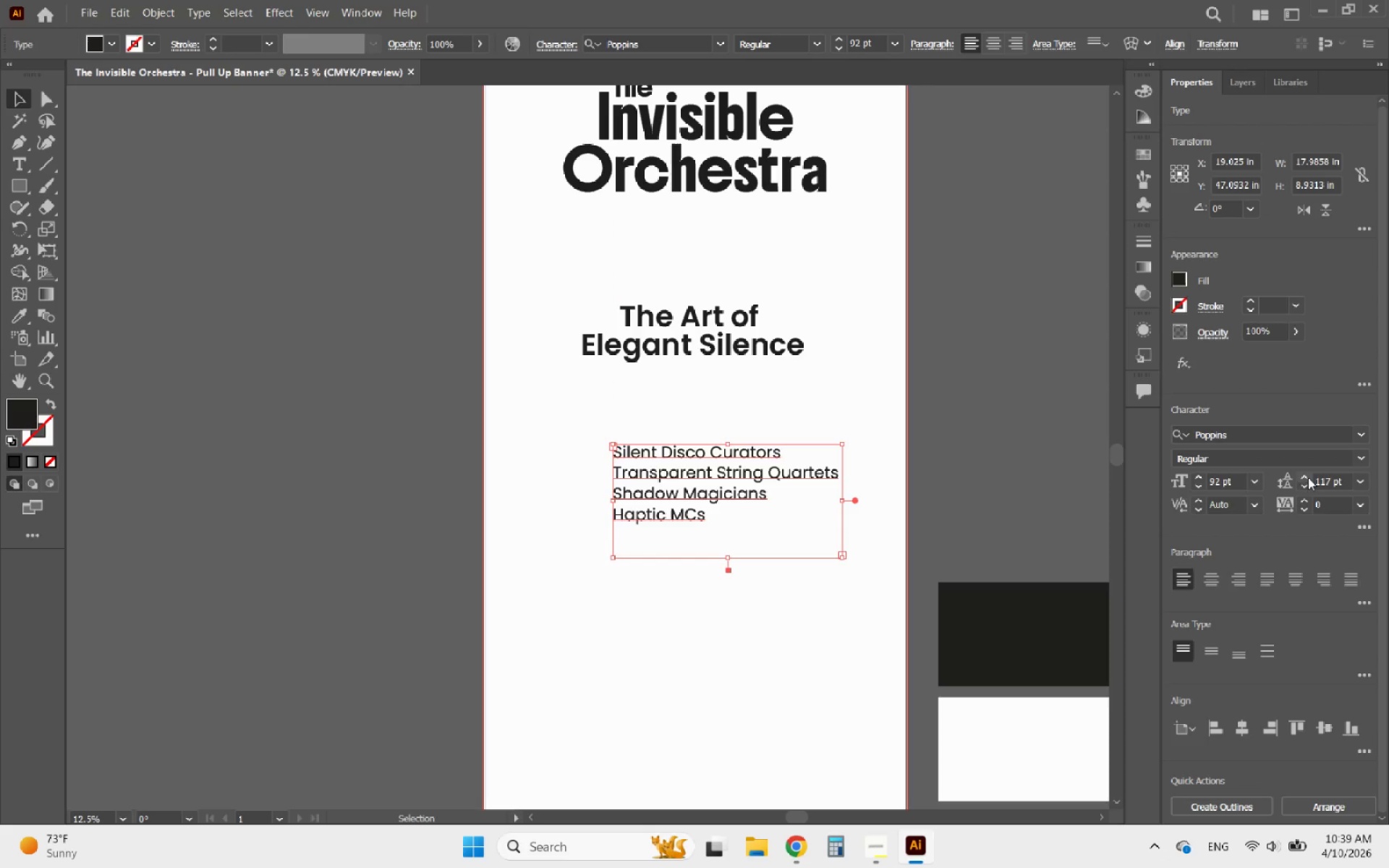 
triple_click([1308, 477])
 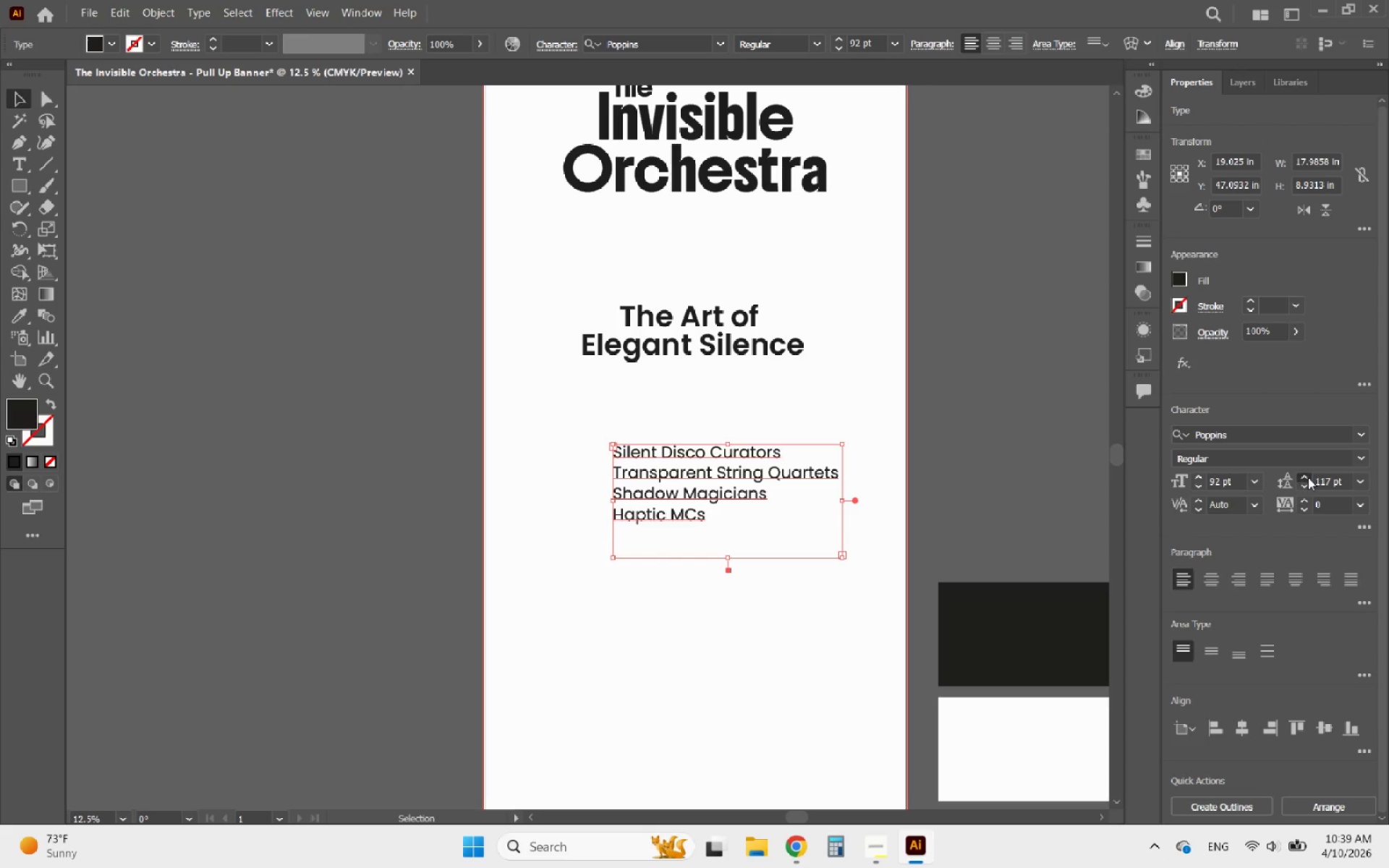 
triple_click([1308, 477])
 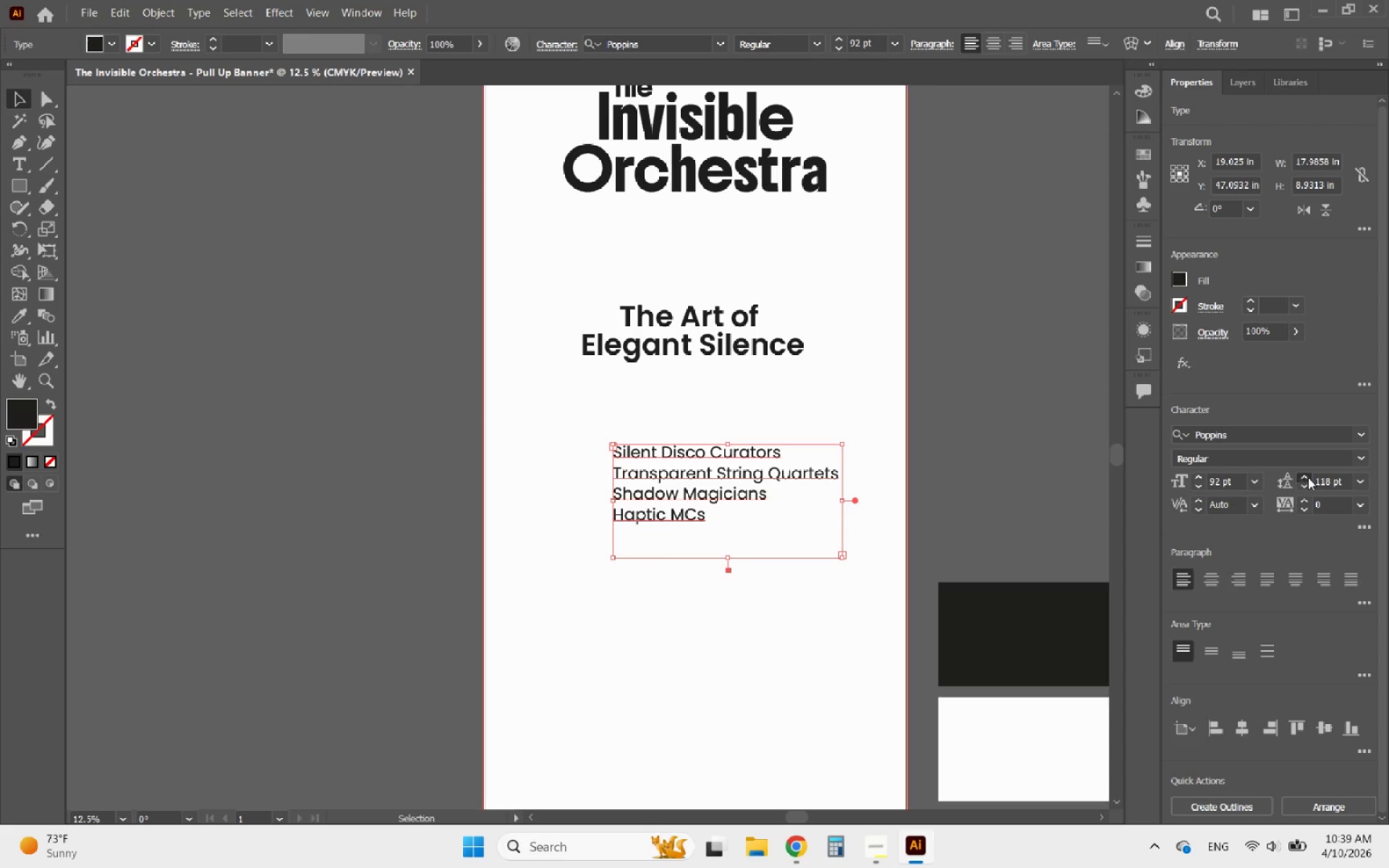 
triple_click([1308, 477])
 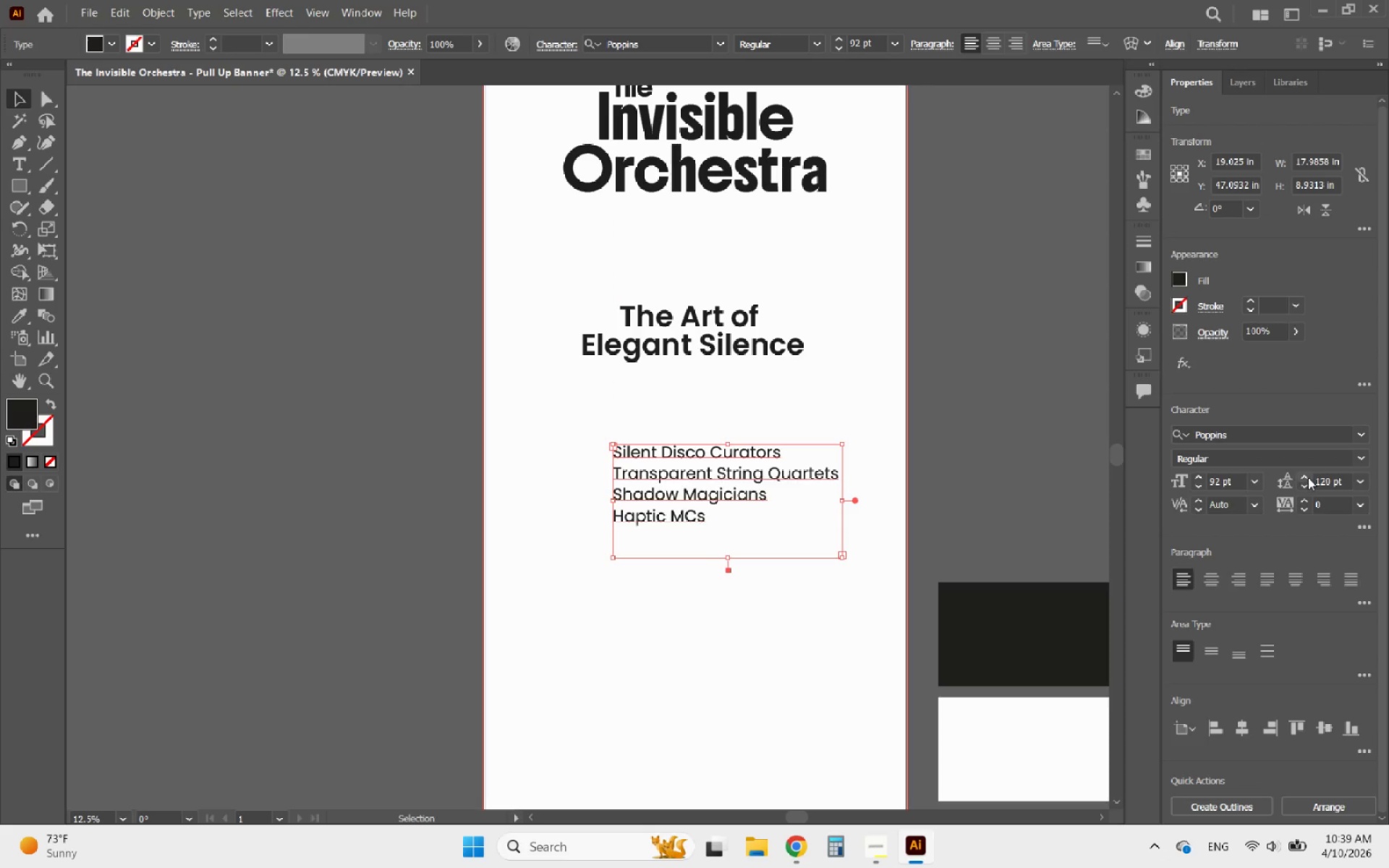 
triple_click([1308, 477])
 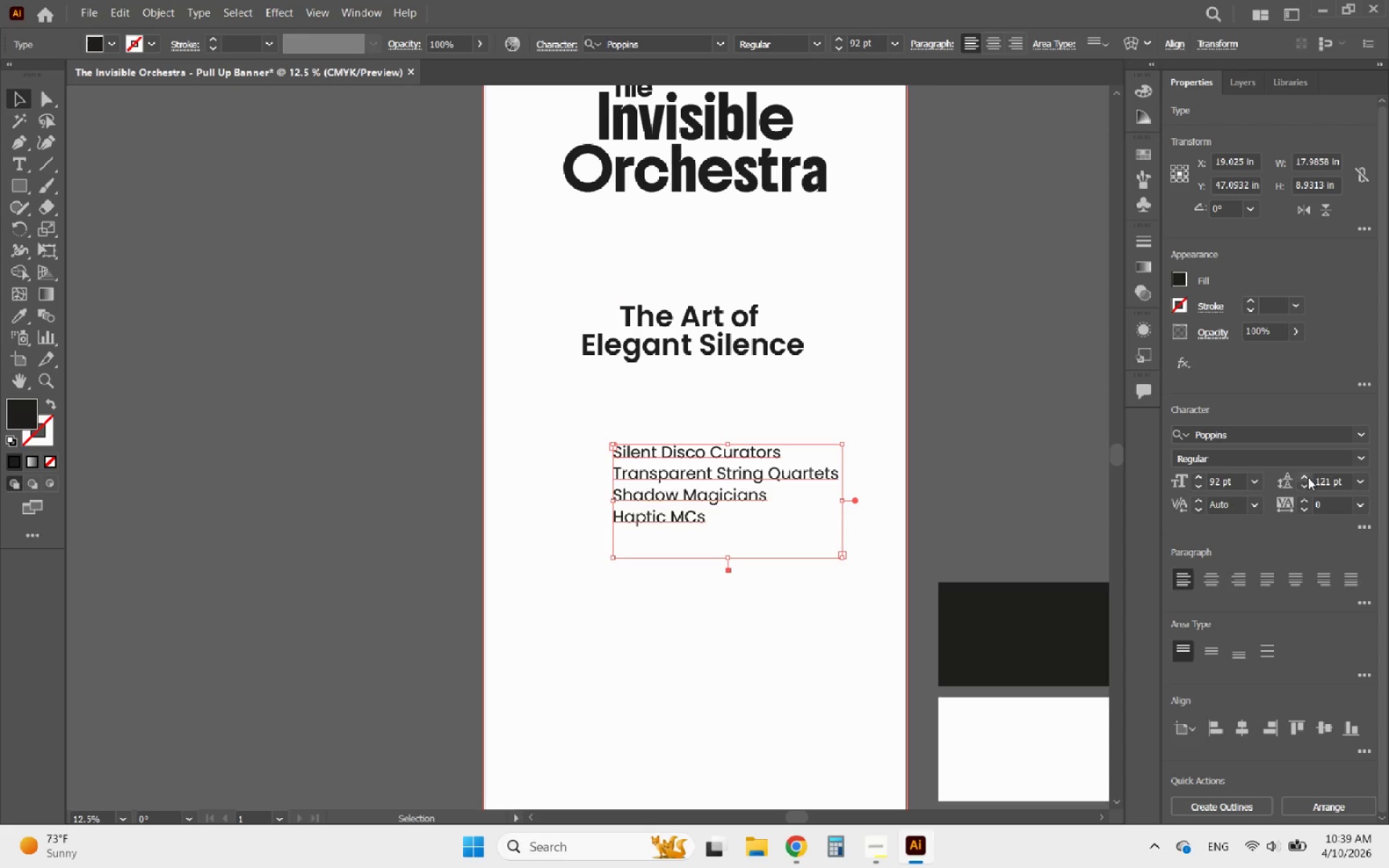 
triple_click([1308, 477])
 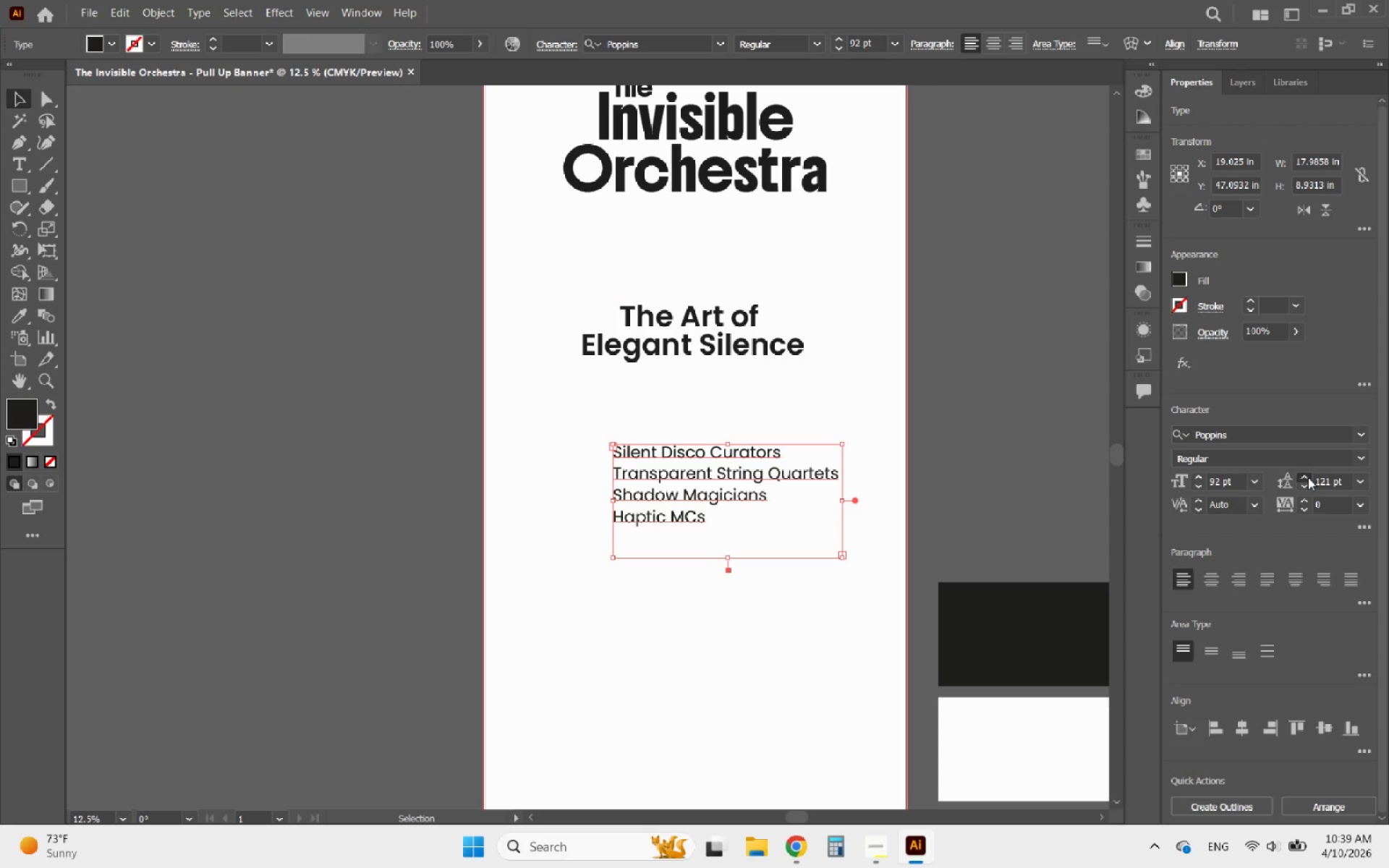 
triple_click([1308, 477])
 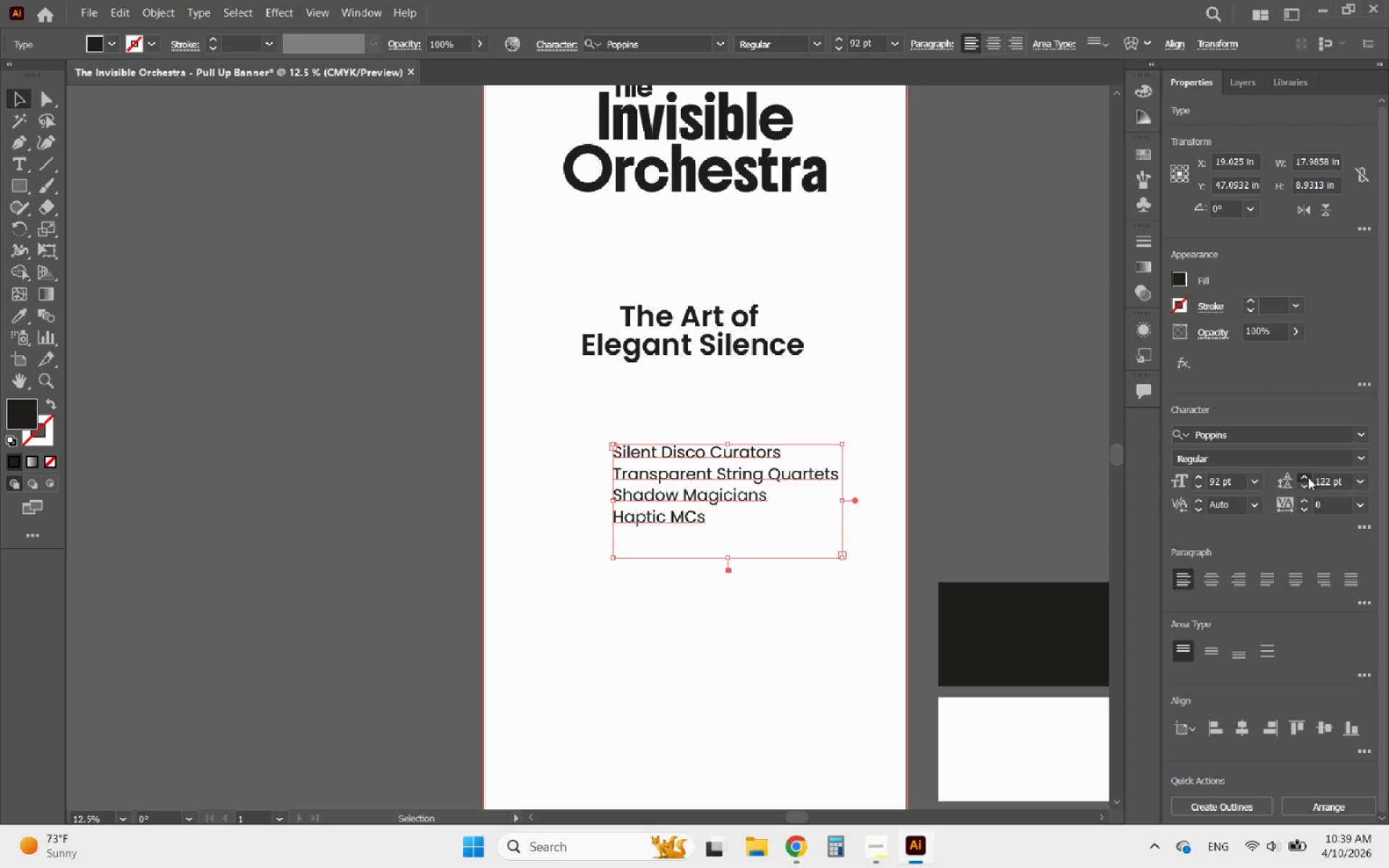 
triple_click([1308, 477])
 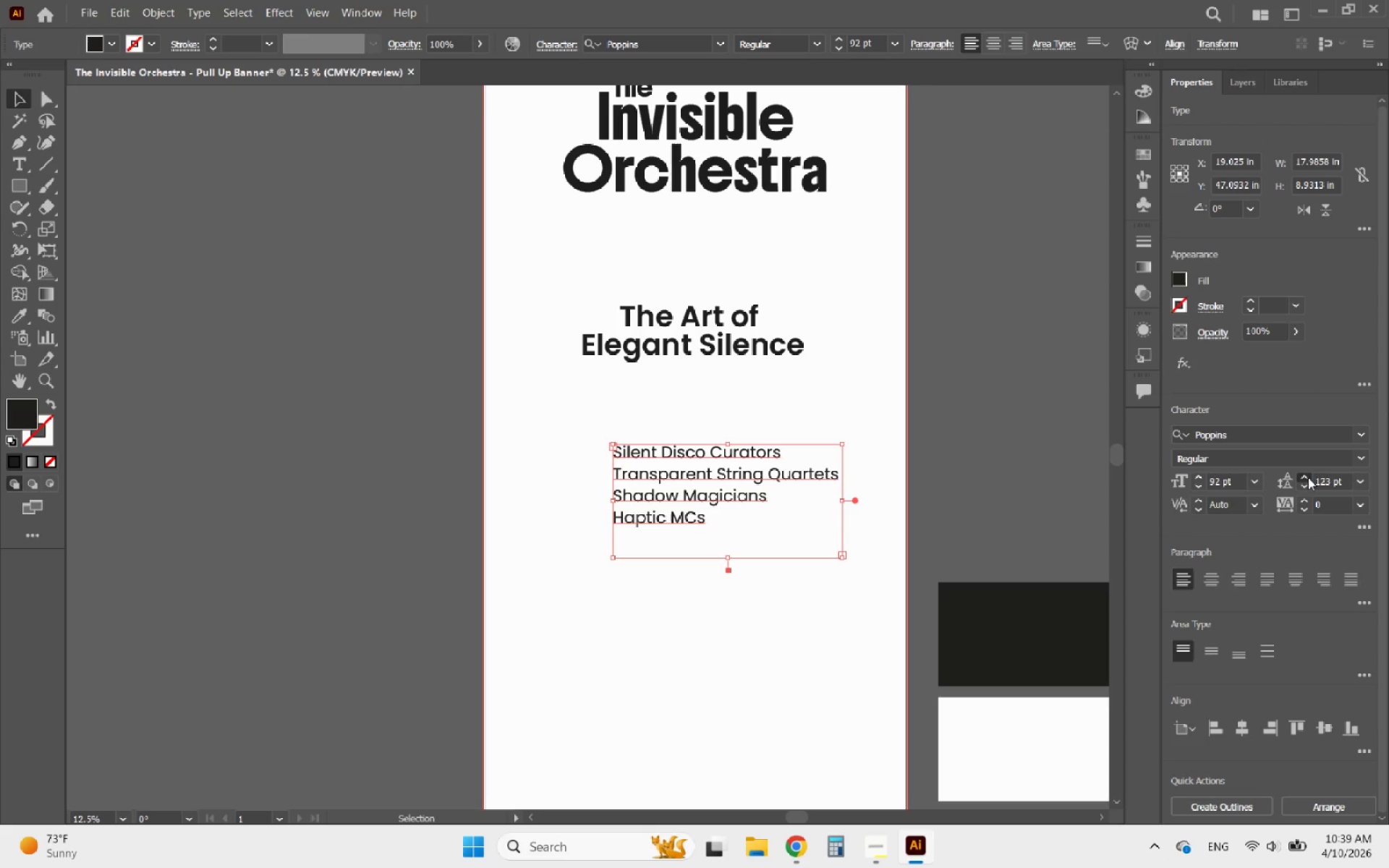 
triple_click([1308, 477])
 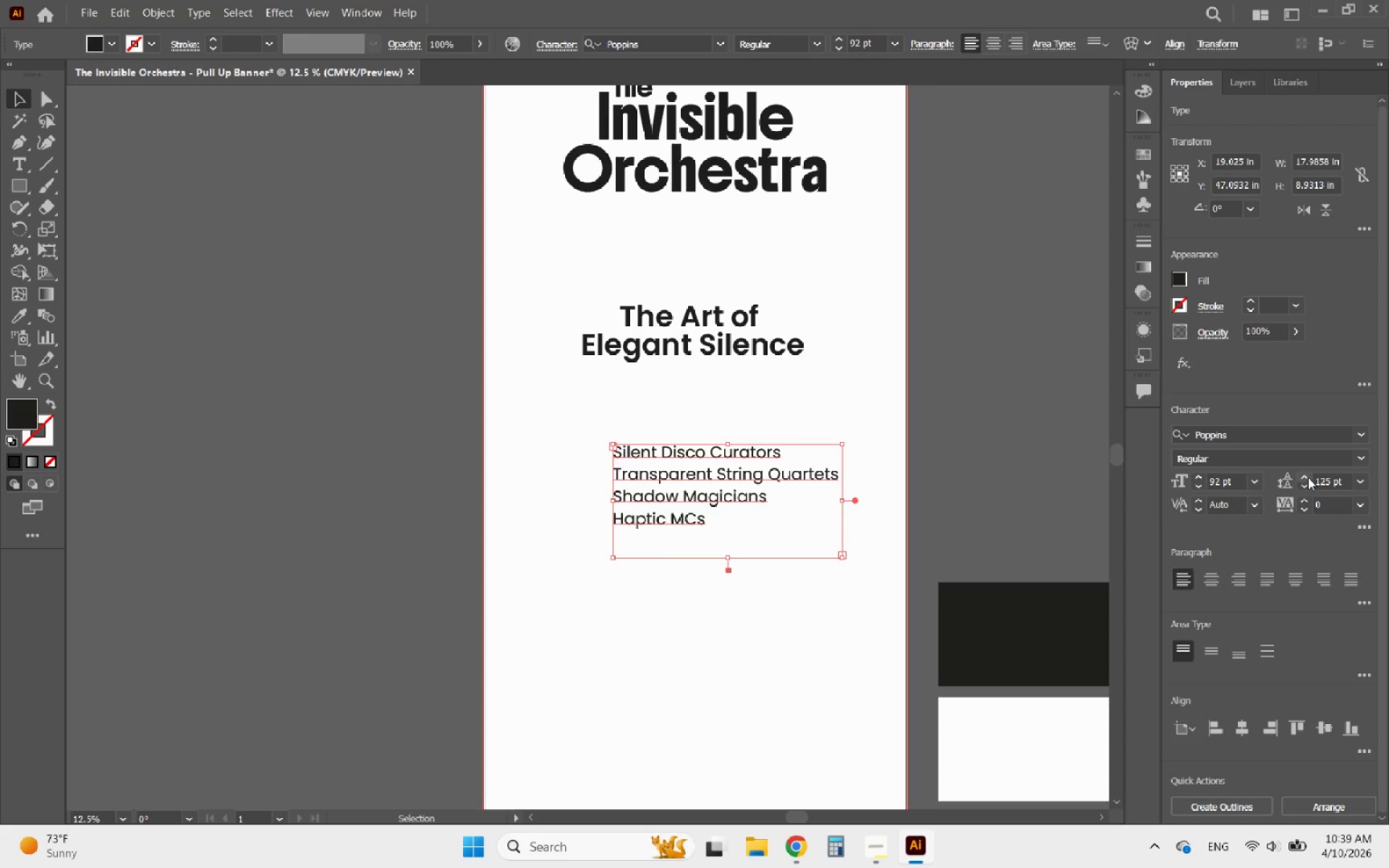 
triple_click([1308, 477])
 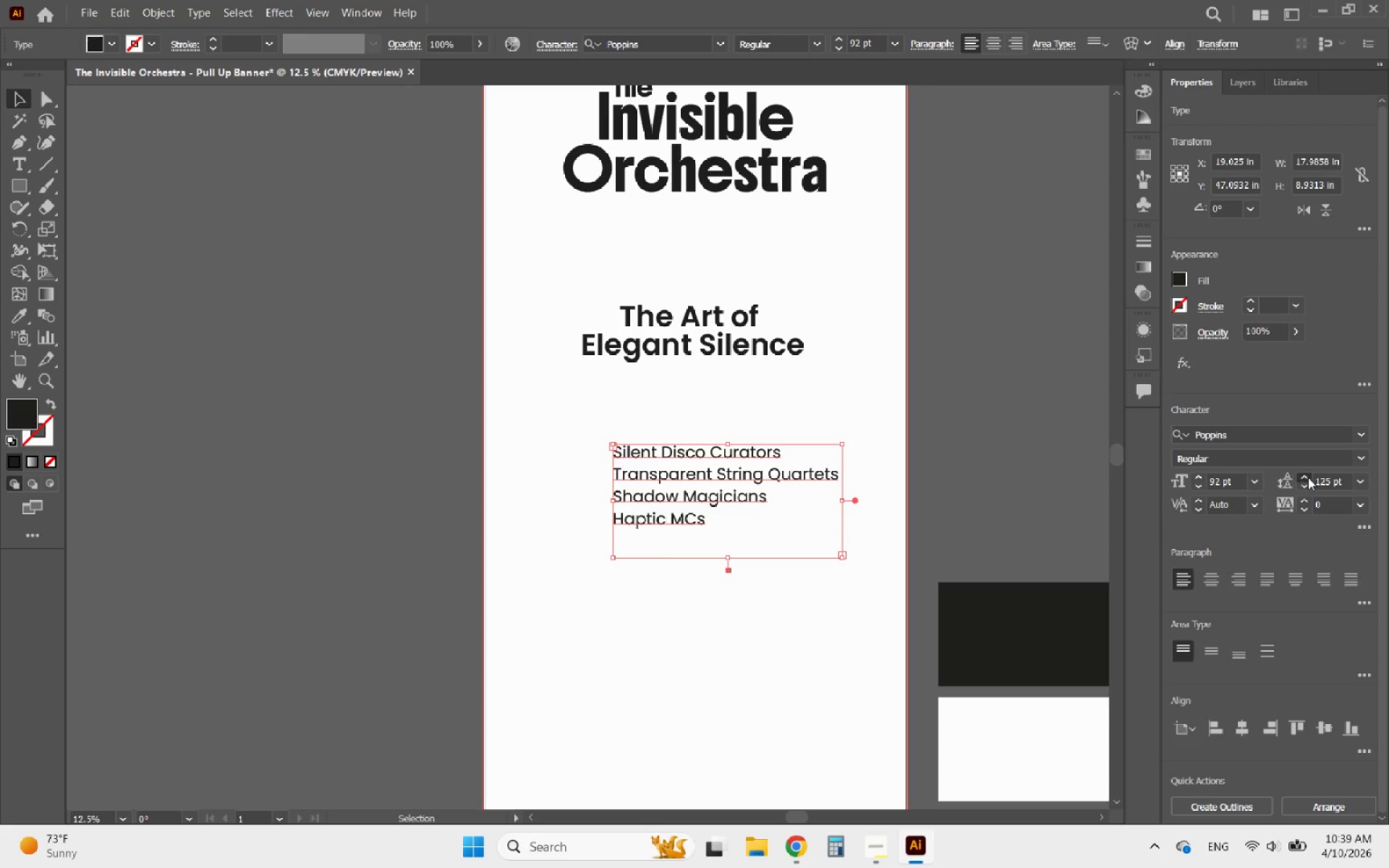 
triple_click([1308, 477])
 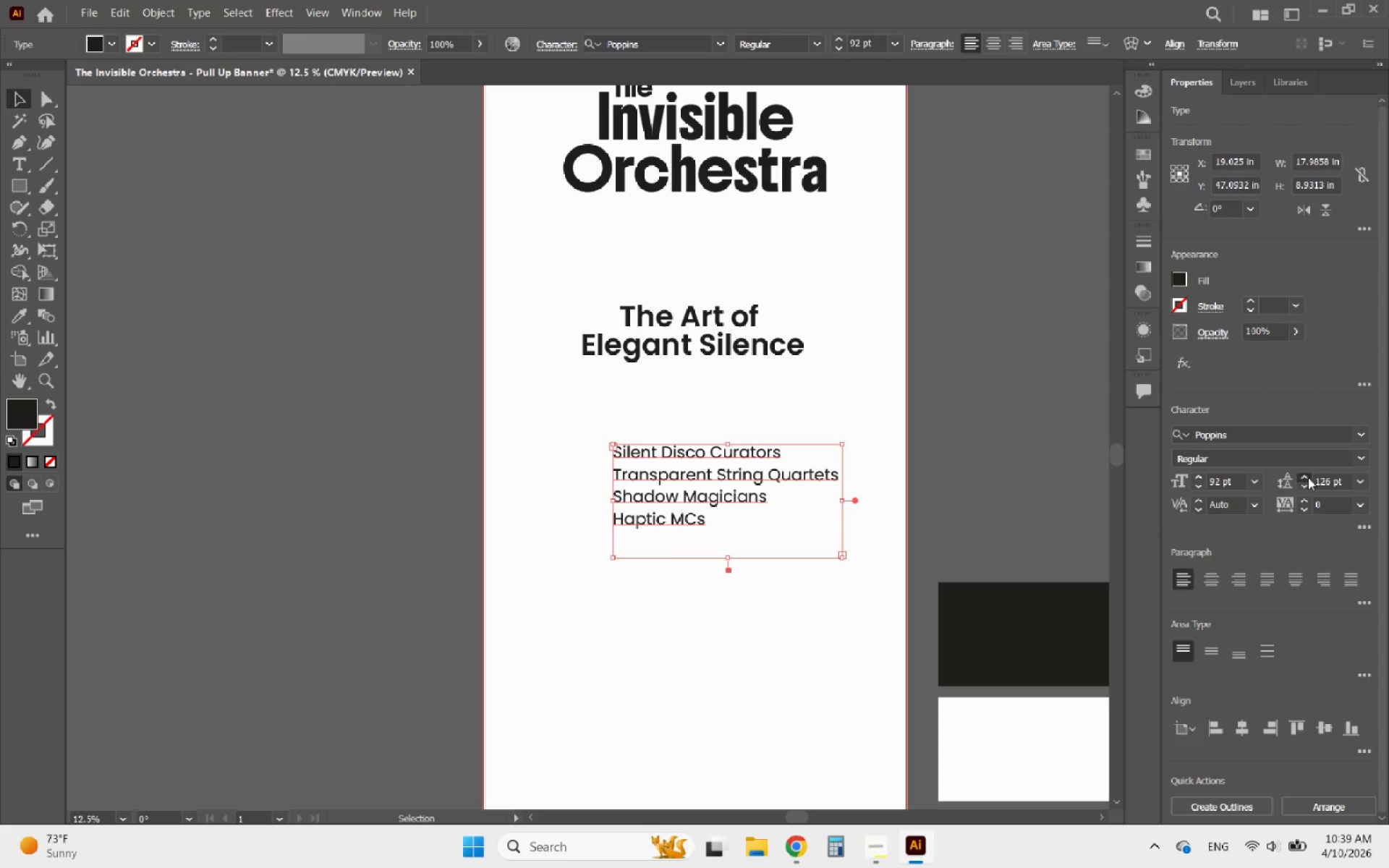 
triple_click([1308, 477])
 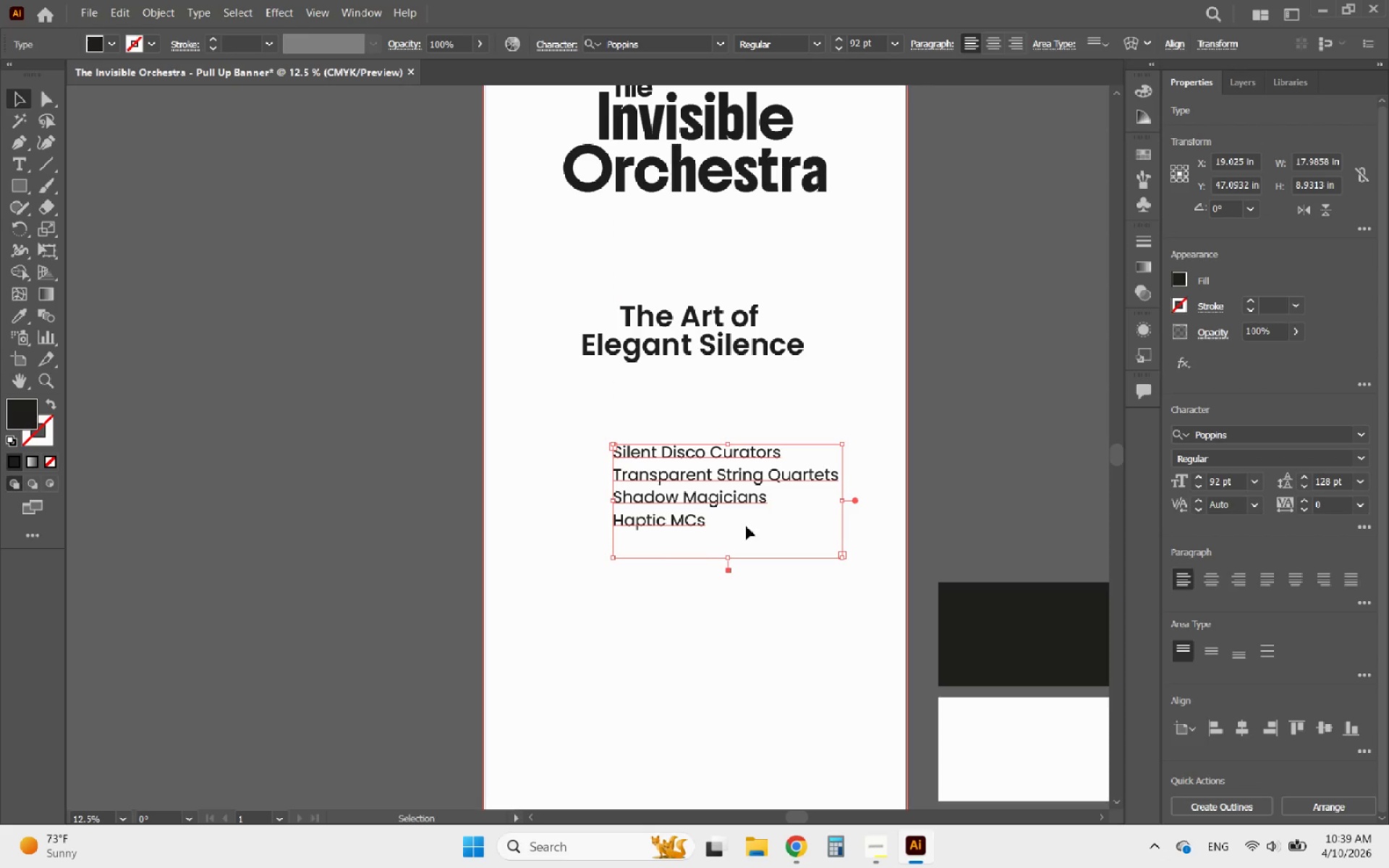 
hold_key(key=AltLeft, duration=0.38)
scroll: coordinate [676, 550], scroll_direction: down, amount: 2.0
 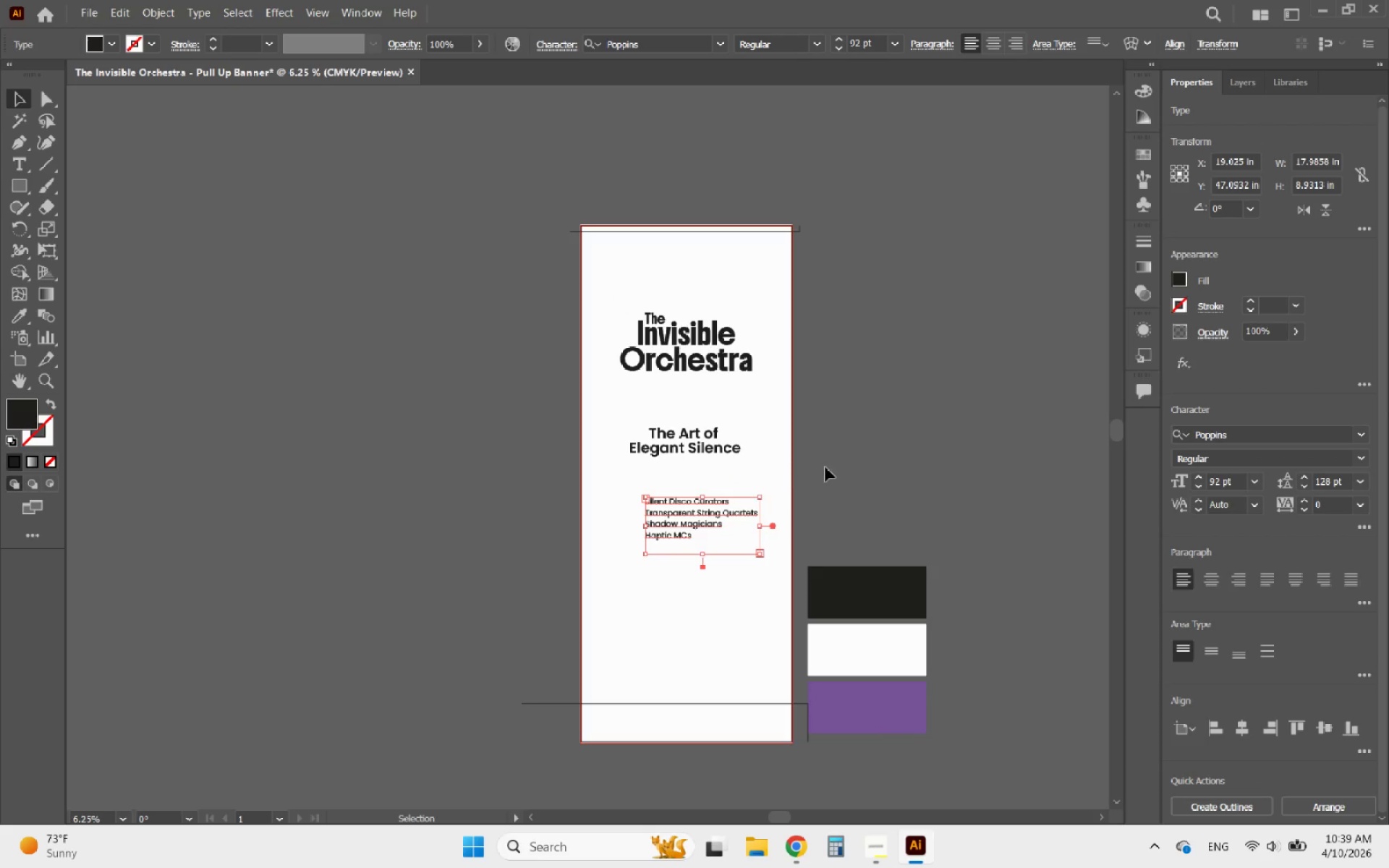 
left_click([843, 464])
 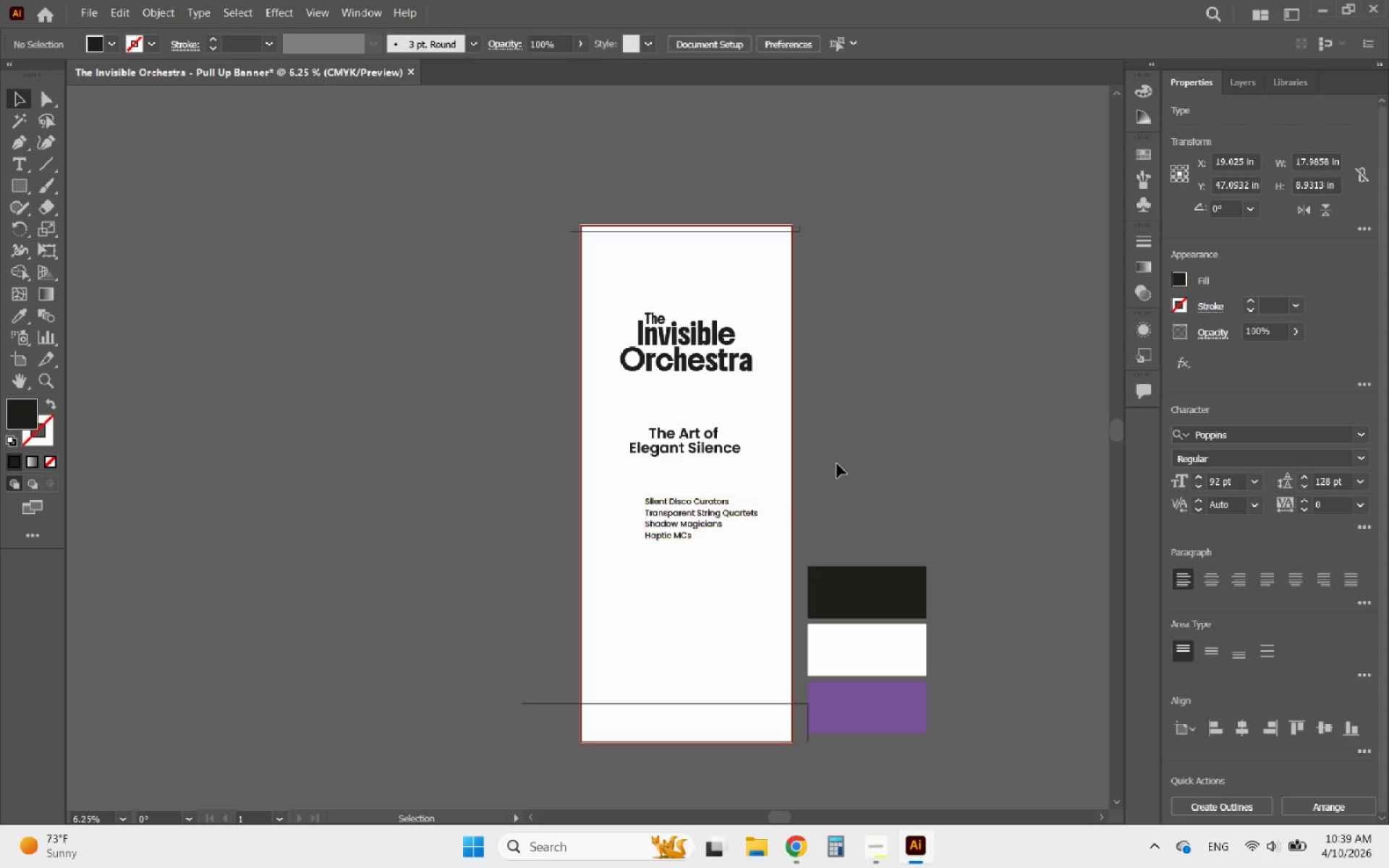 
hold_key(key=AltLeft, duration=0.58)
scroll: coordinate [606, 375], scroll_direction: up, amount: 1.0
 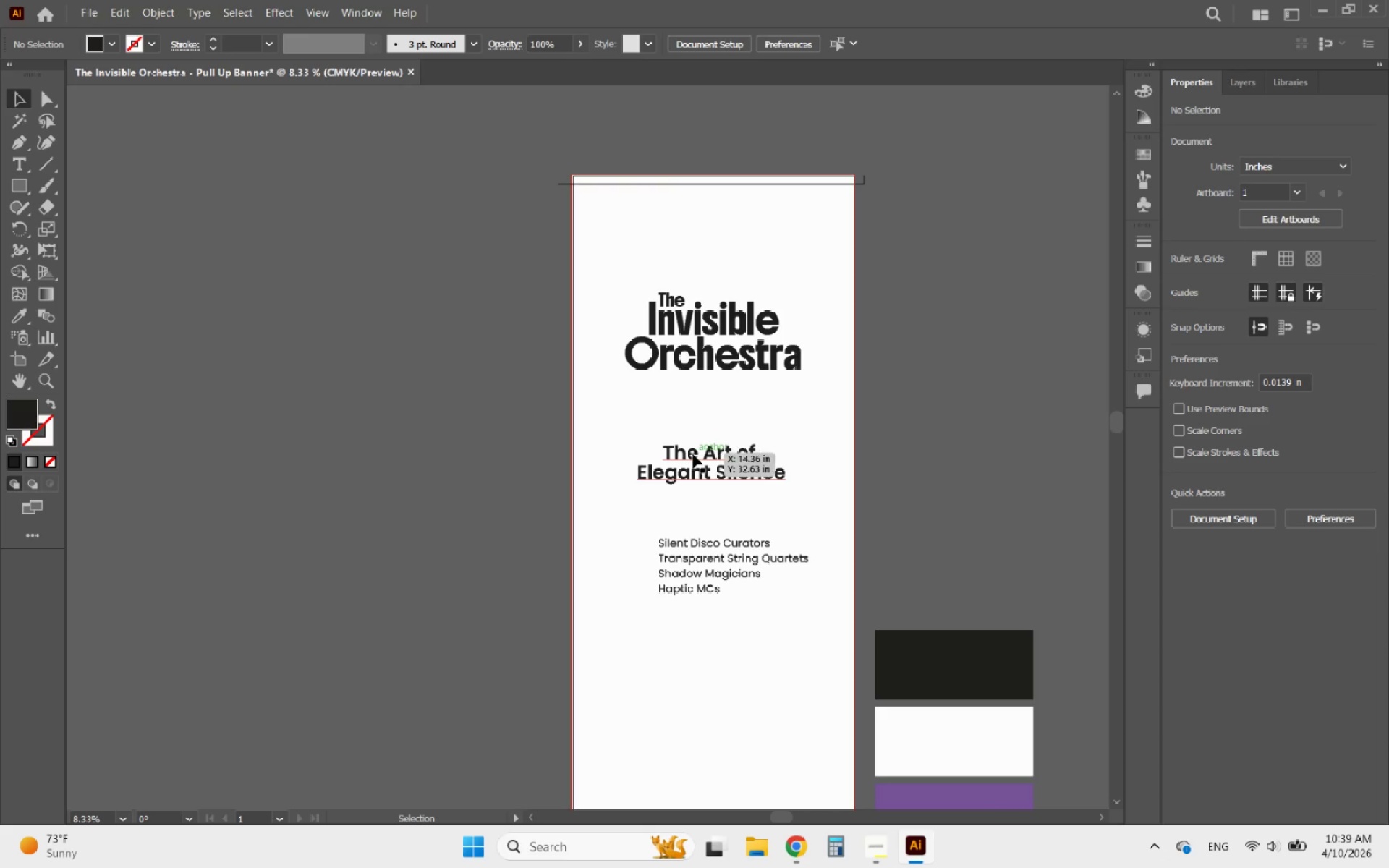 
left_click_drag(start_coordinate=[693, 454], to_coordinate=[693, 464])
 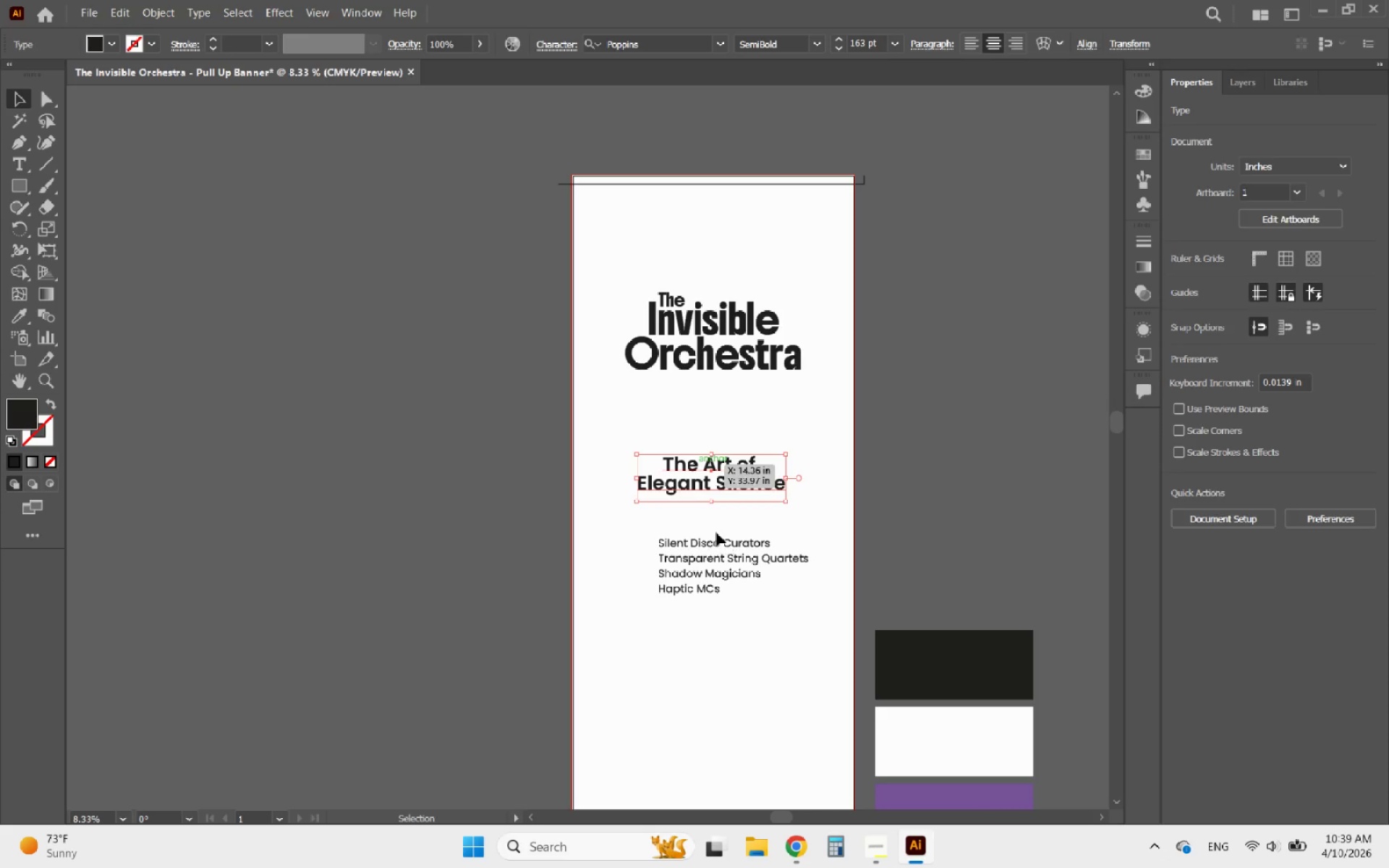 
hold_key(key=AltLeft, duration=1.09)
scroll: coordinate [708, 518], scroll_direction: up, amount: 2.0
 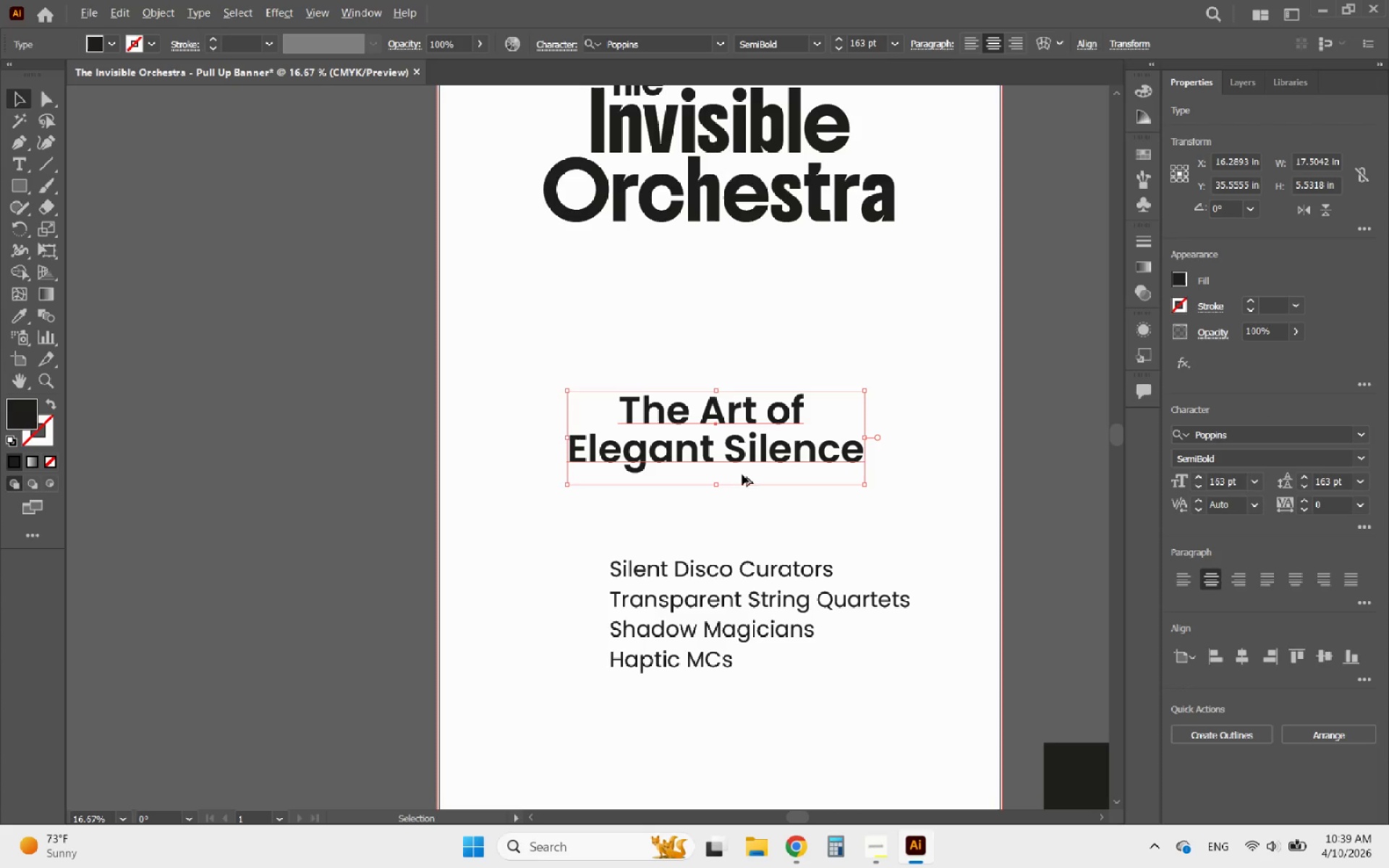 
hold_key(key=AltLeft, duration=1.81)
left_click_drag(start_coordinate=[736, 456], to_coordinate=[740, 543])
 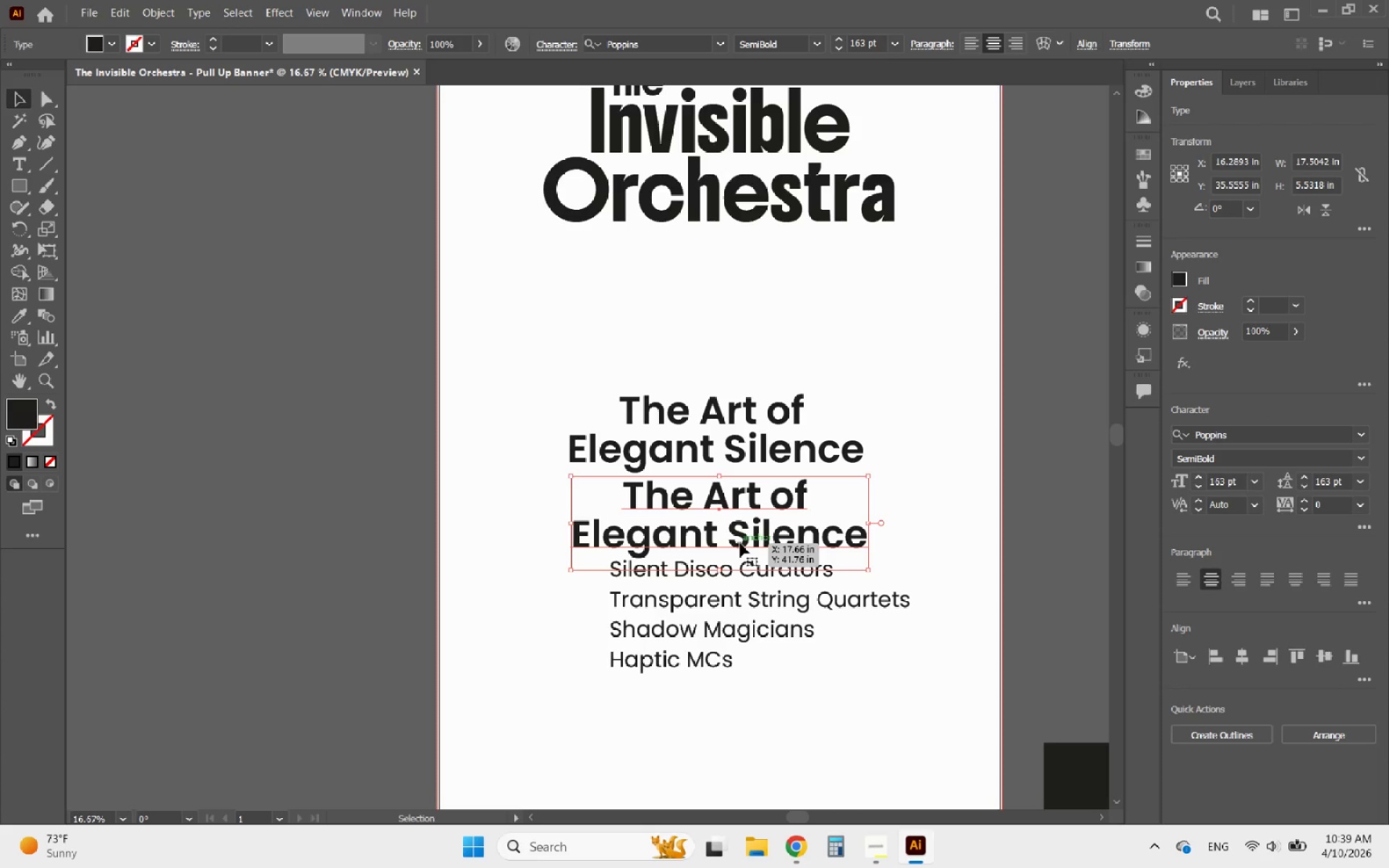 
double_click([740, 543])
 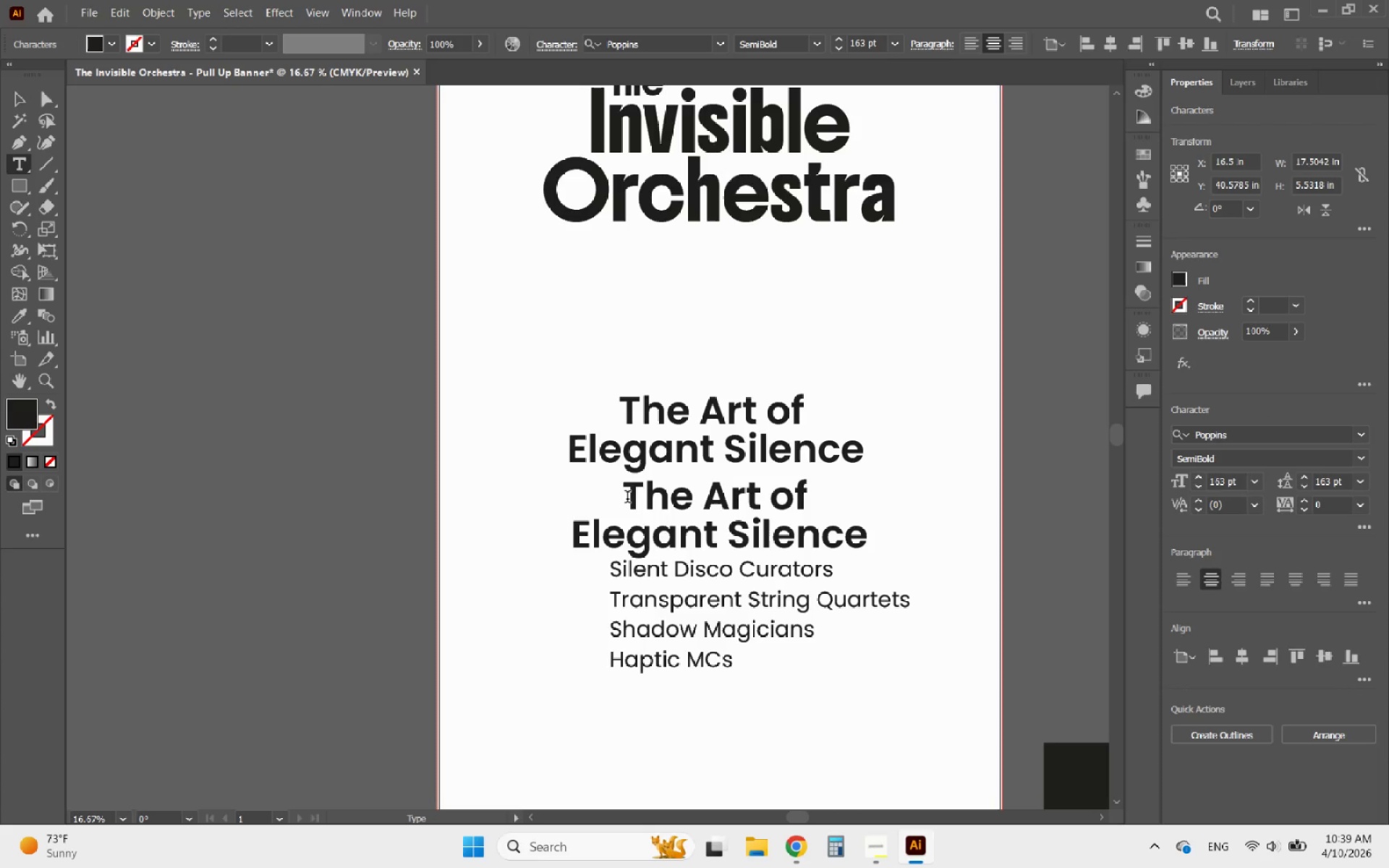 
left_click_drag(start_coordinate=[627, 498], to_coordinate=[888, 554])
 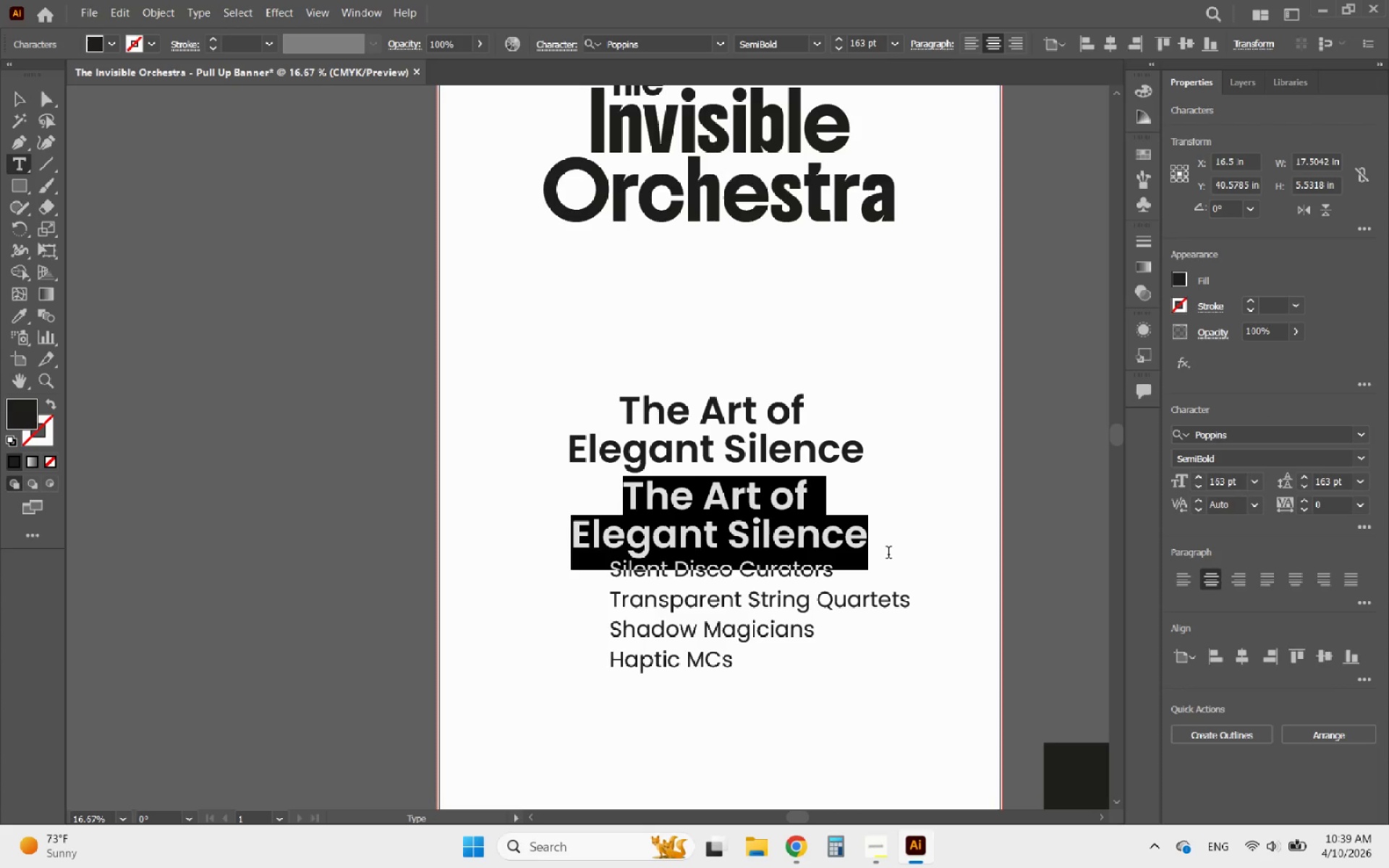 
type(Our Services)
 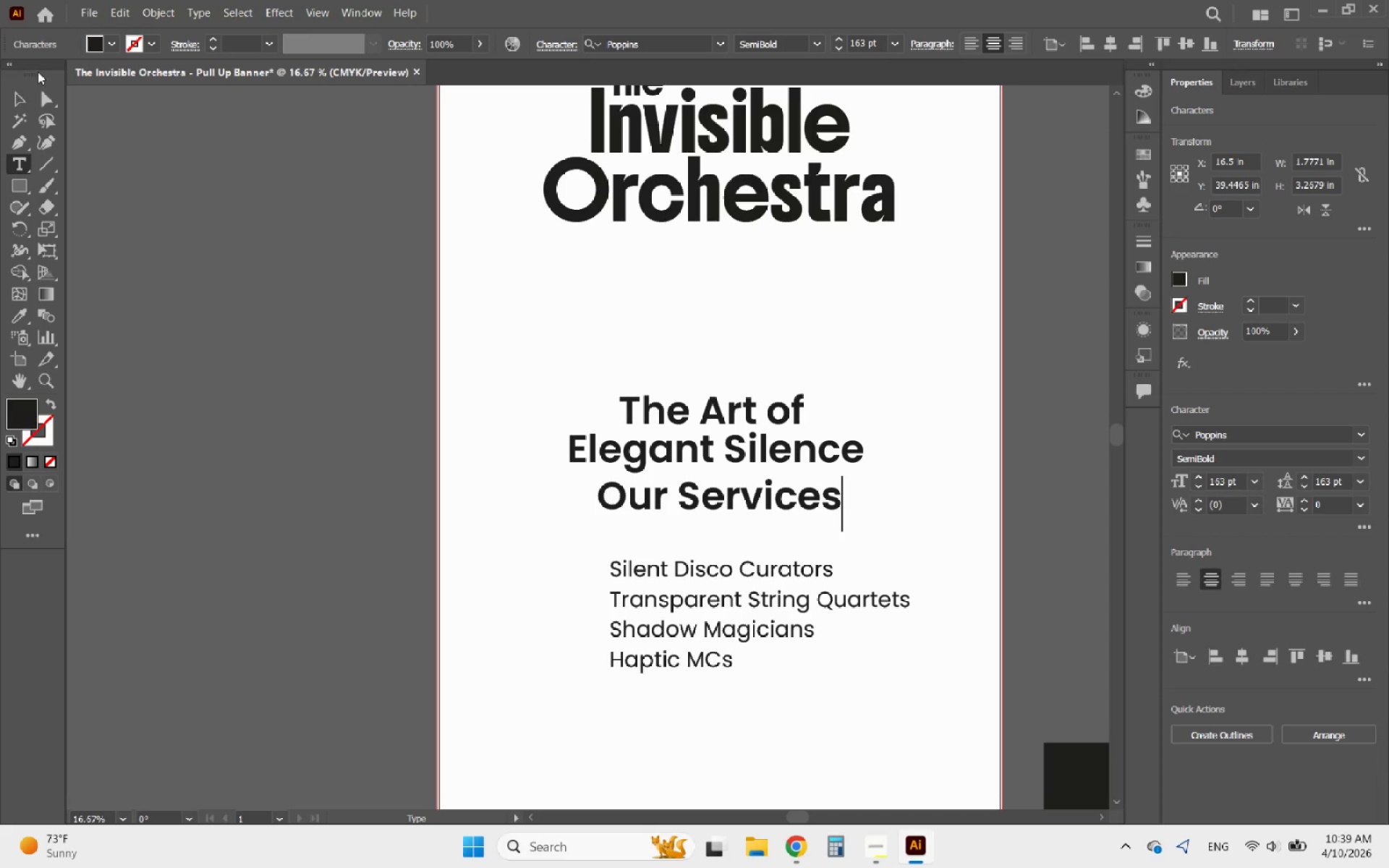 
left_click([18, 96])
 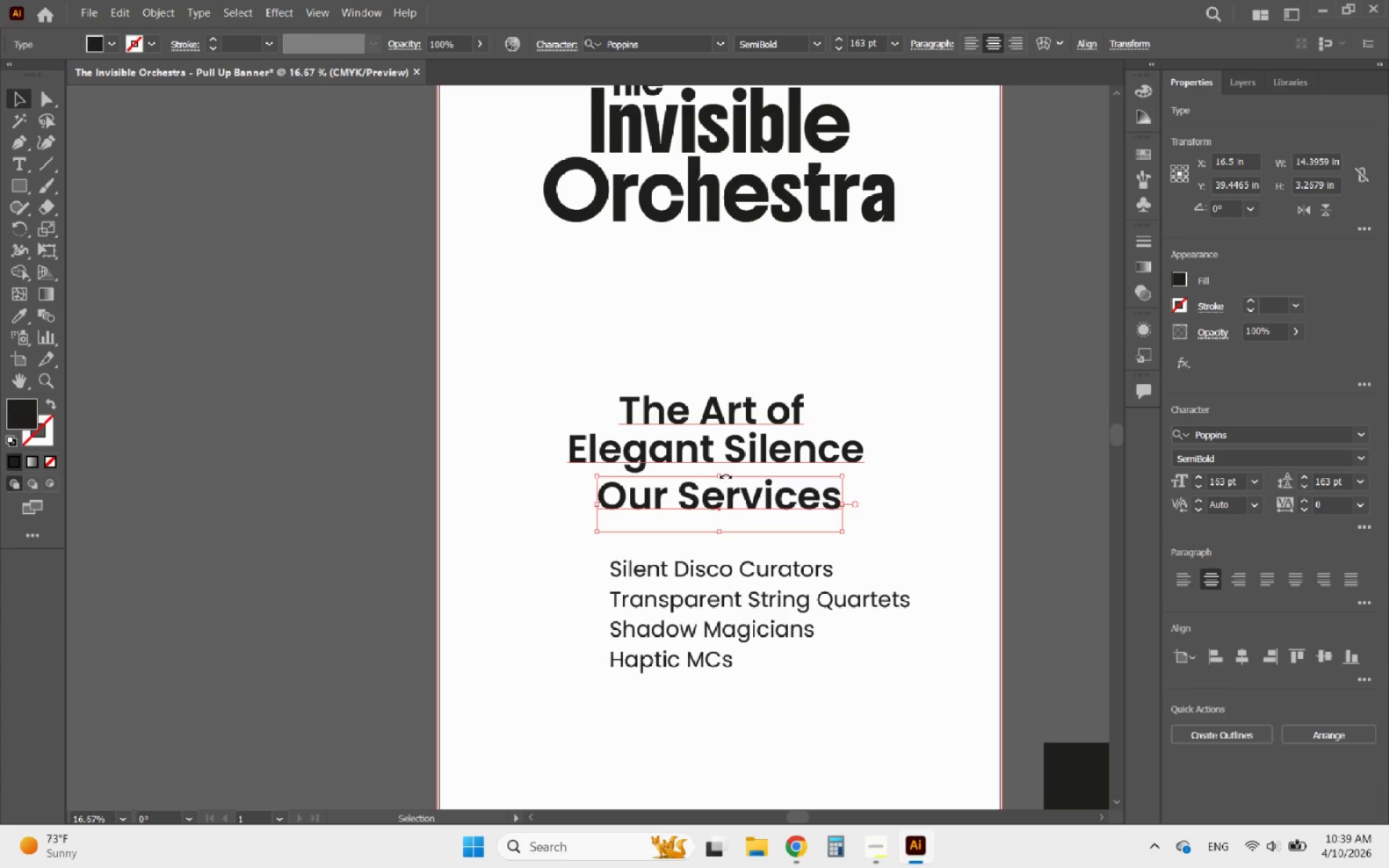 
hold_key(key=ShiftLeft, duration=1.95)
left_click_drag(start_coordinate=[721, 477], to_coordinate=[706, 498])
 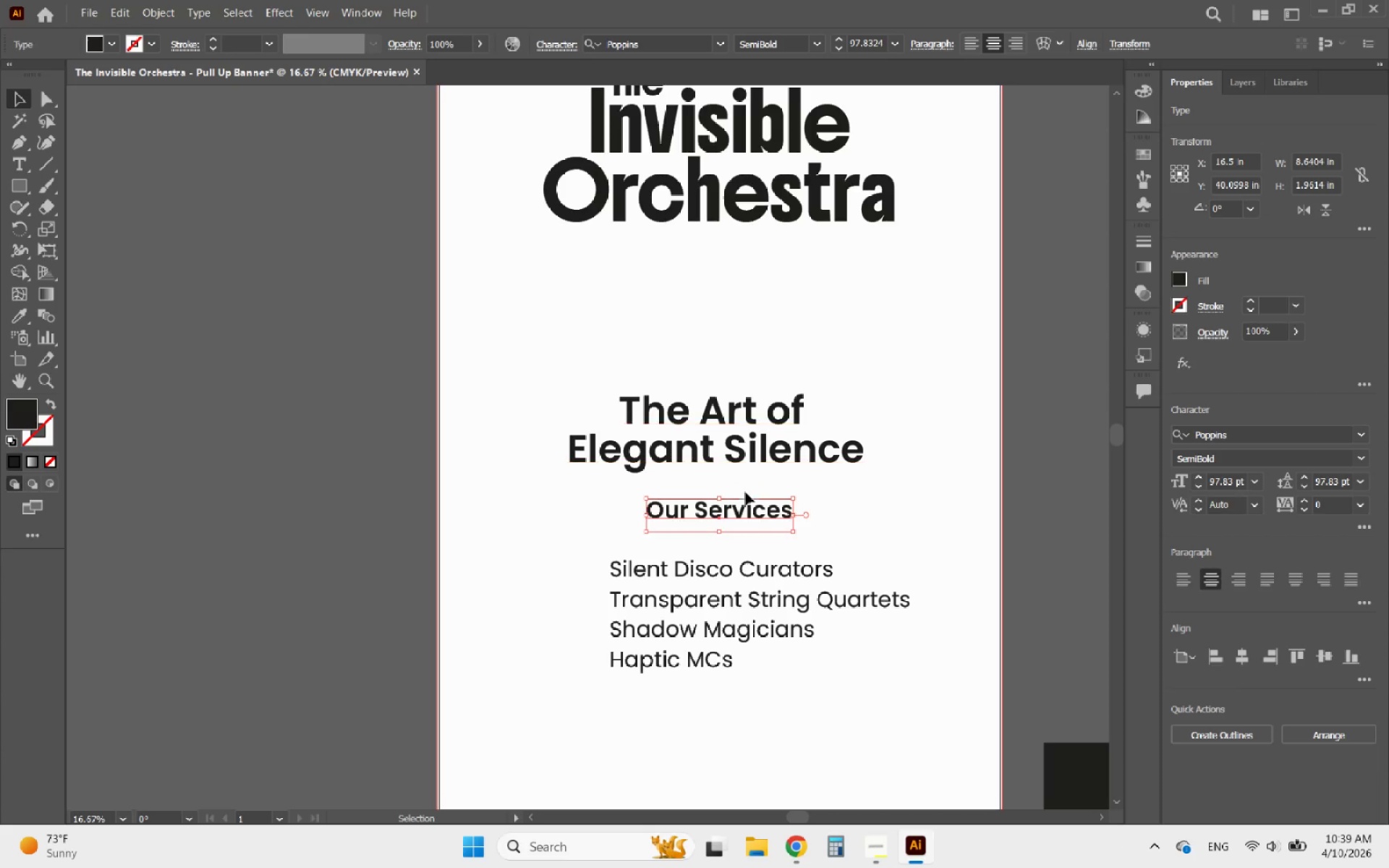 
left_click_drag(start_coordinate=[739, 506], to_coordinate=[749, 545])
 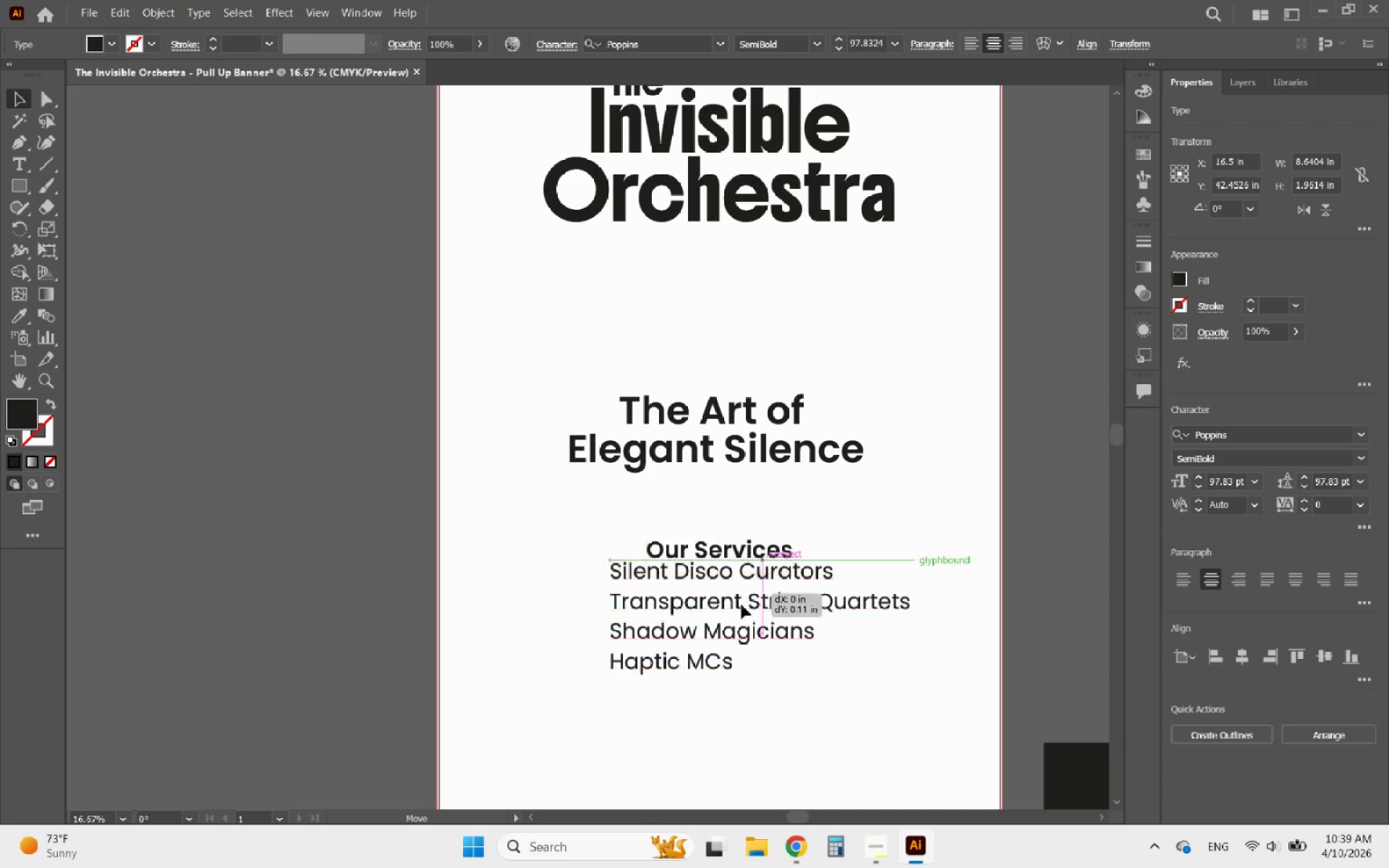 
hold_key(key=ShiftLeft, duration=0.94)
 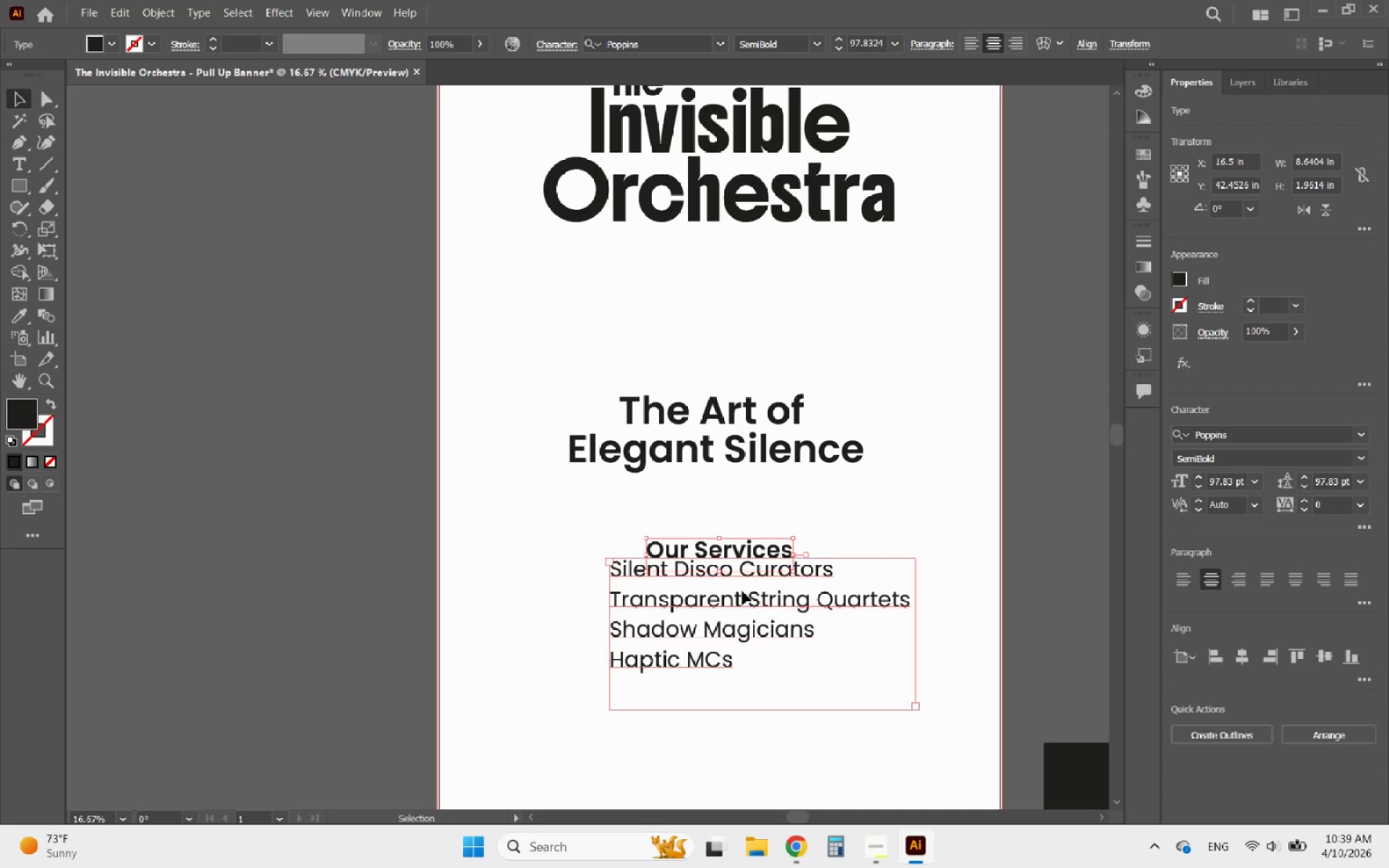 
left_click_drag(start_coordinate=[742, 591], to_coordinate=[742, 610])
 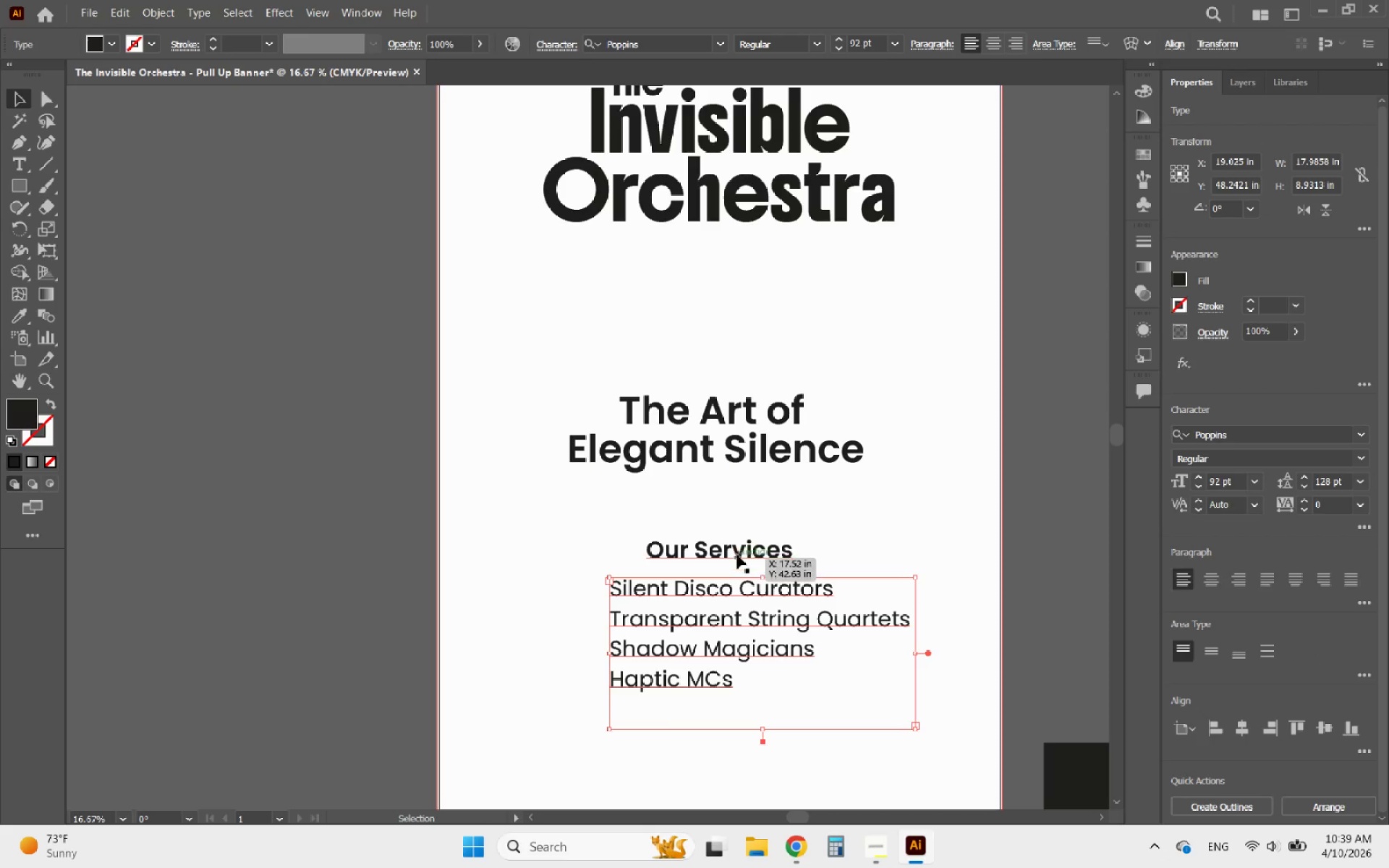 
hold_key(key=ShiftLeft, duration=1.39)
 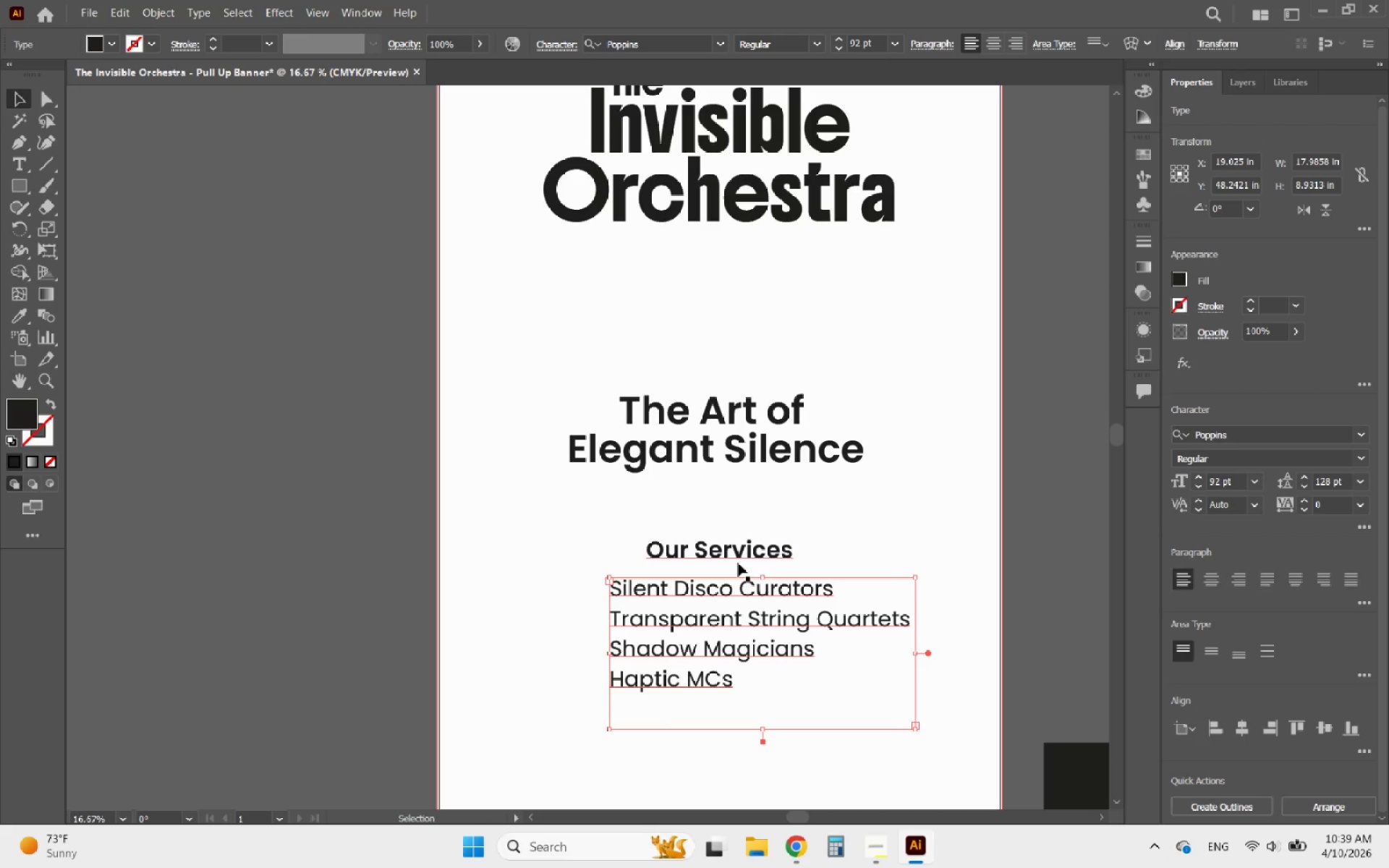 
left_click([736, 553])
 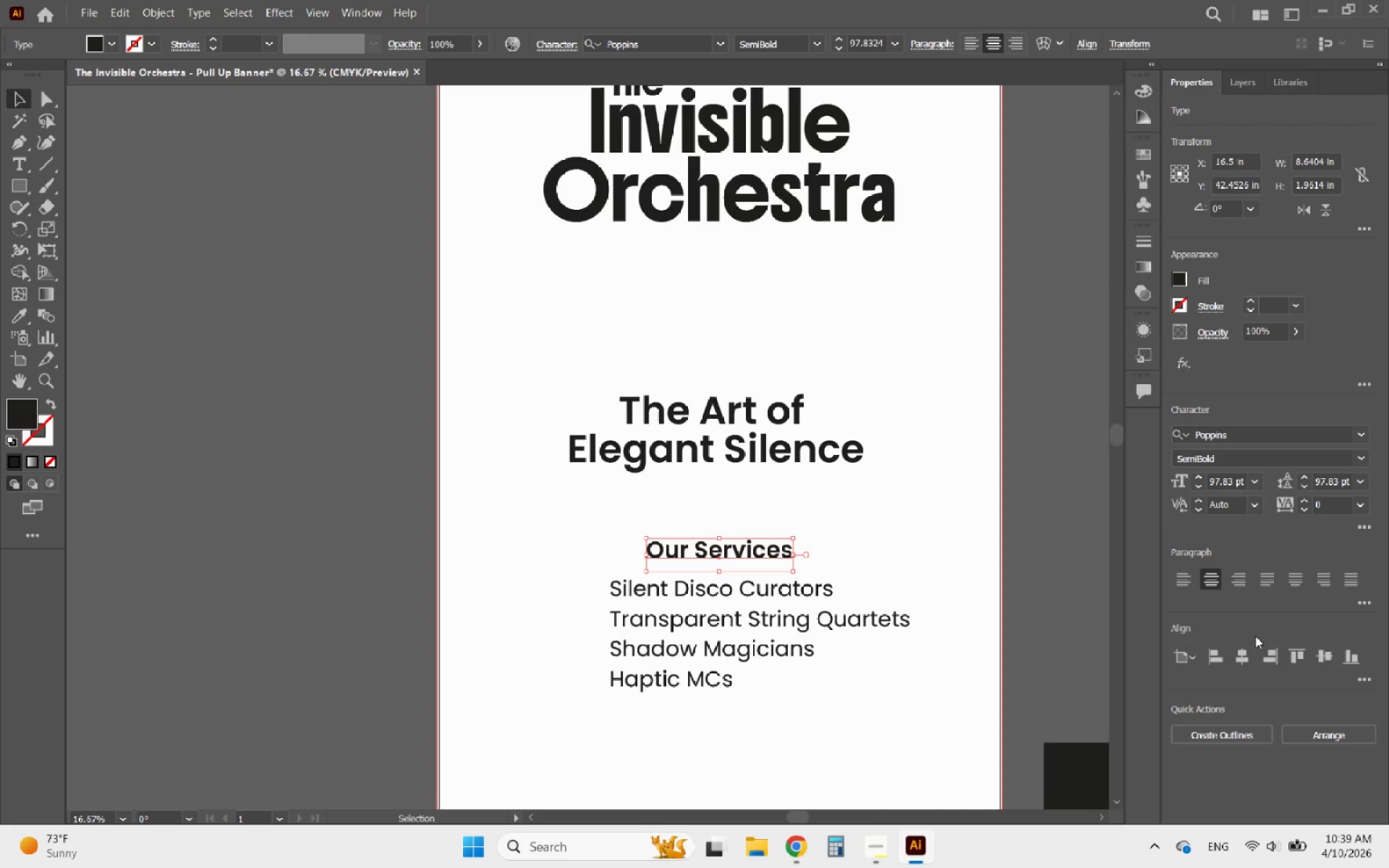 
left_click([1237, 656])
 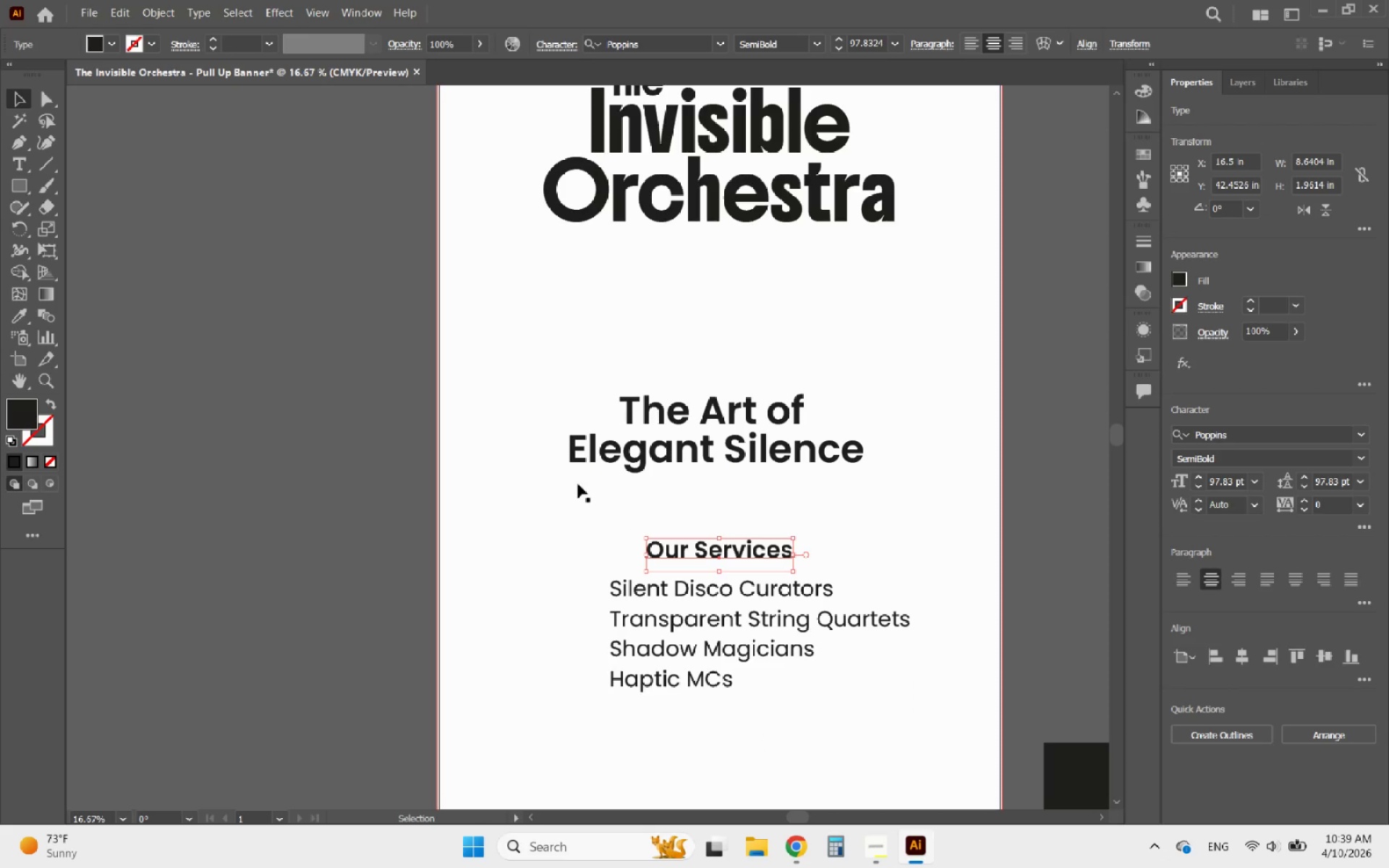 
hold_key(key=AltLeft, duration=0.73)
scroll: coordinate [602, 493], scroll_direction: down, amount: 2.0
 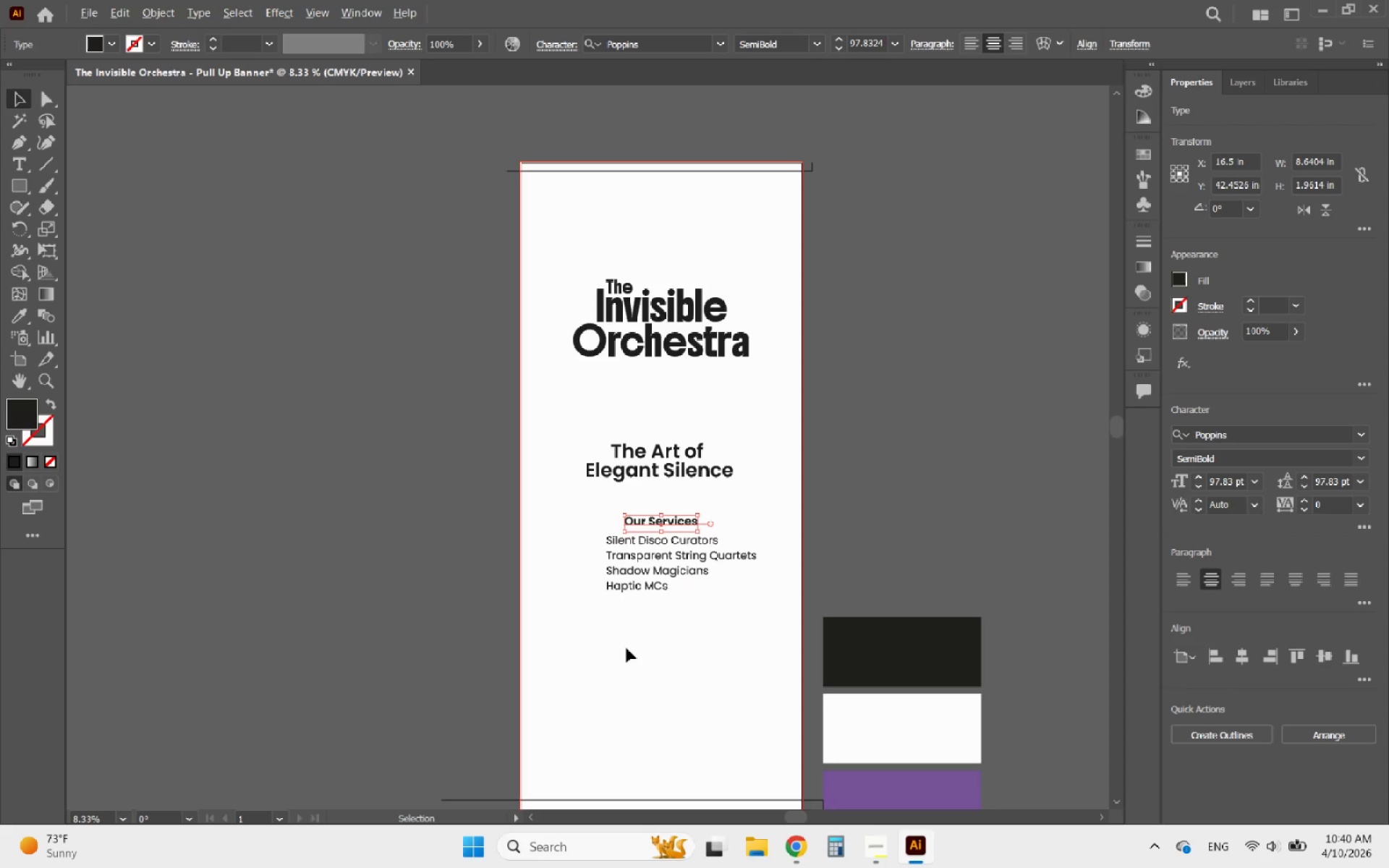 
hold_key(key=AltLeft, duration=0.58)
scroll: coordinate [637, 669], scroll_direction: up, amount: 2.0
 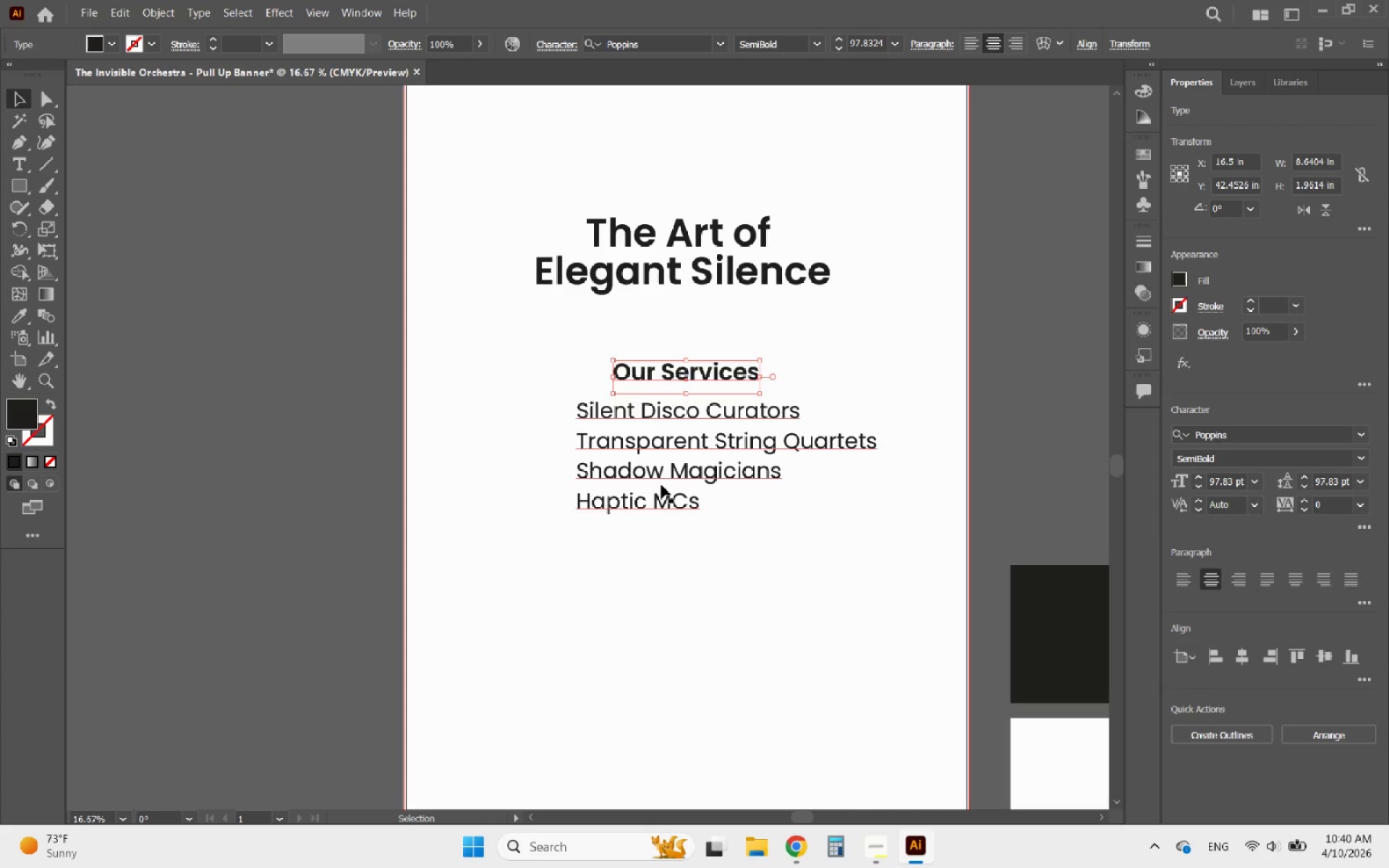 
left_click([661, 485])
 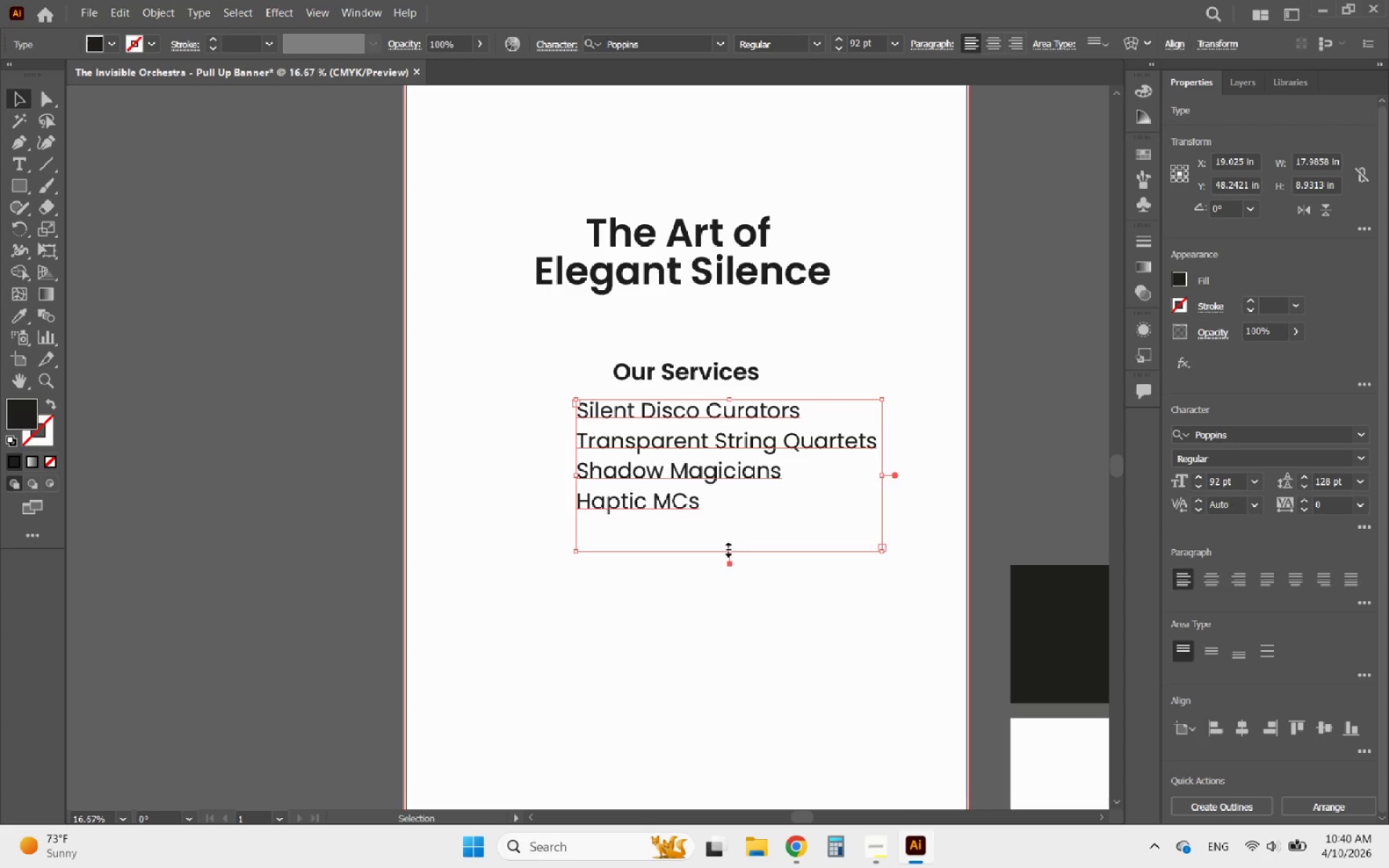 
left_click_drag(start_coordinate=[678, 503], to_coordinate=[676, 537])
 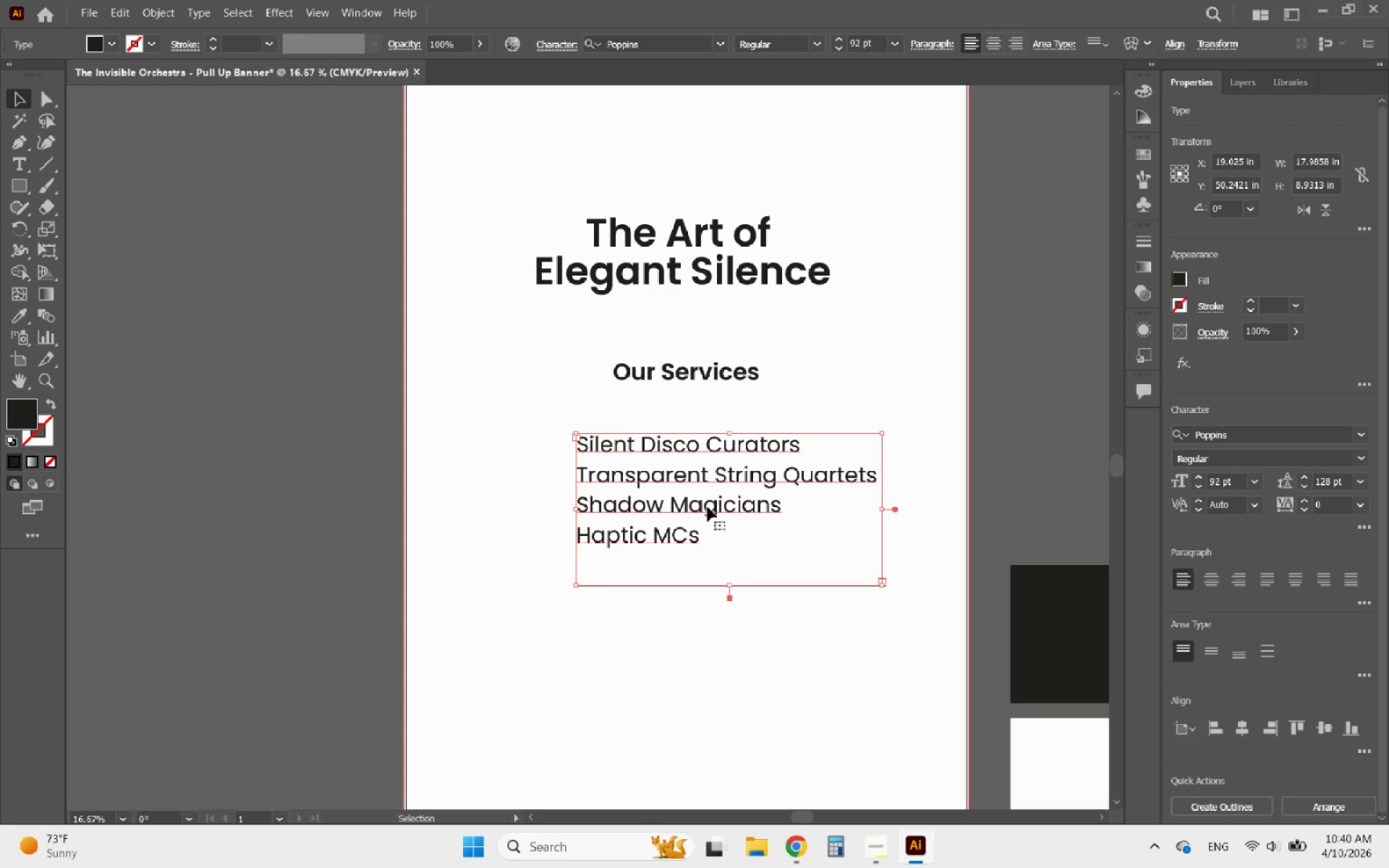 
hold_key(key=AltLeft, duration=0.61)
scroll: coordinate [659, 483], scroll_direction: down, amount: 1.0
 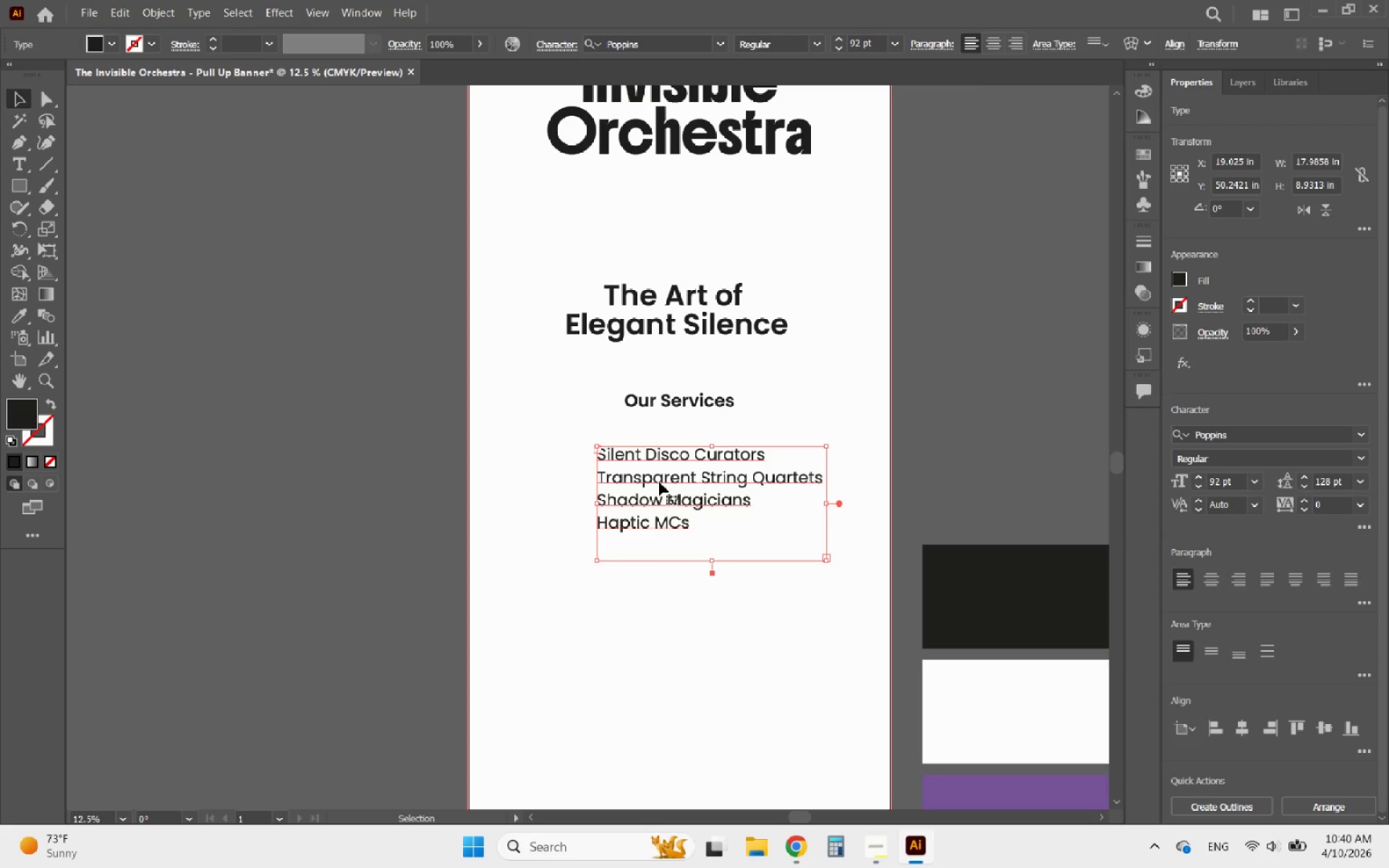 
hold_key(key=AltLeft, duration=1.48)
scroll: coordinate [660, 459], scroll_direction: down, amount: 3.0
 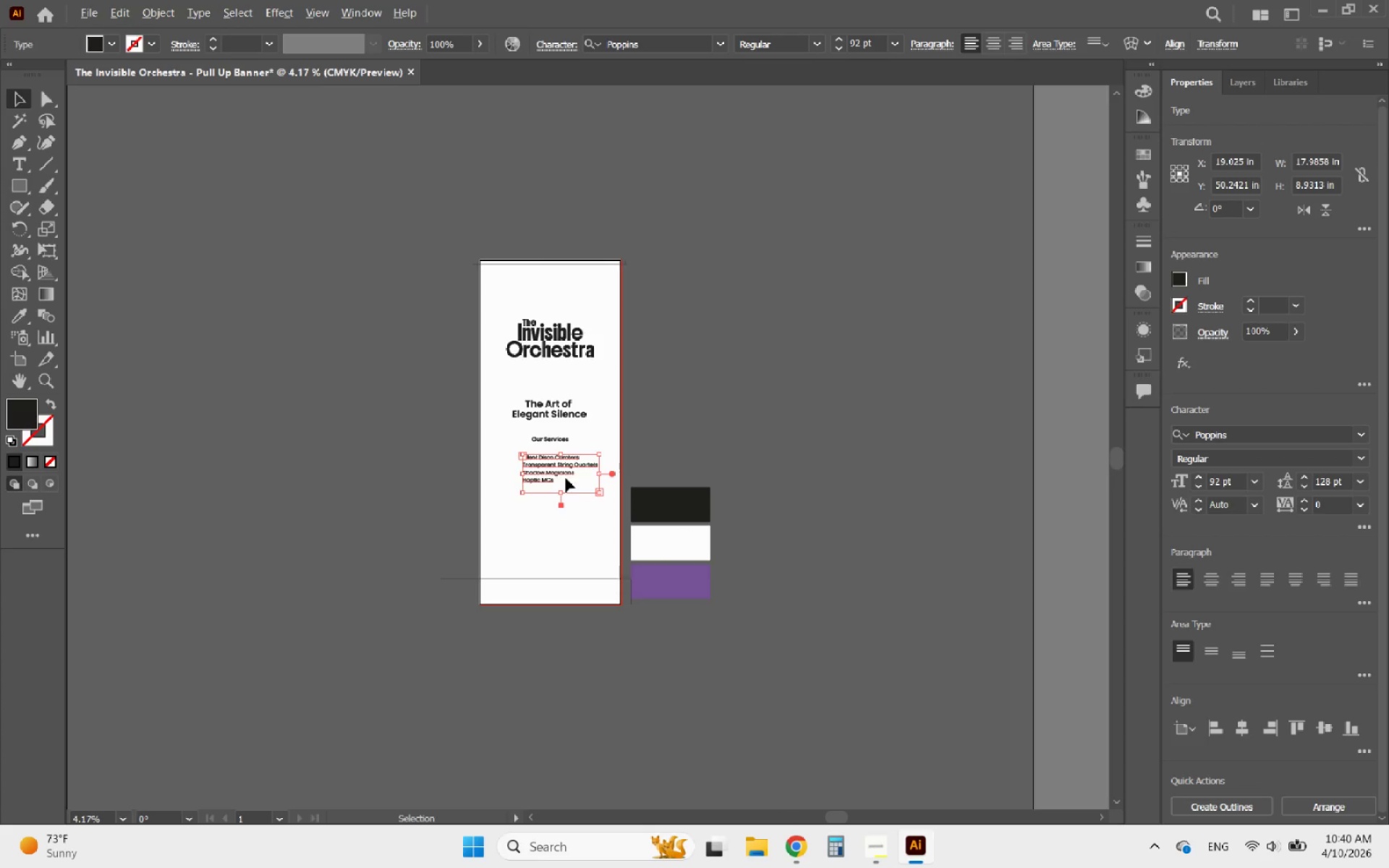 
scroll: coordinate [558, 475], scroll_direction: up, amount: 2.0
 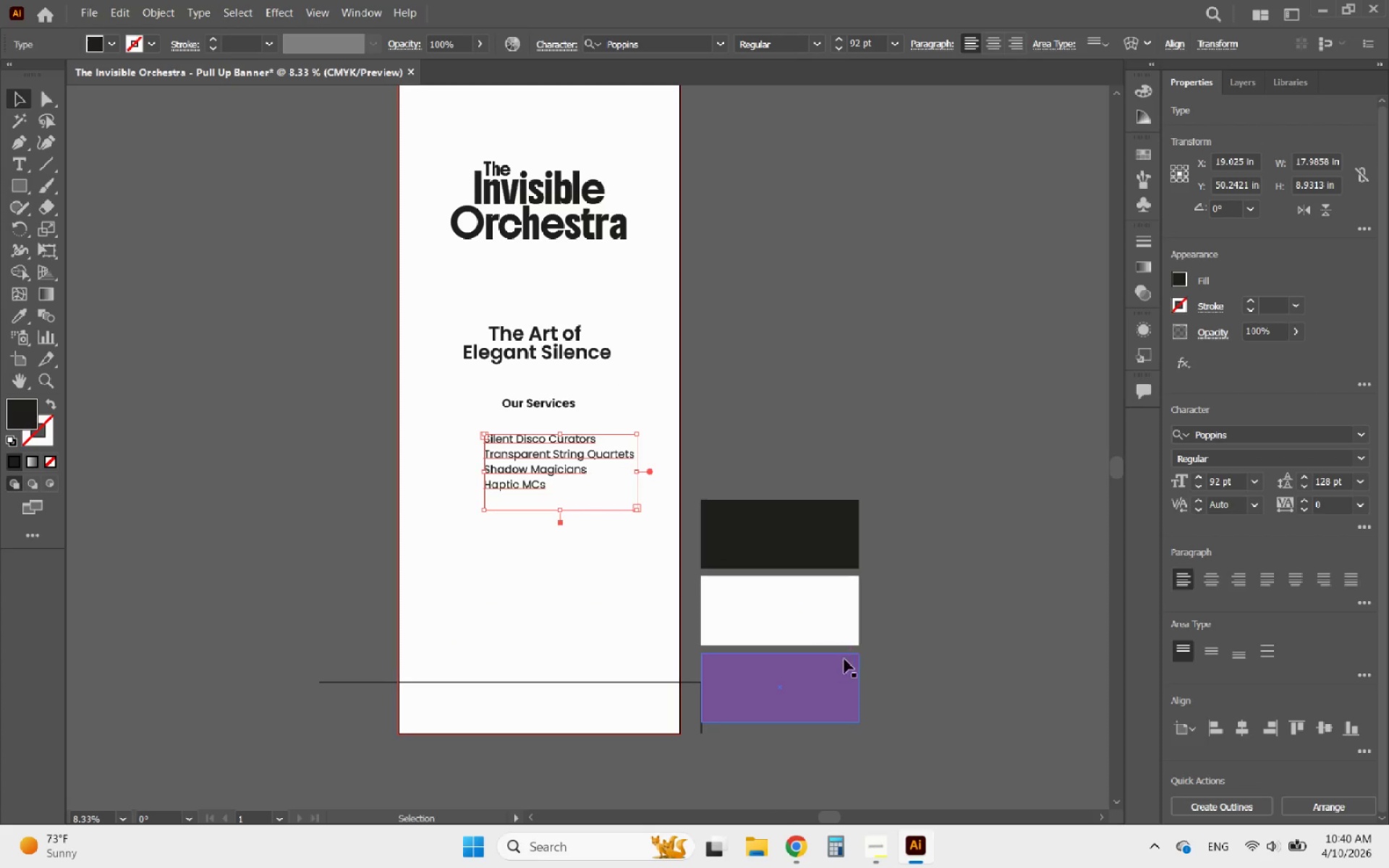 
left_click([965, 678])
 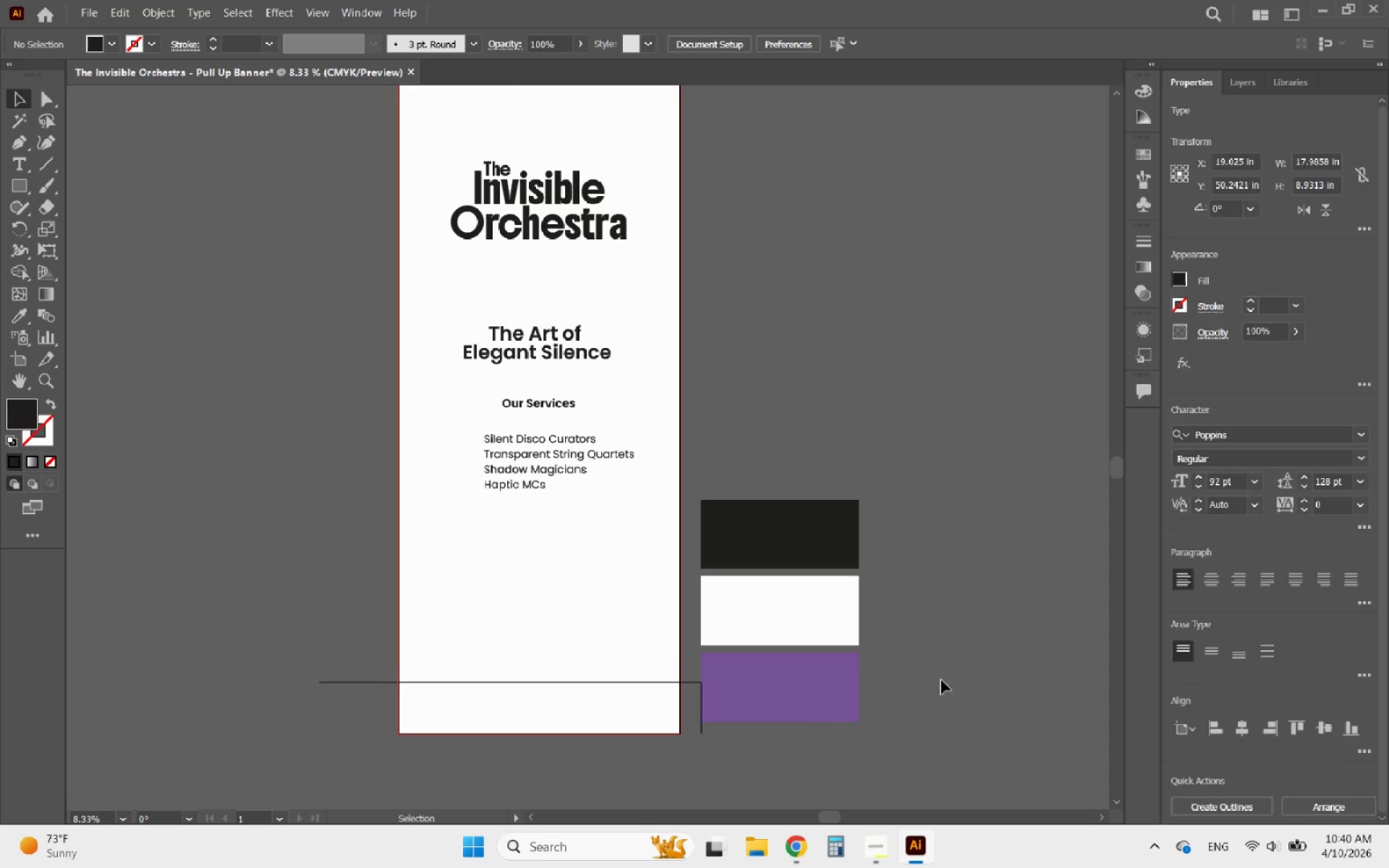 
hold_key(key=AltLeft, duration=1.58)
scroll: coordinate [325, 366], scroll_direction: up, amount: 2.0
 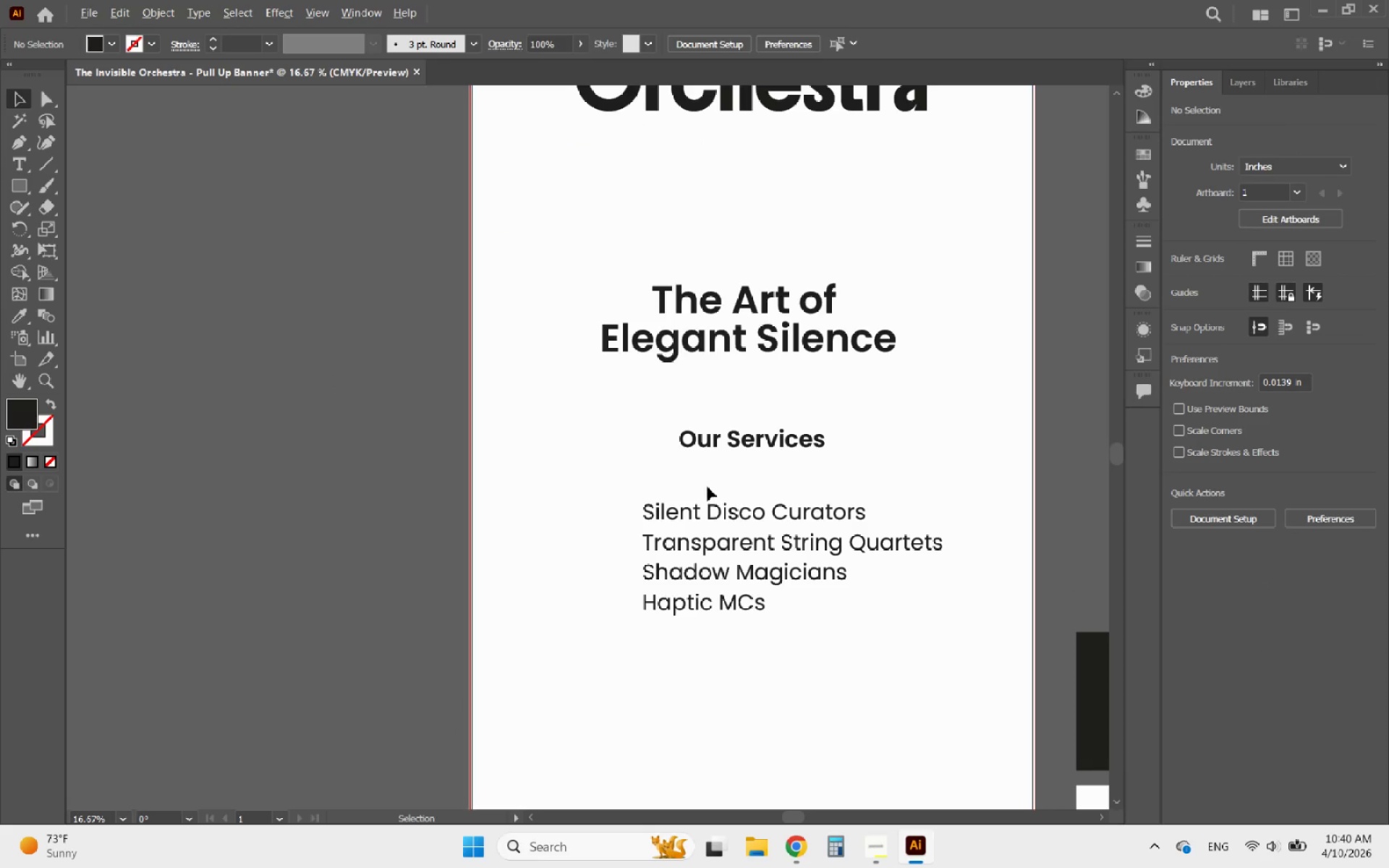 
scroll: coordinate [724, 526], scroll_direction: down, amount: 1.0
 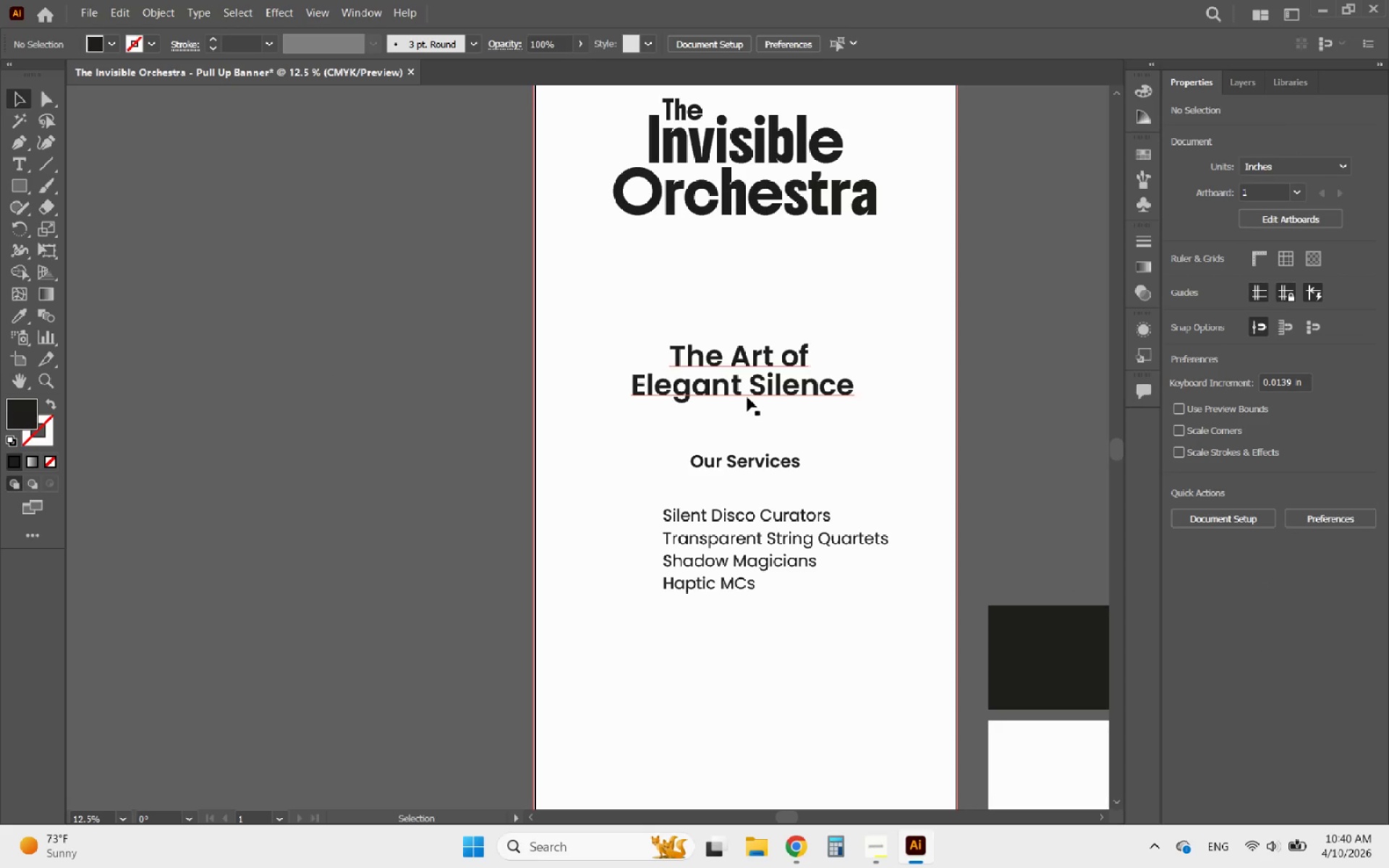 
left_click_drag(start_coordinate=[744, 390], to_coordinate=[744, 364])
 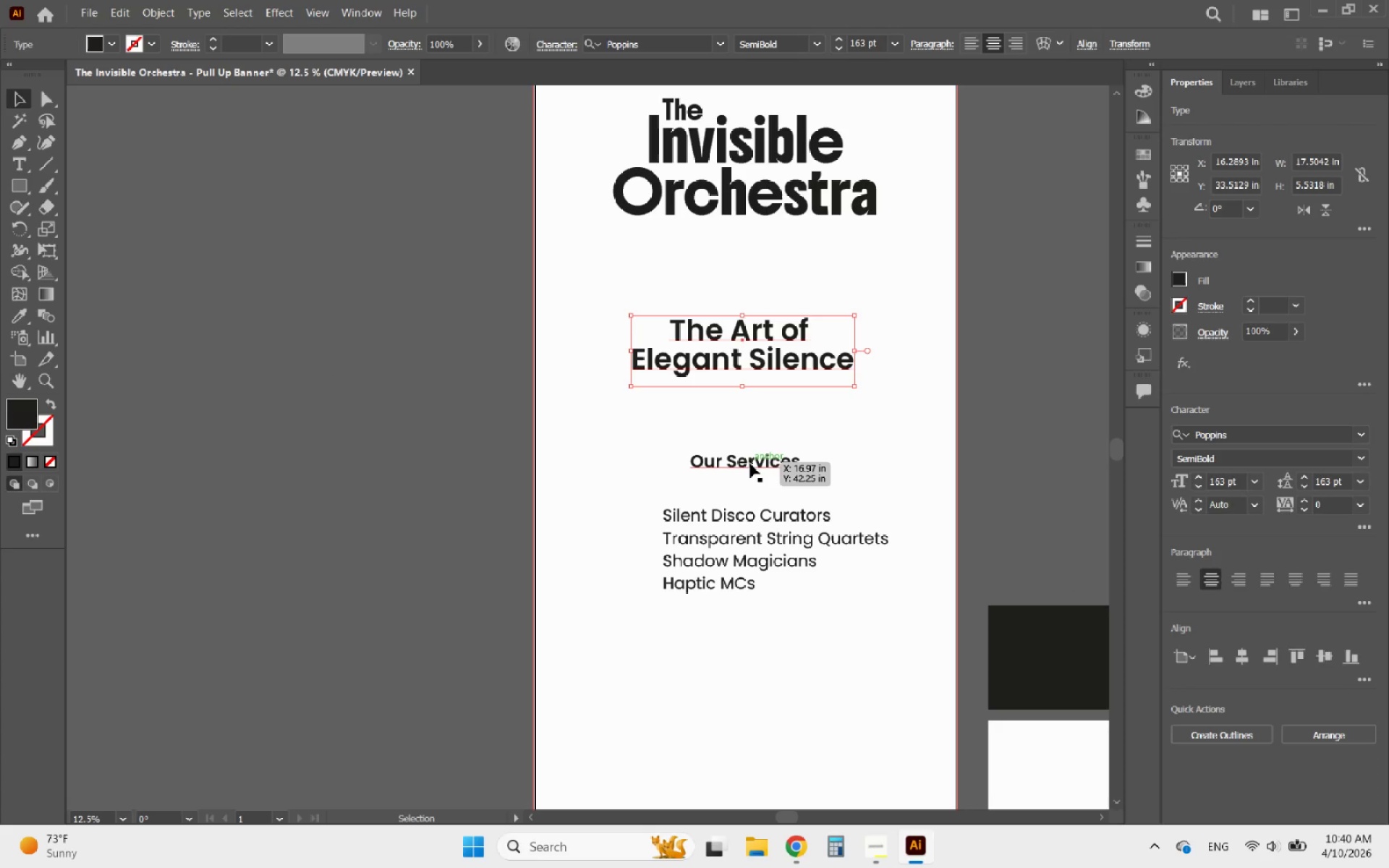 
hold_key(key=ShiftLeft, duration=0.89)
 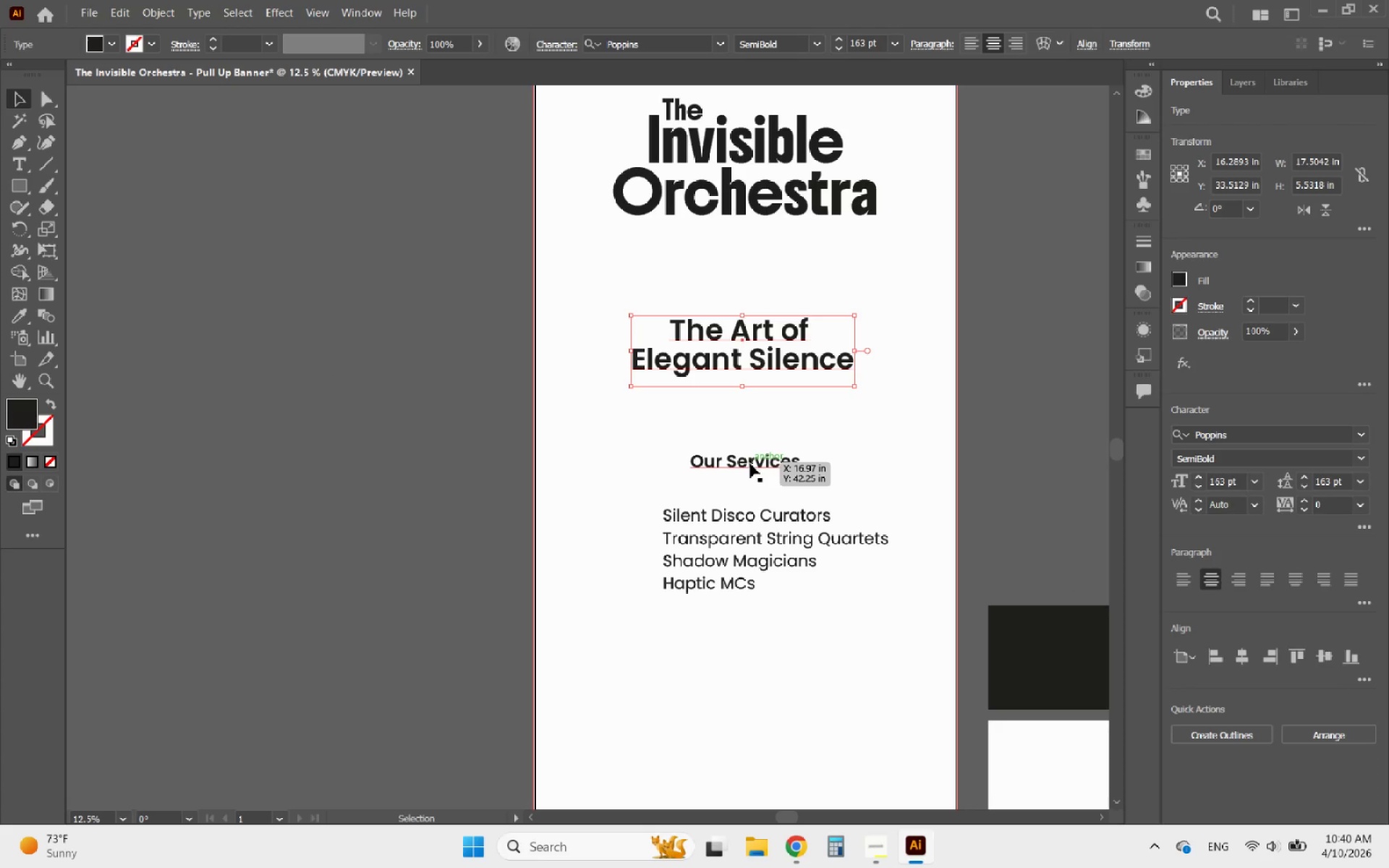 
left_click_drag(start_coordinate=[750, 464], to_coordinate=[747, 414])
 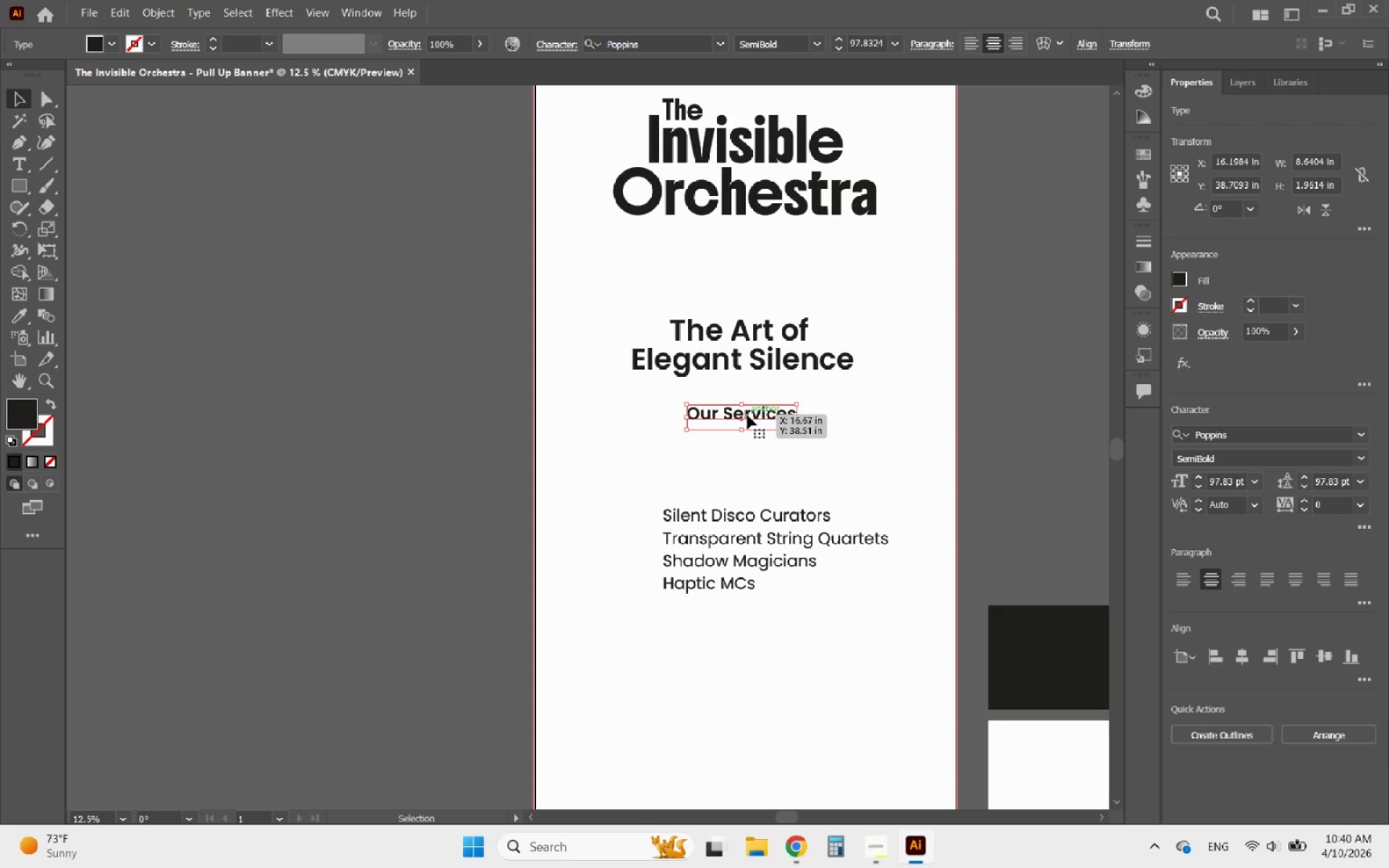 
hold_key(key=AltLeft, duration=1.52)
scroll: coordinate [749, 422], scroll_direction: up, amount: 1.0
 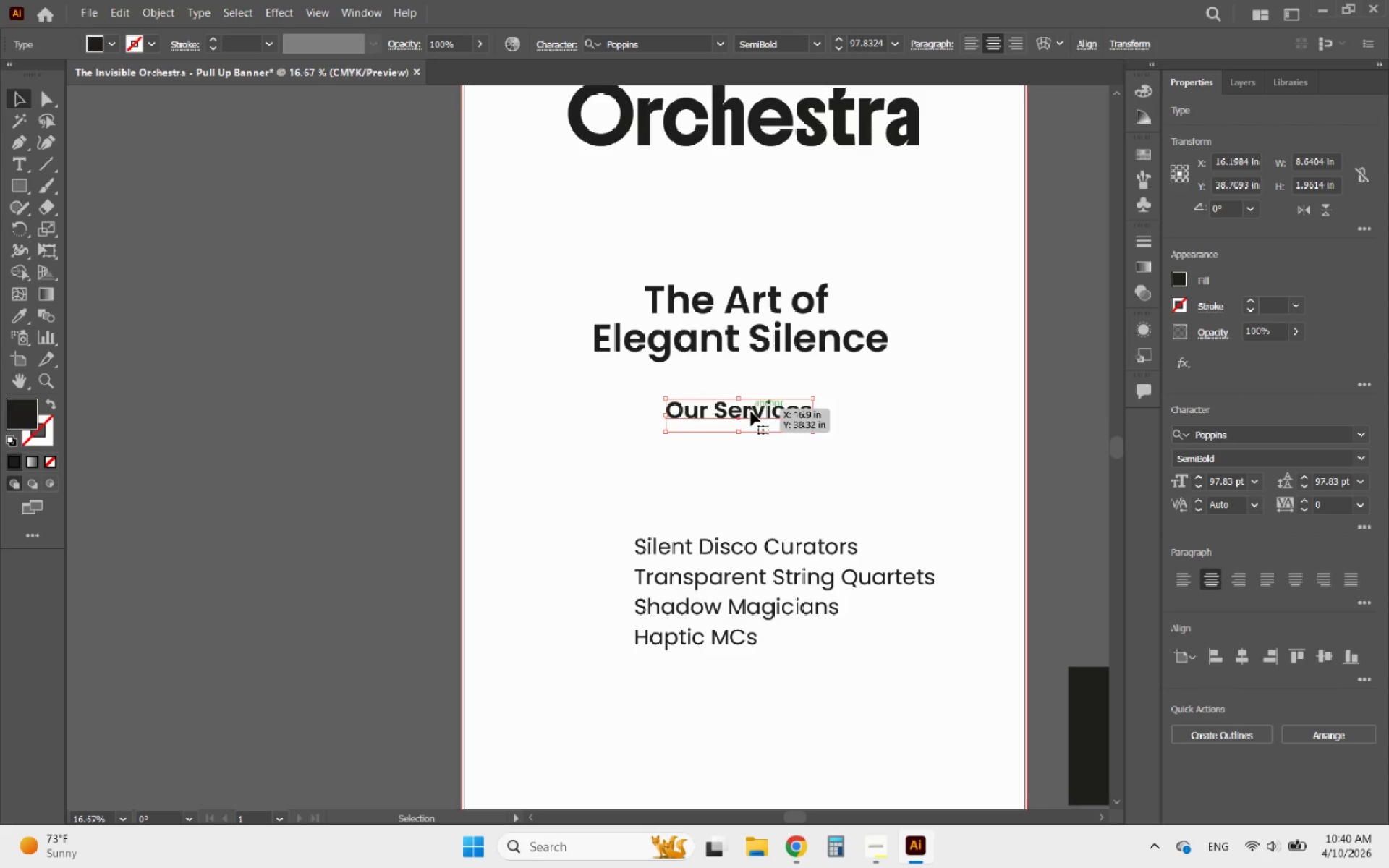 
left_click_drag(start_coordinate=[751, 412], to_coordinate=[749, 435])
 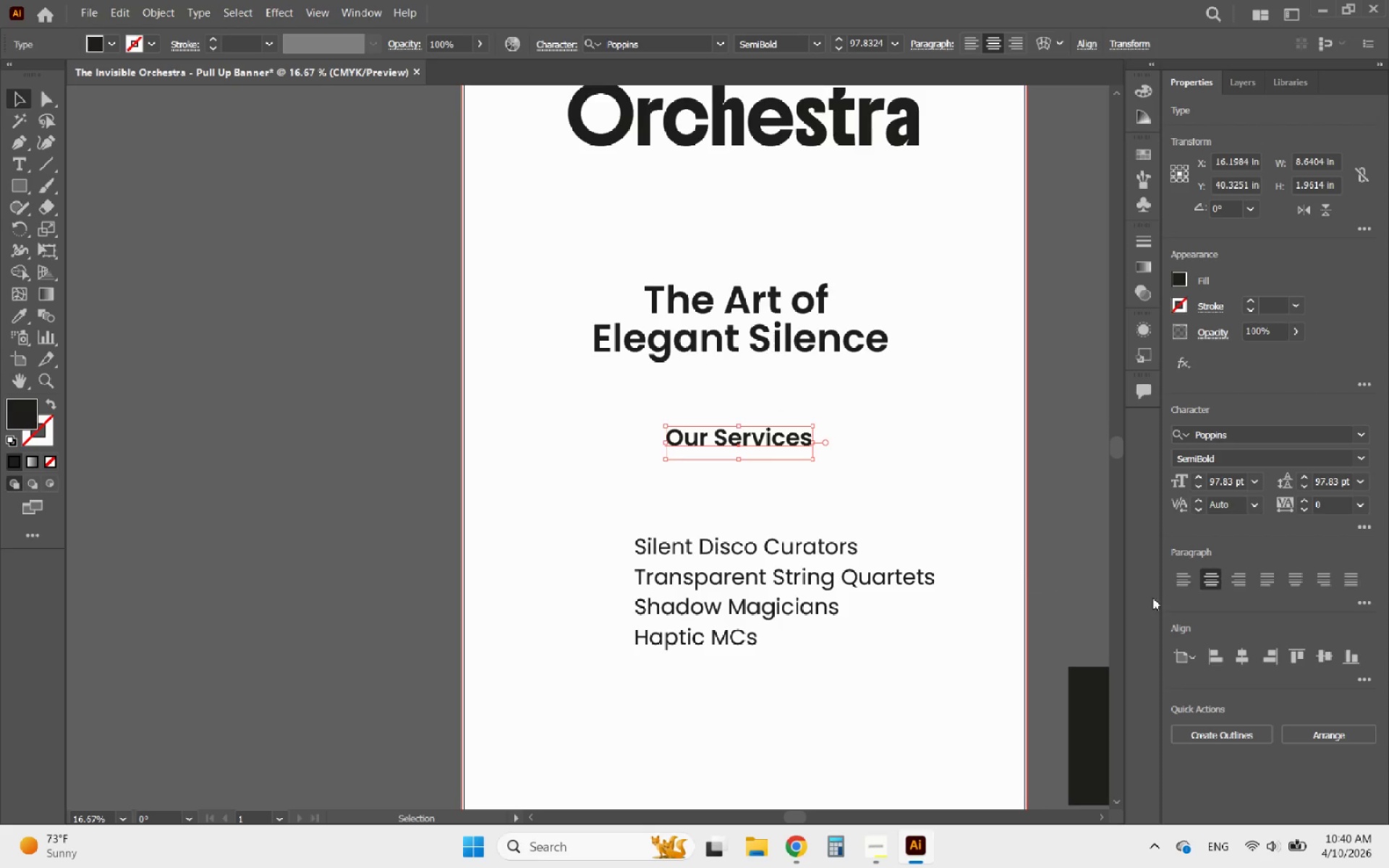 
hold_key(key=ShiftLeft, duration=1.8)
 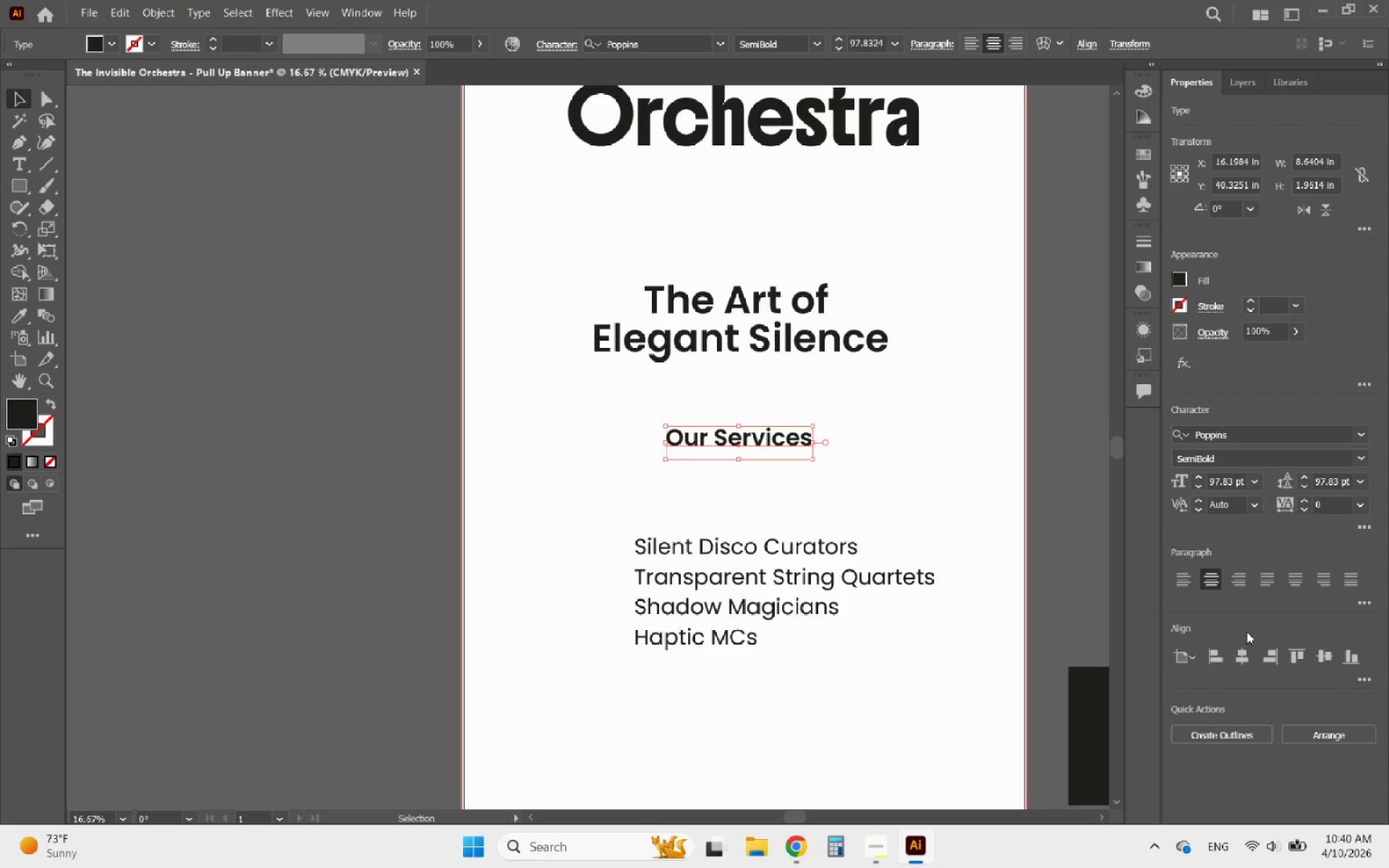 
left_click([1237, 658])
 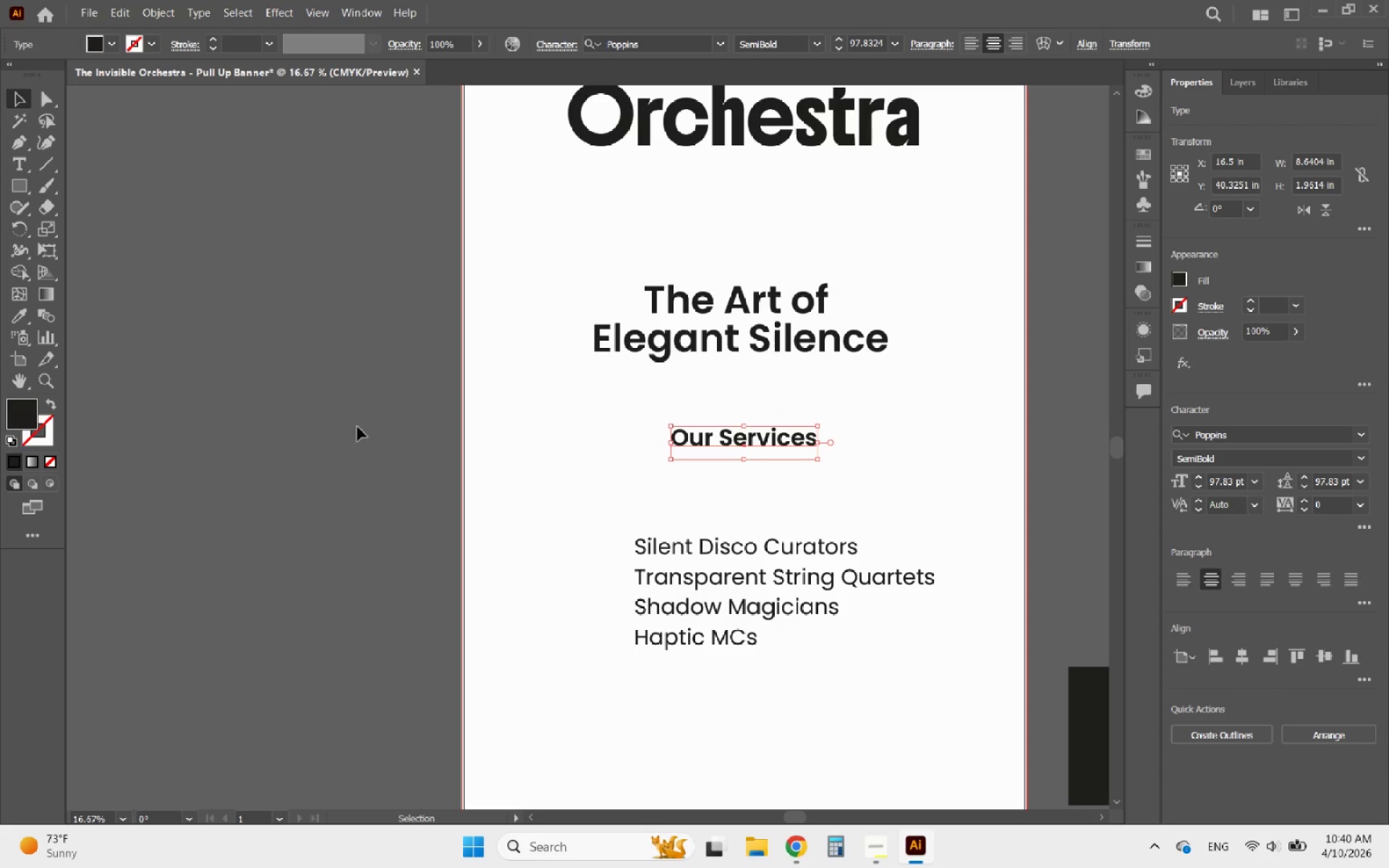 
left_click([325, 425])
 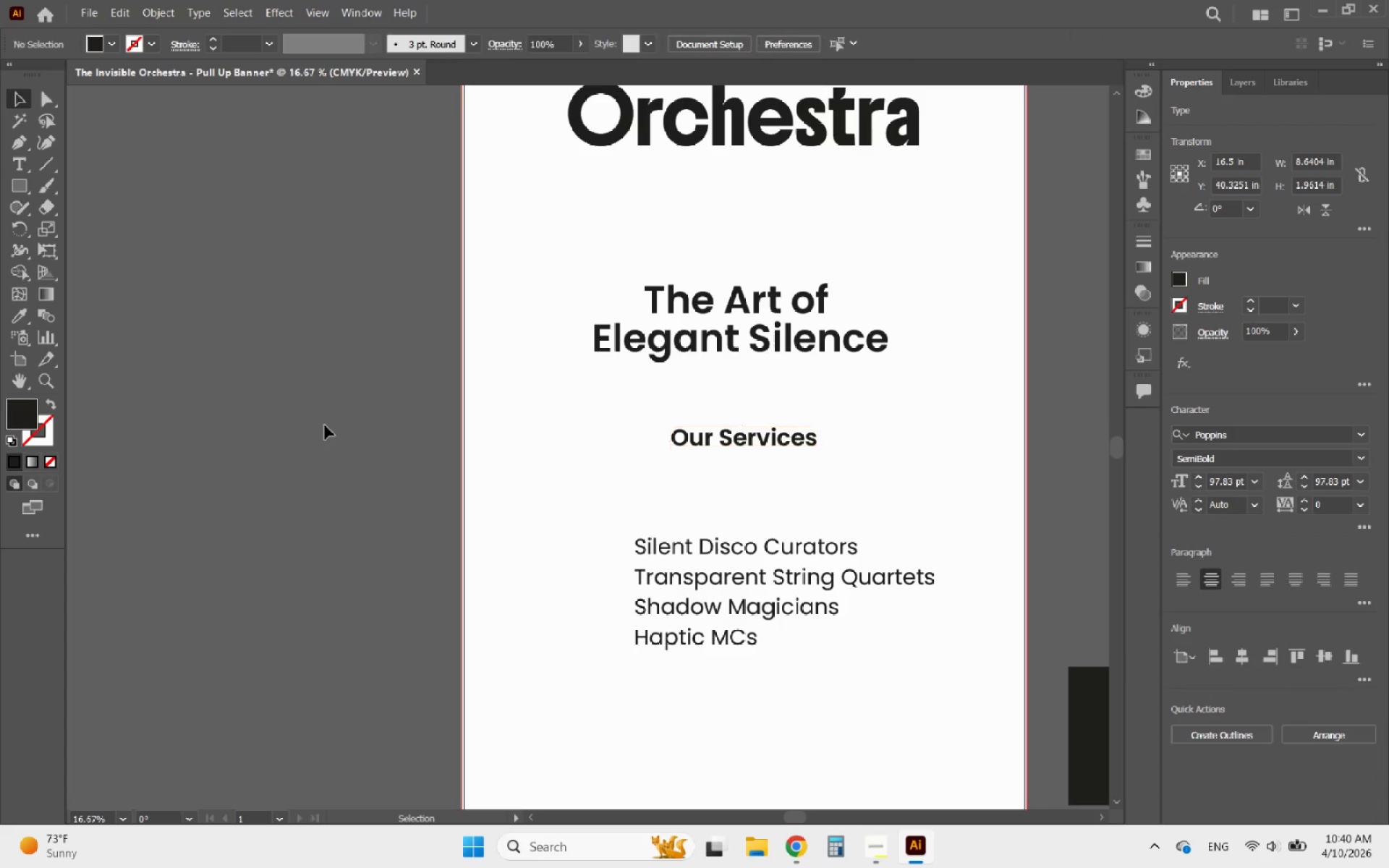 
hold_key(key=AltLeft, duration=0.61)
scroll: coordinate [409, 467], scroll_direction: down, amount: 1.0
 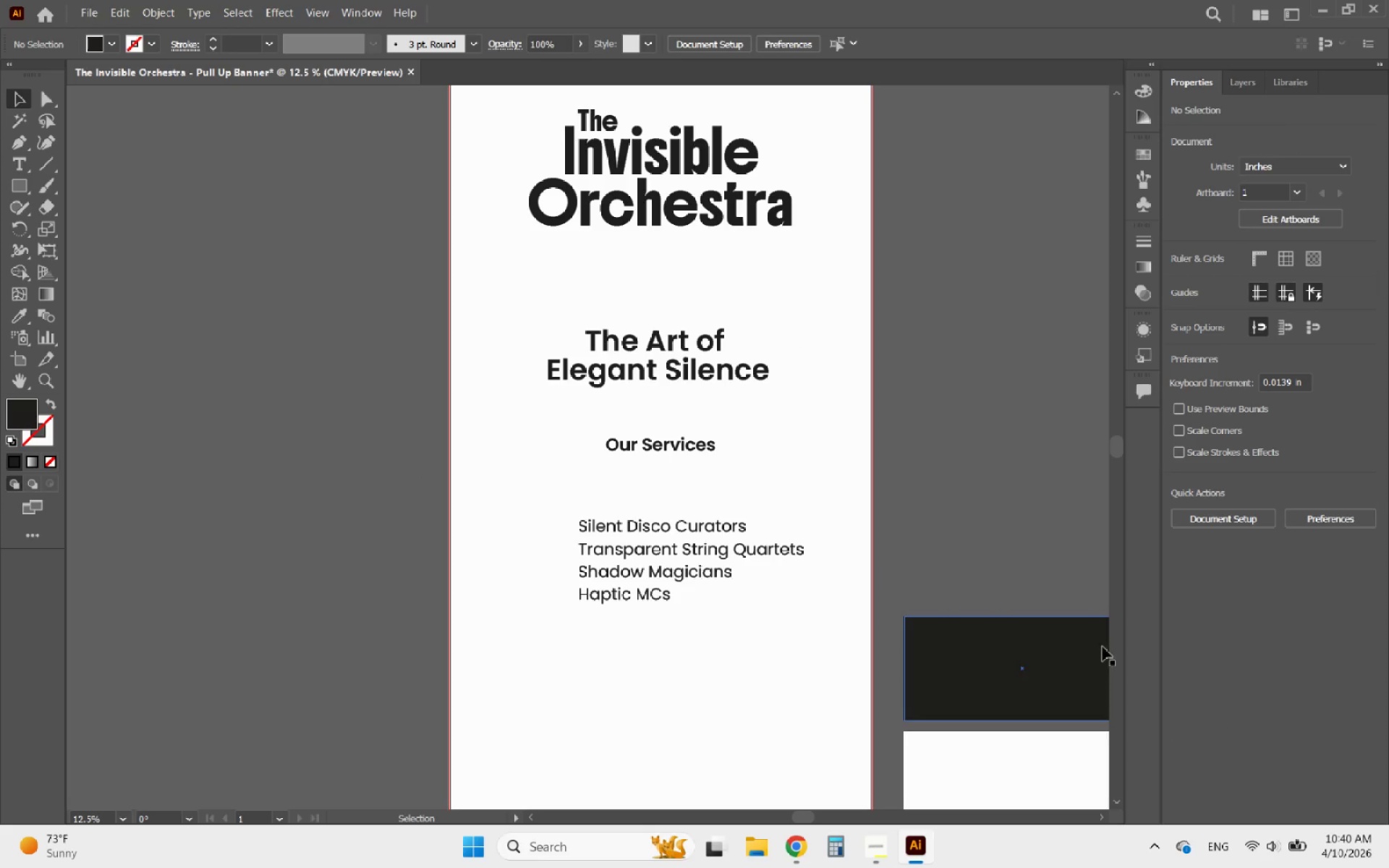 
left_click([1020, 668])
 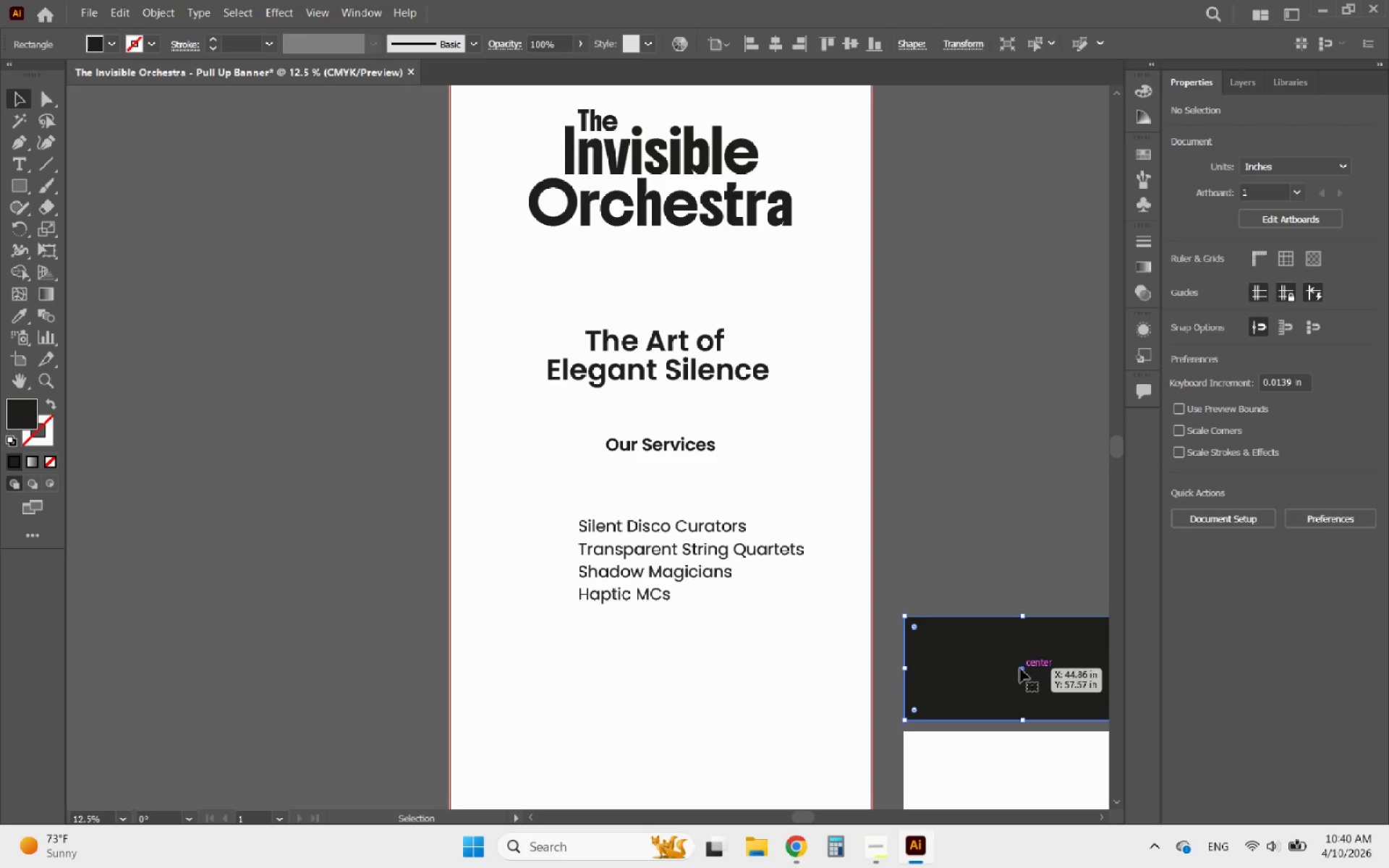 
hold_key(key=AltLeft, duration=2.75)
left_click_drag(start_coordinate=[1019, 701], to_coordinate=[652, 481])
 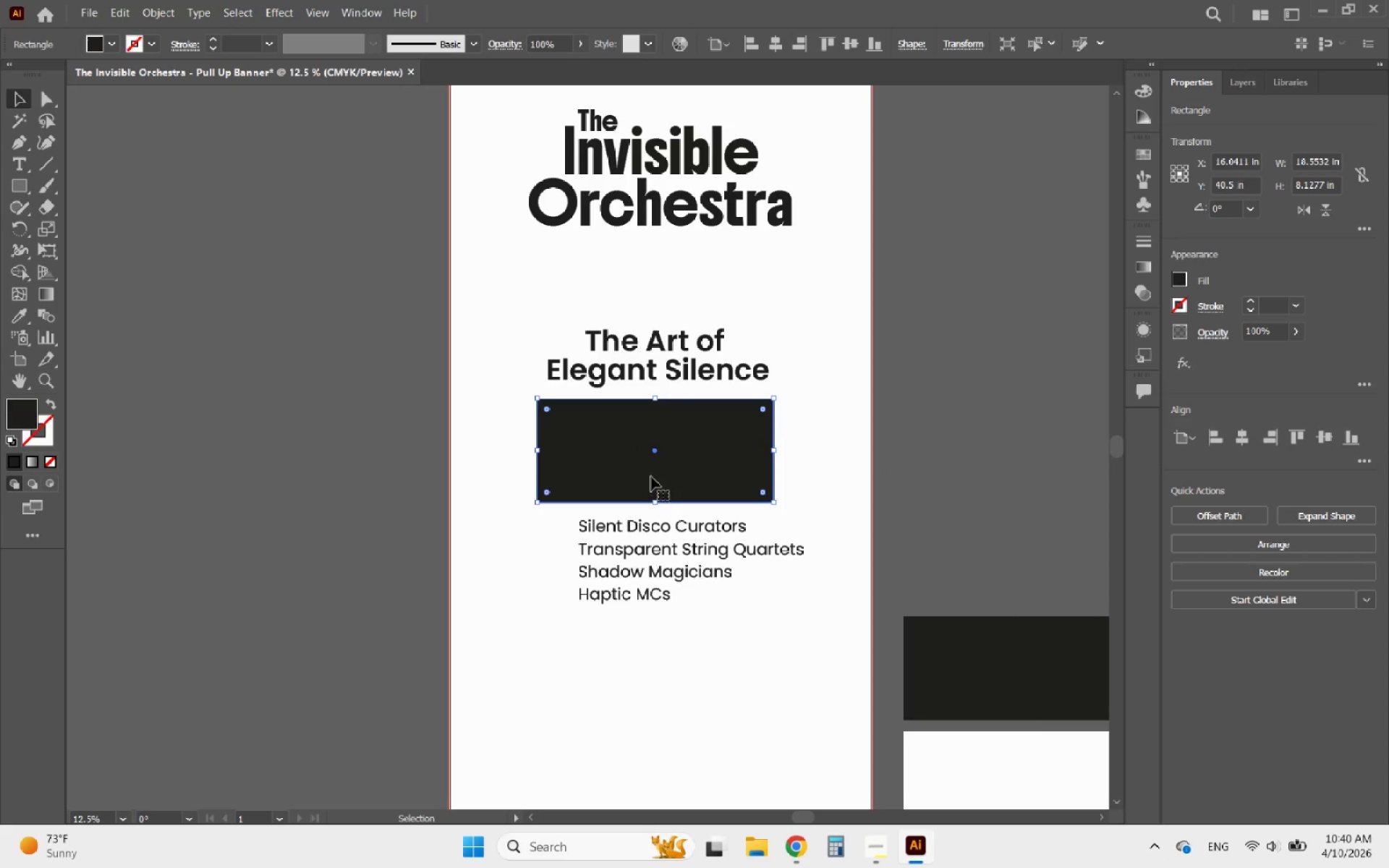 
hold_key(key=AltLeft, duration=0.44)
scroll: coordinate [664, 407], scroll_direction: up, amount: 1.0
 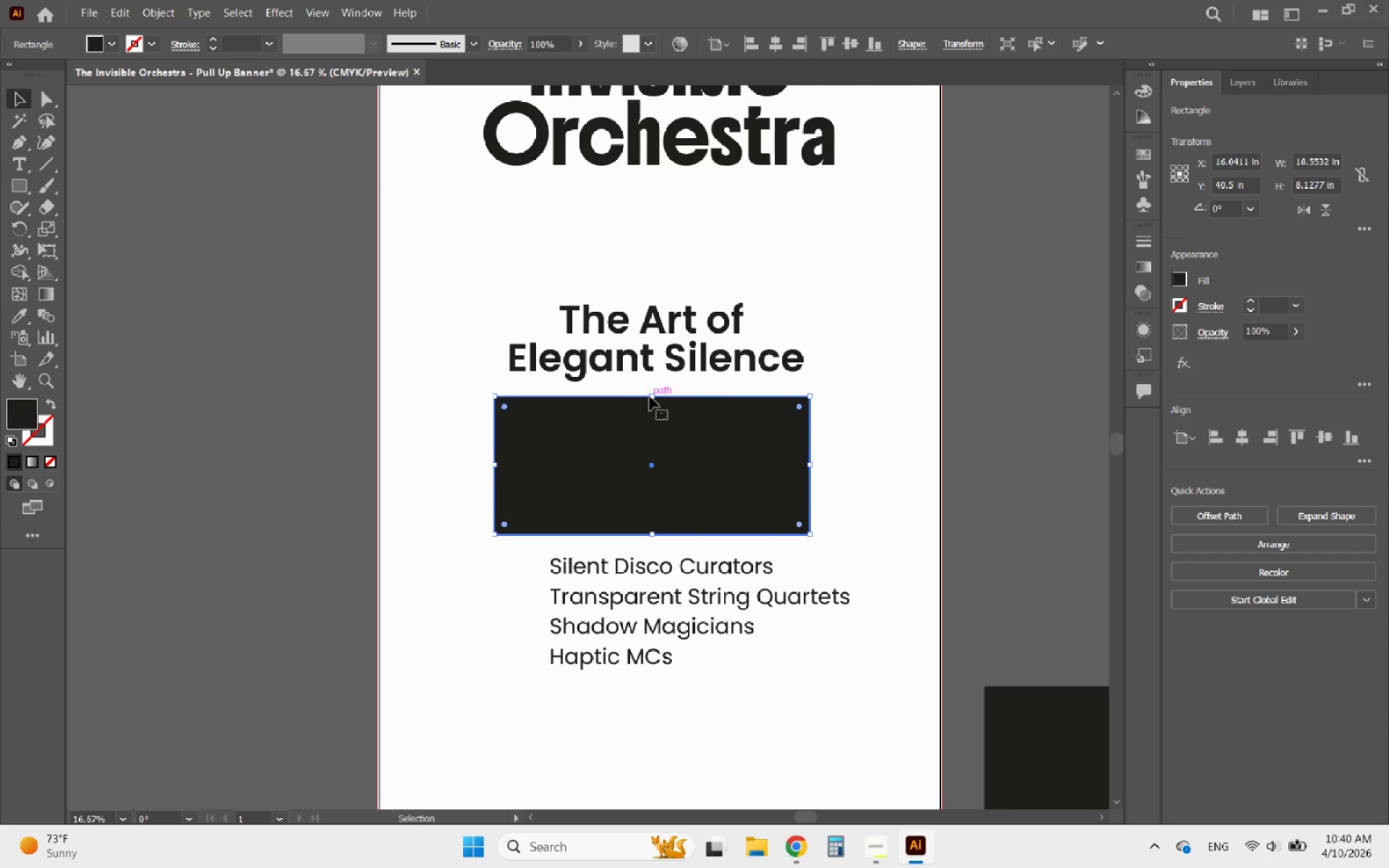 
left_click([650, 396])
 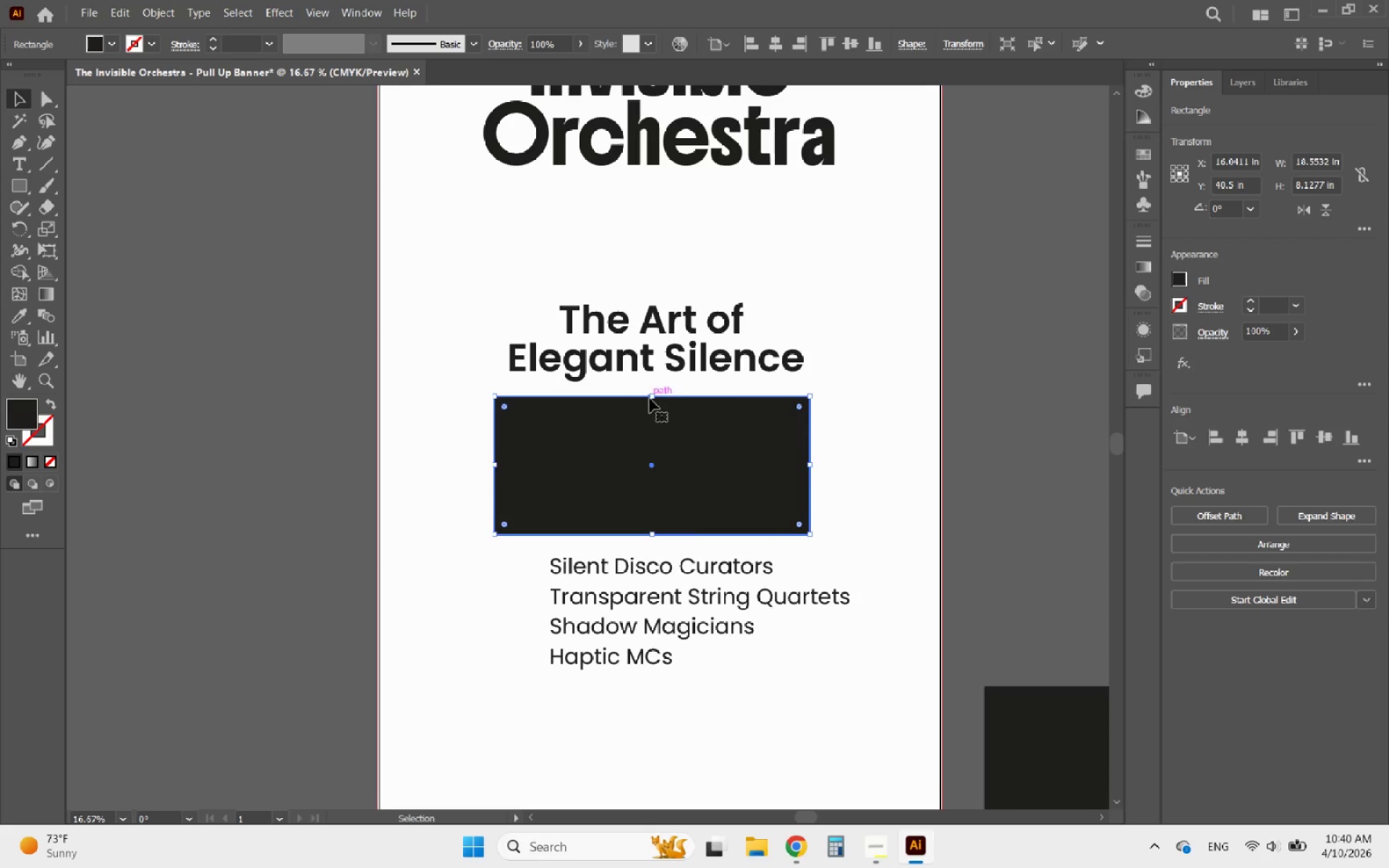 
left_click([664, 435])
 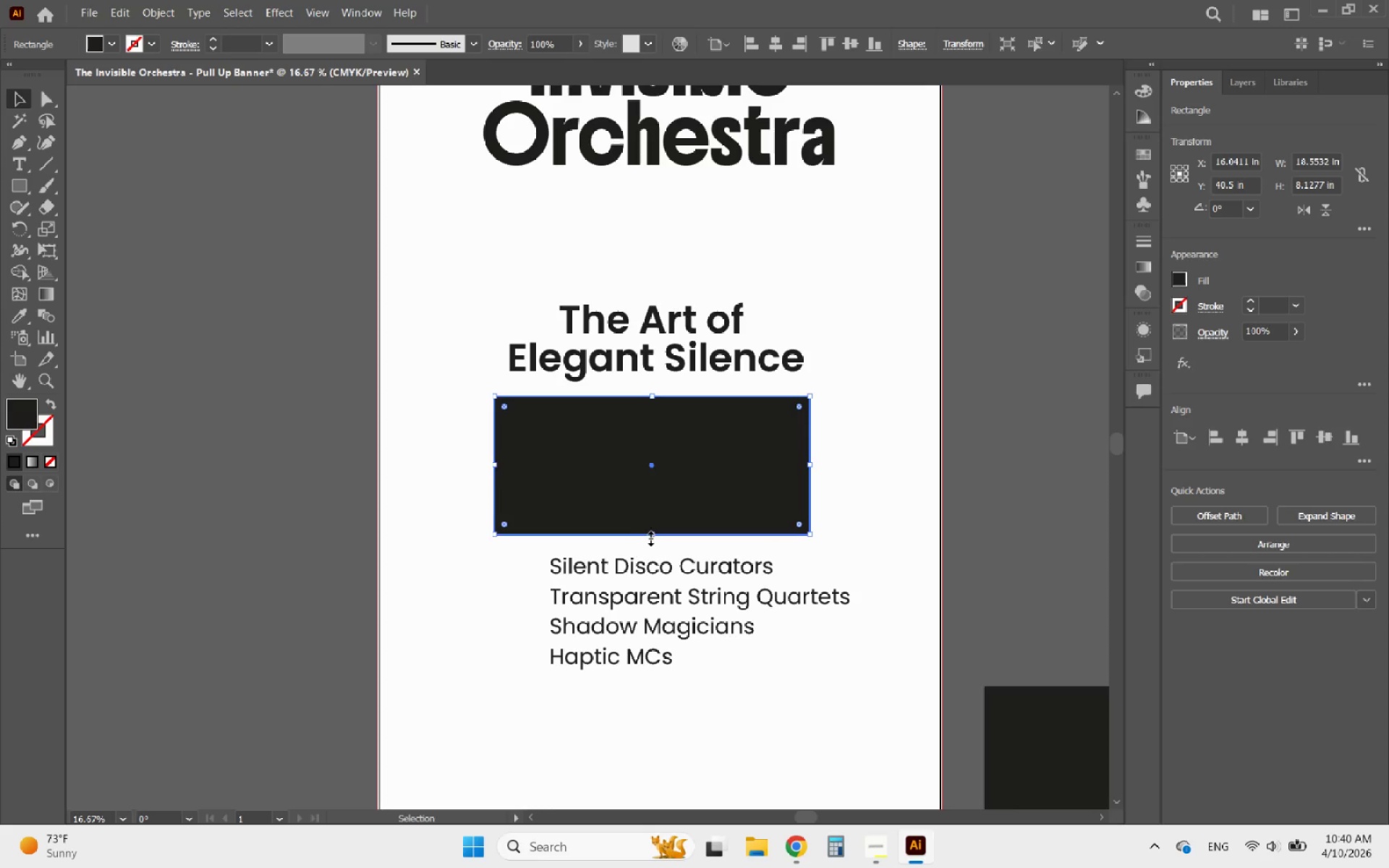 
left_click_drag(start_coordinate=[653, 535], to_coordinate=[677, 473])
 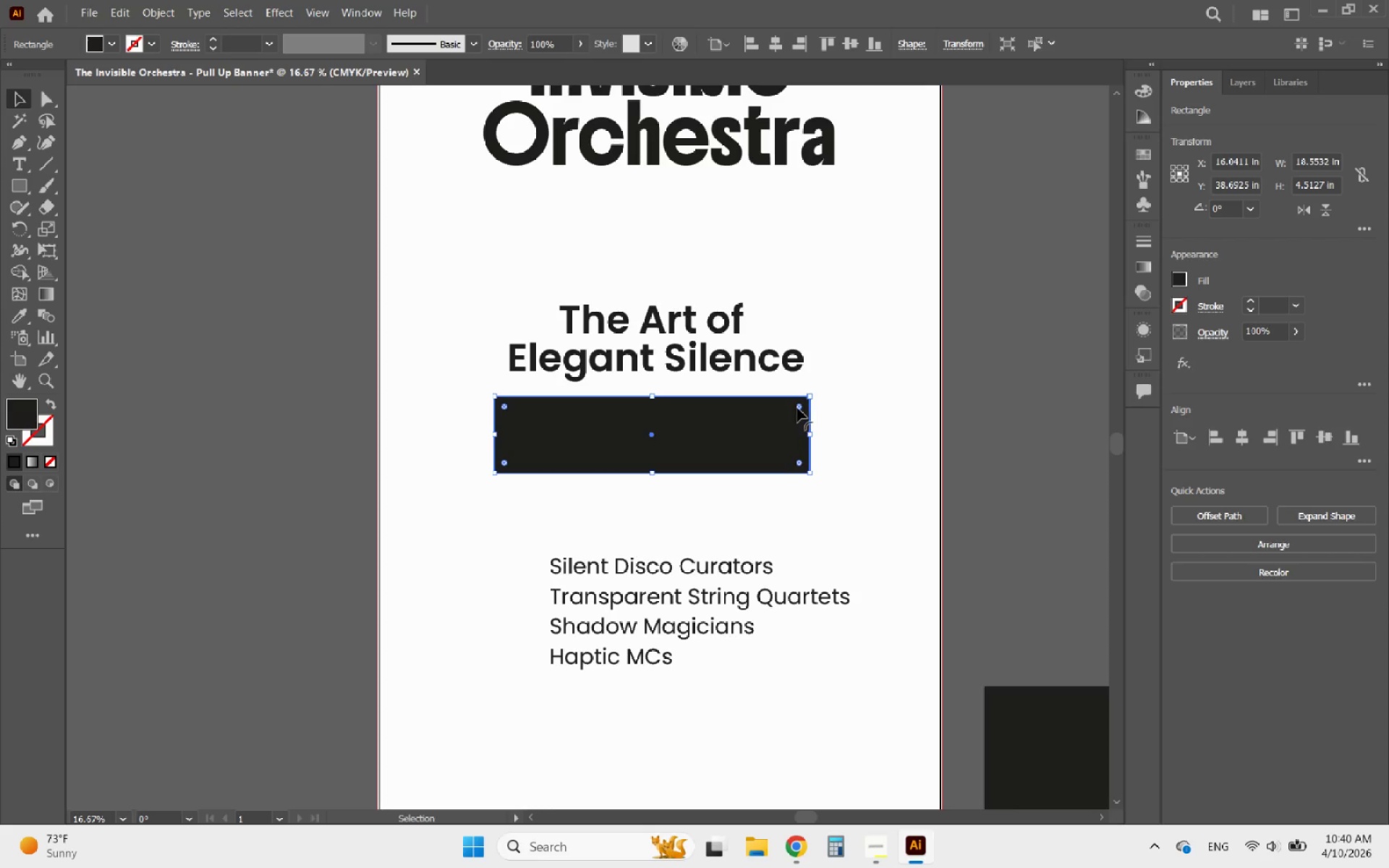 
left_click_drag(start_coordinate=[798, 407], to_coordinate=[681, 456])
 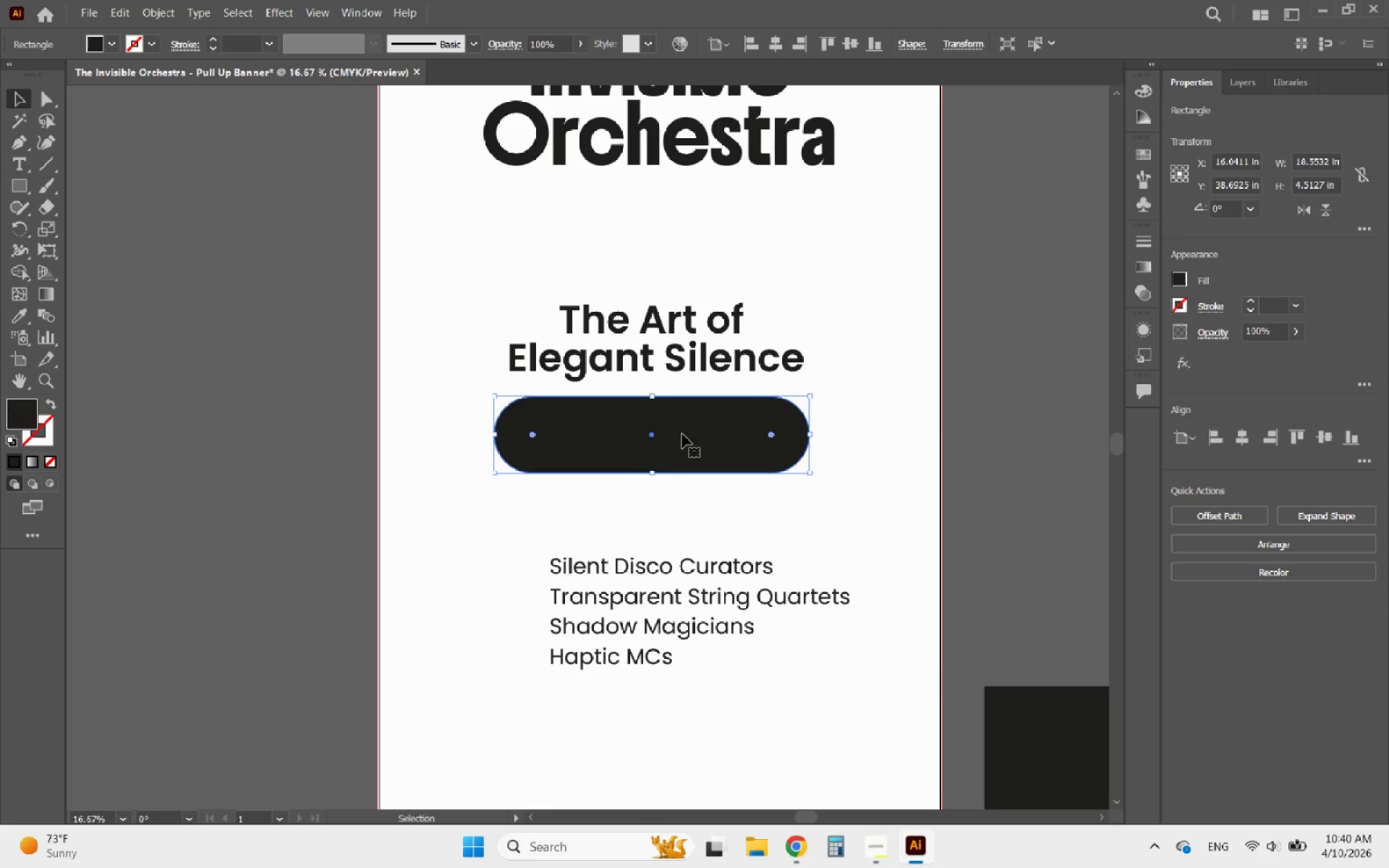 
hold_key(key=AltLeft, duration=0.34)
scroll: coordinate [677, 427], scroll_direction: up, amount: 3.0
 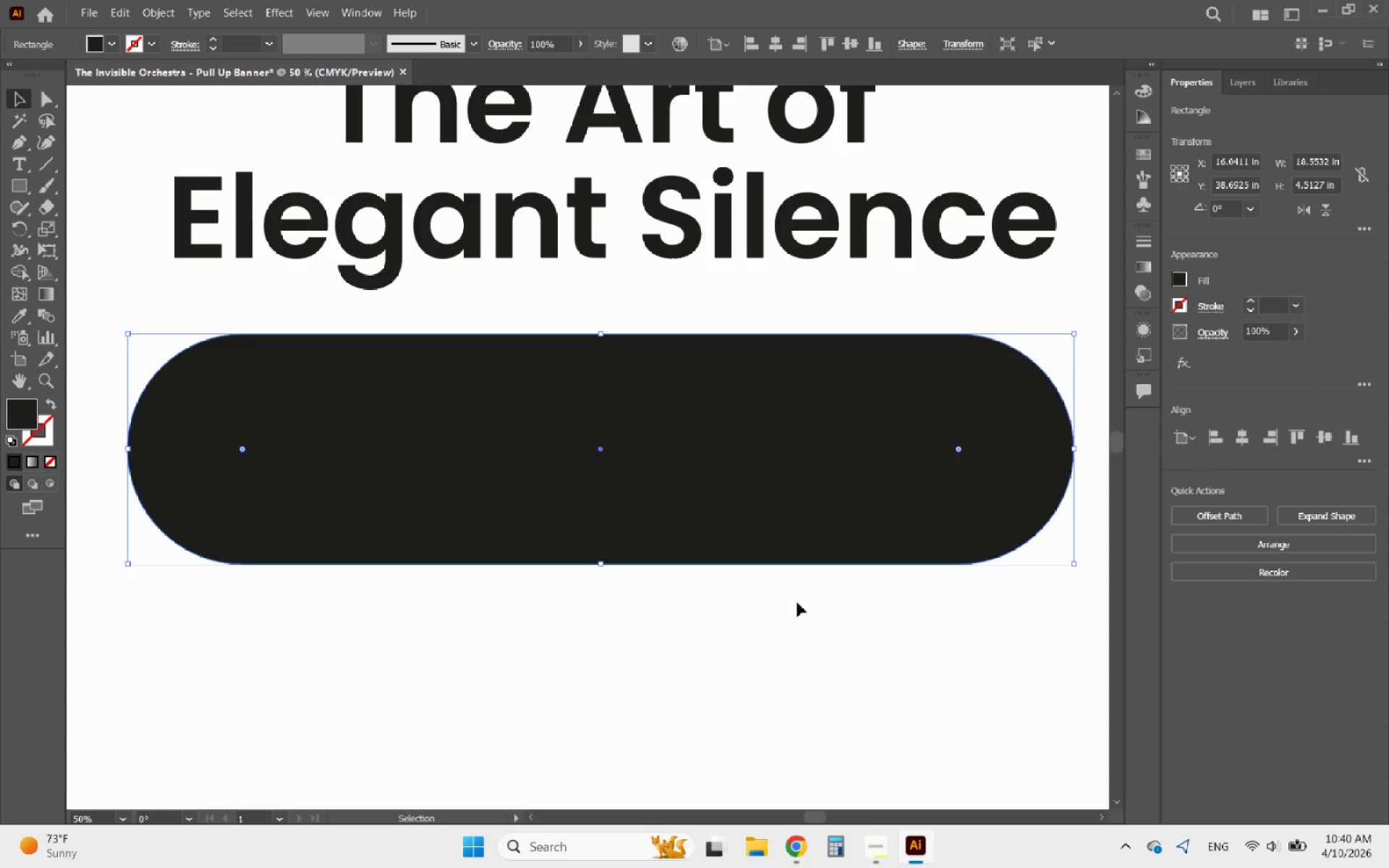 
left_click_drag(start_coordinate=[809, 650], to_coordinate=[655, 439])
 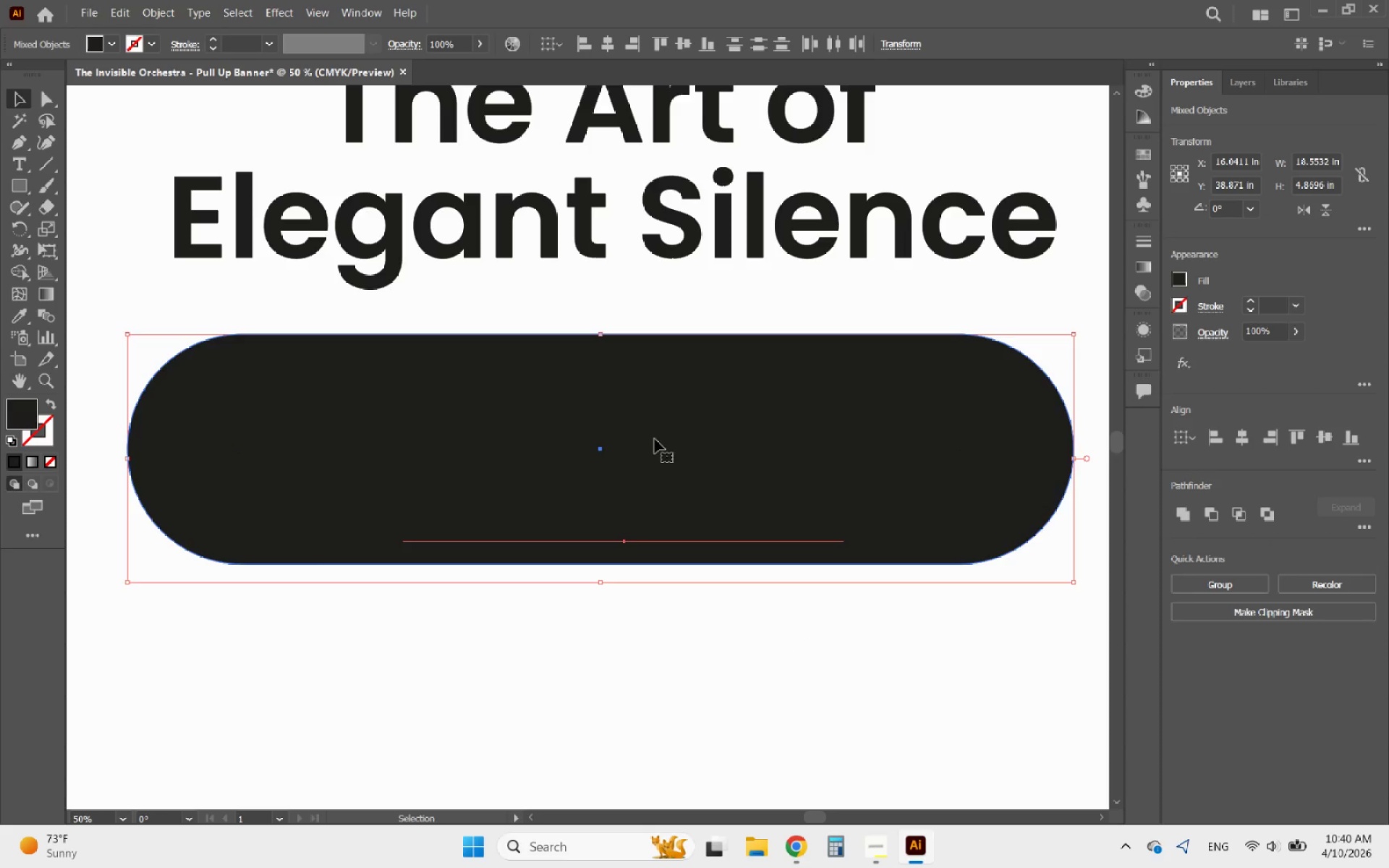 
hold_key(key=ShiftLeft, duration=0.72)
left_click([723, 379])
 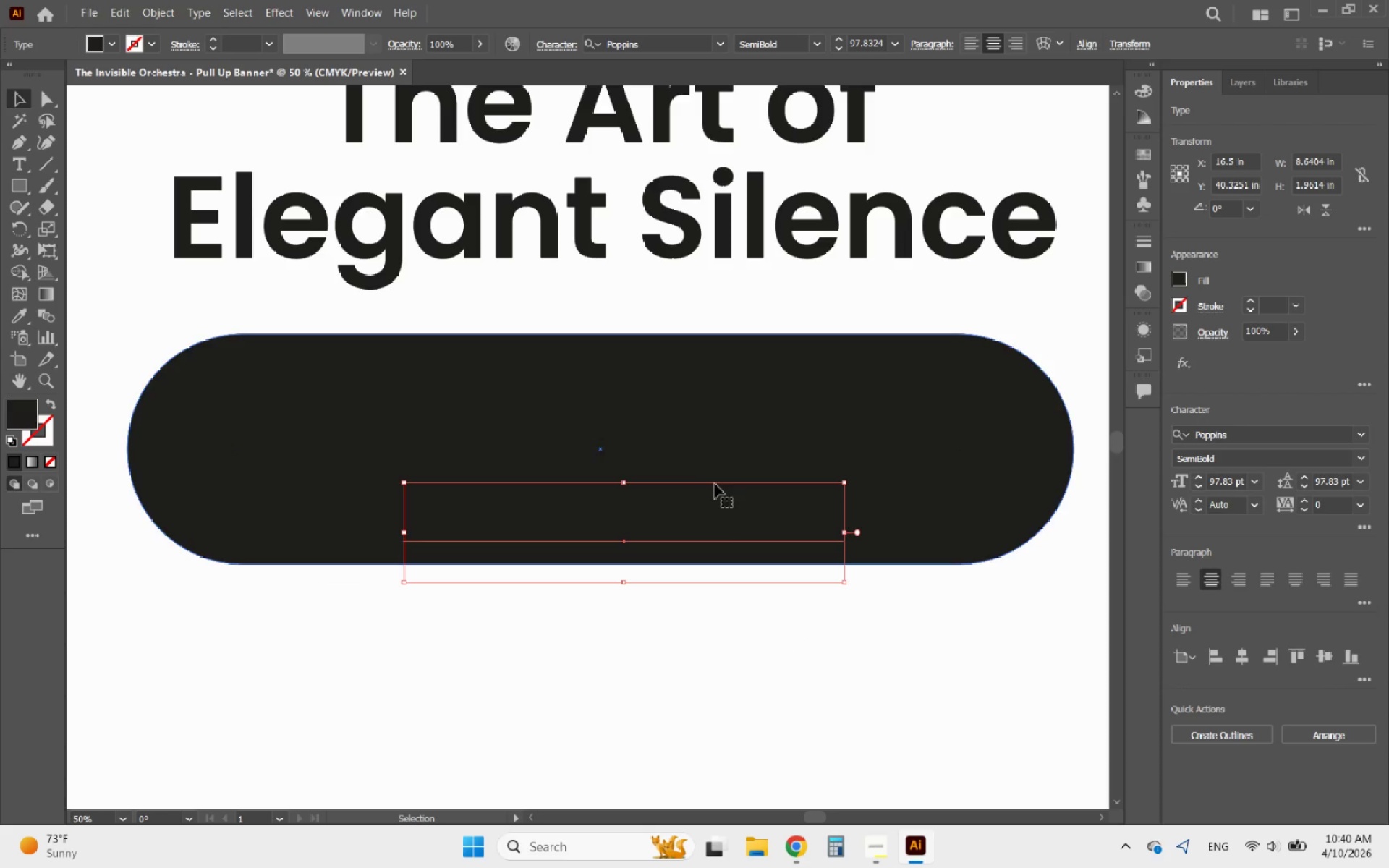 
right_click([715, 527])
 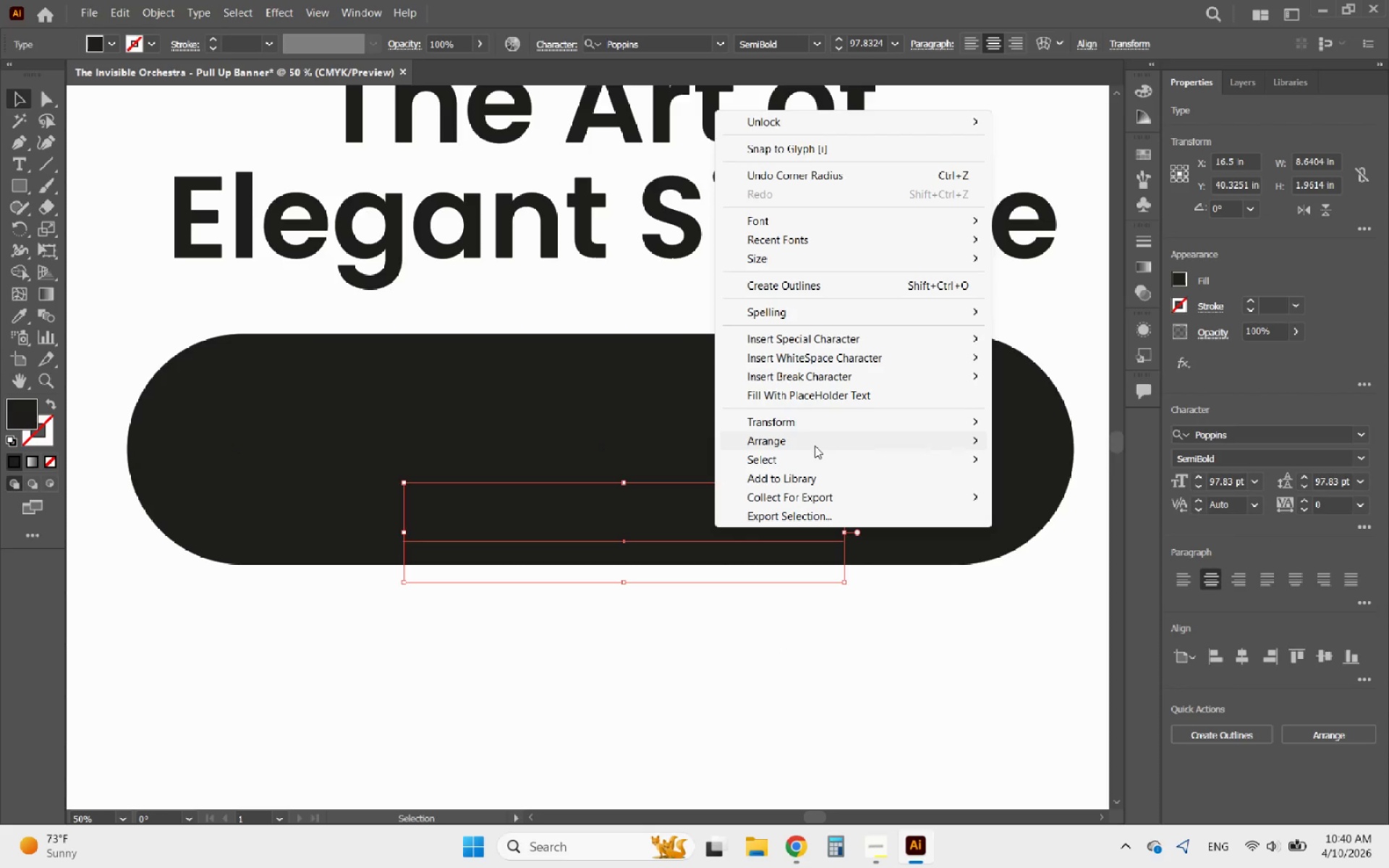 
left_click([804, 440])
 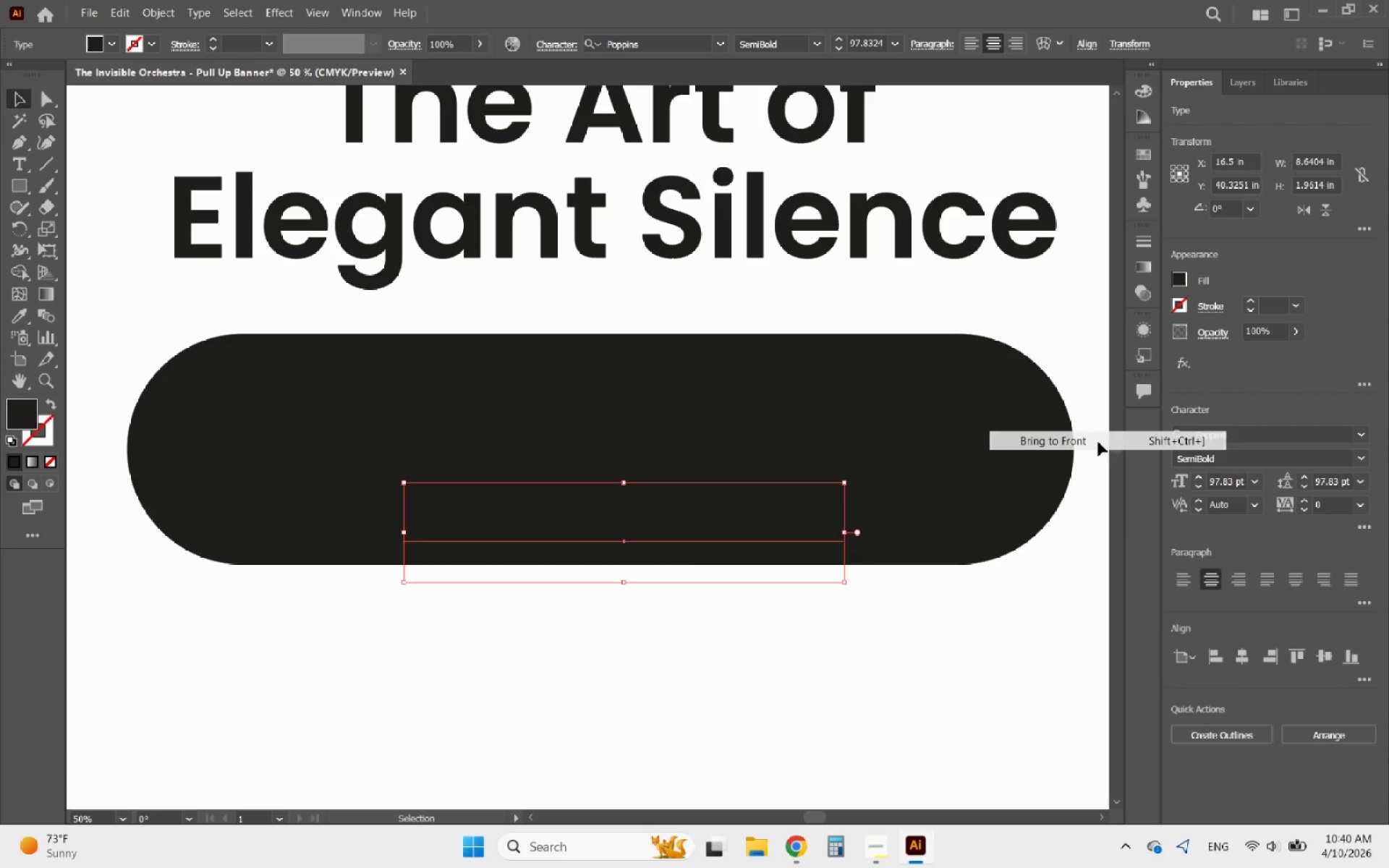 
hold_key(key=AltLeft, duration=0.48)
scroll: coordinate [694, 506], scroll_direction: down, amount: 3.0
 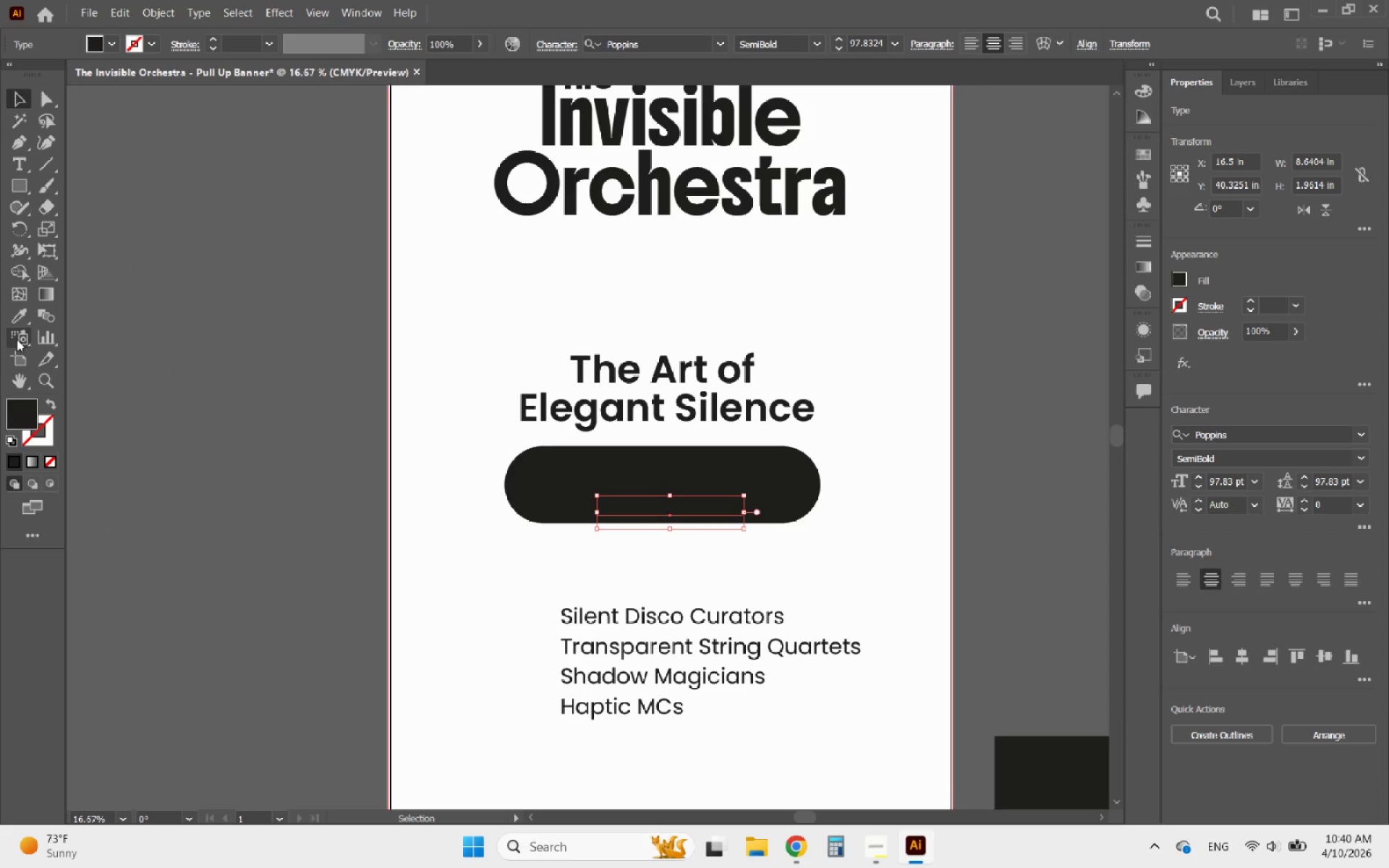 
hold_key(key=AltLeft, duration=0.56)
 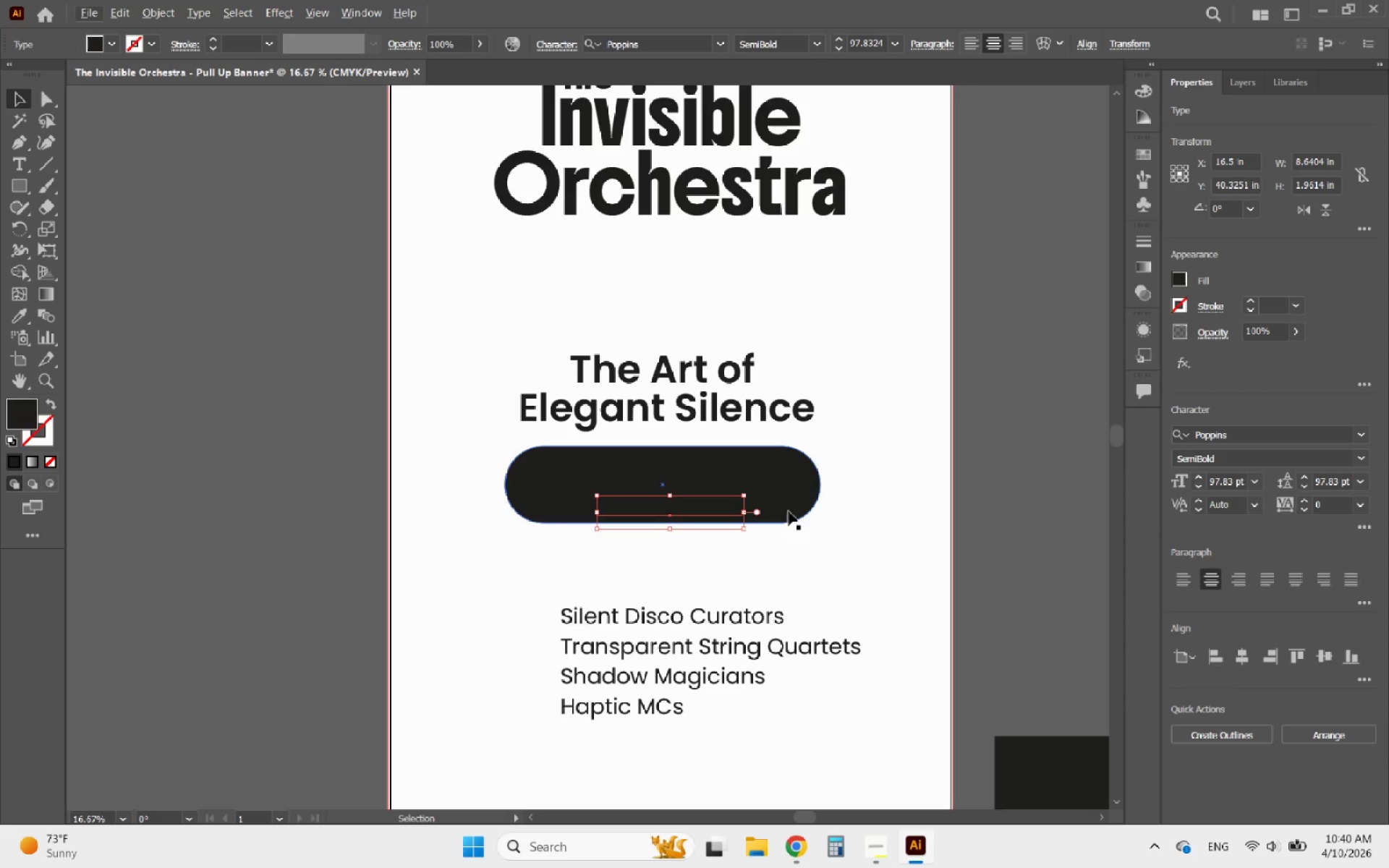 
left_click([581, 463])
 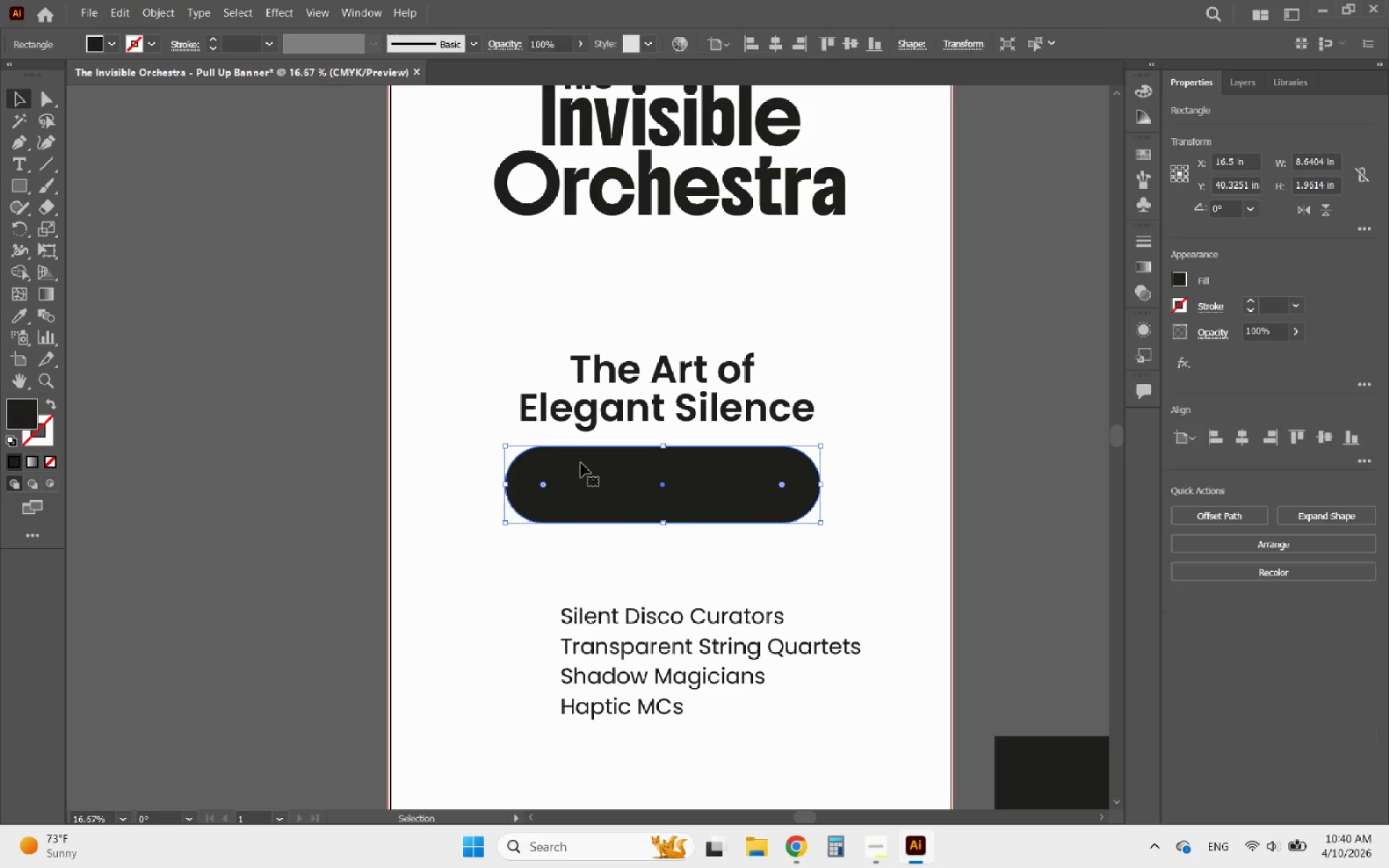 
hold_key(key=AltLeft, duration=0.42)
scroll: coordinate [561, 453], scroll_direction: down, amount: 3.0
 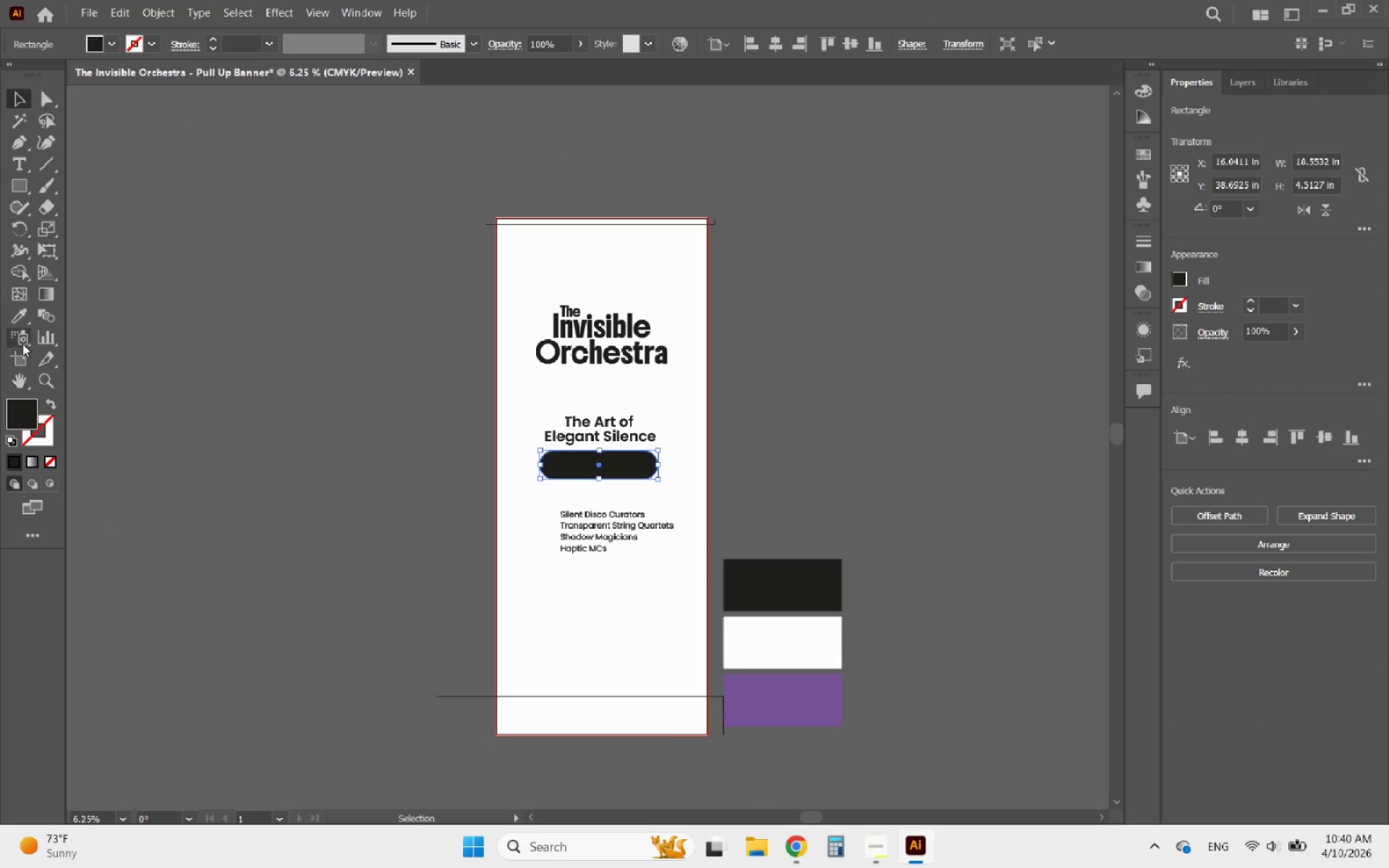 
left_click([18, 316])
 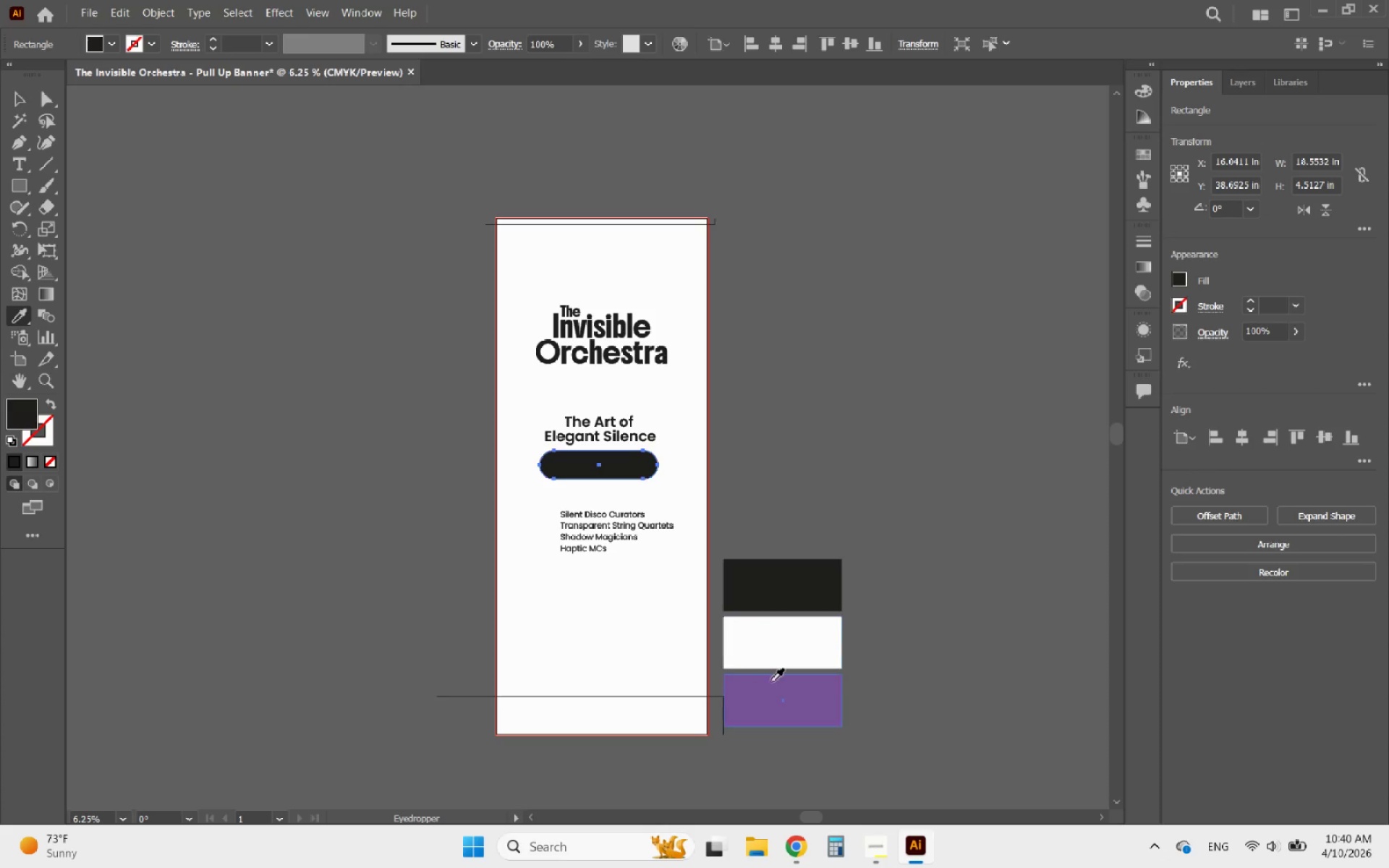 
left_click([778, 691])
 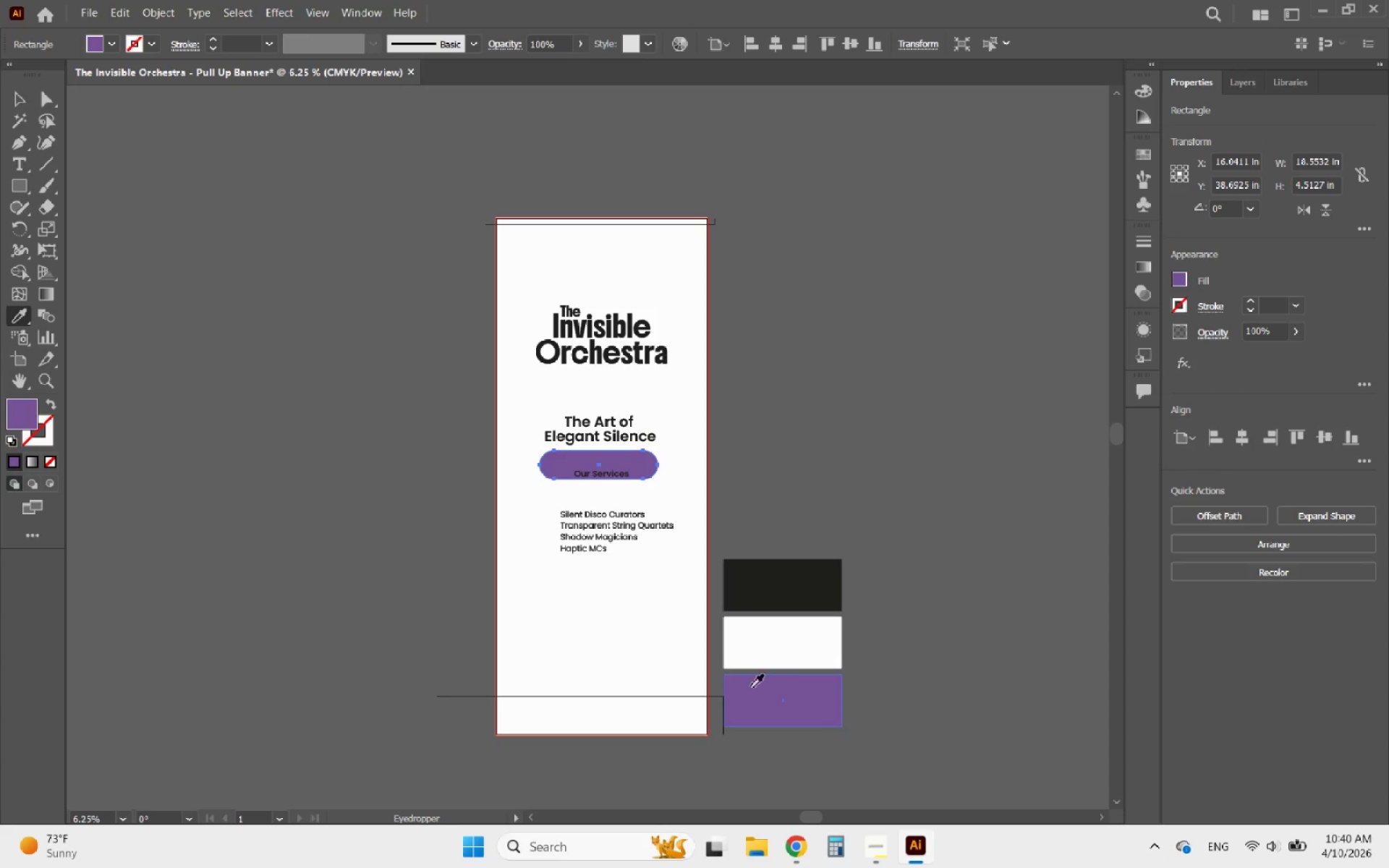 
hold_key(key=AltLeft, duration=0.88)
scroll: coordinate [607, 472], scroll_direction: up, amount: 2.0
 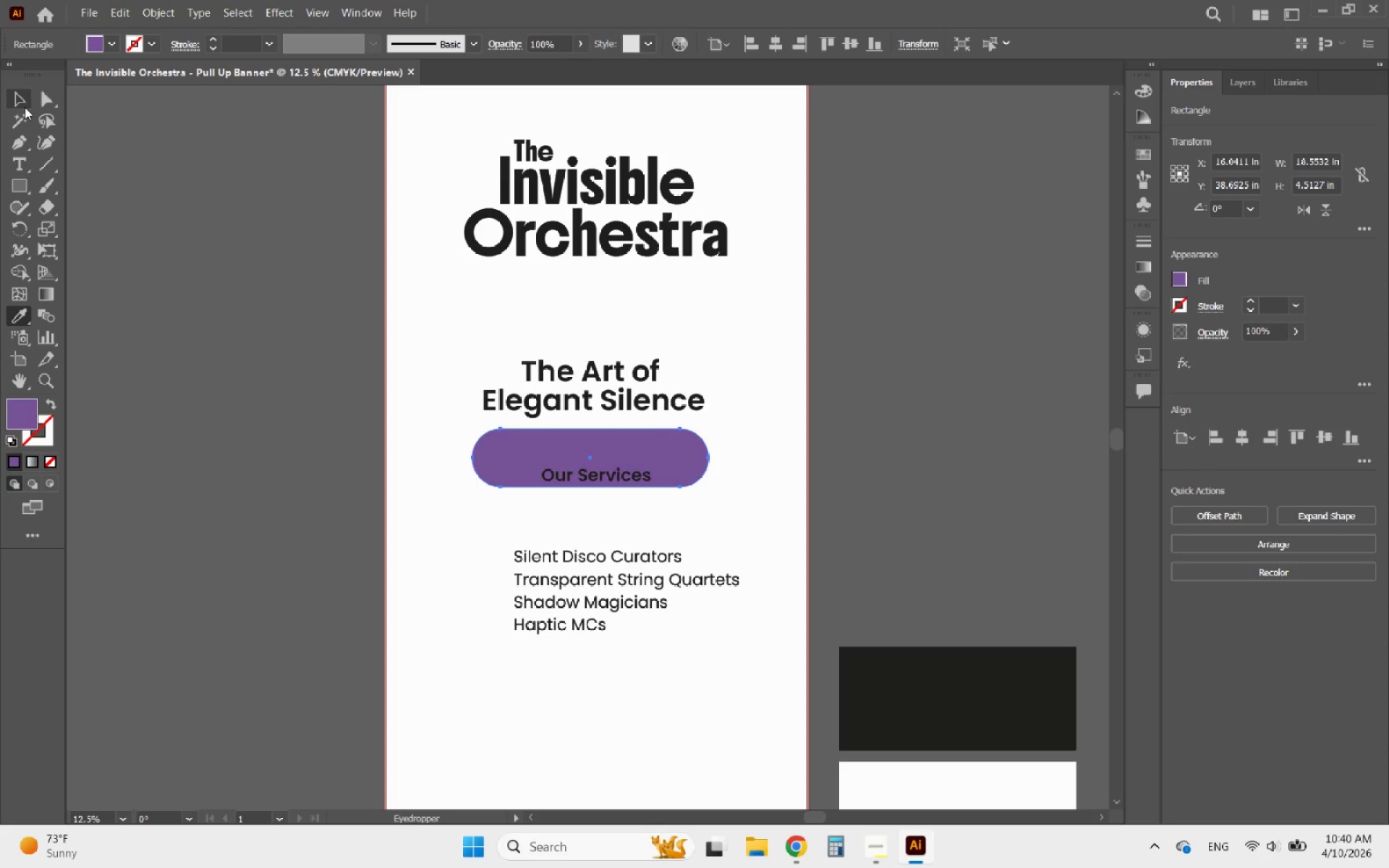 
left_click([25, 97])
 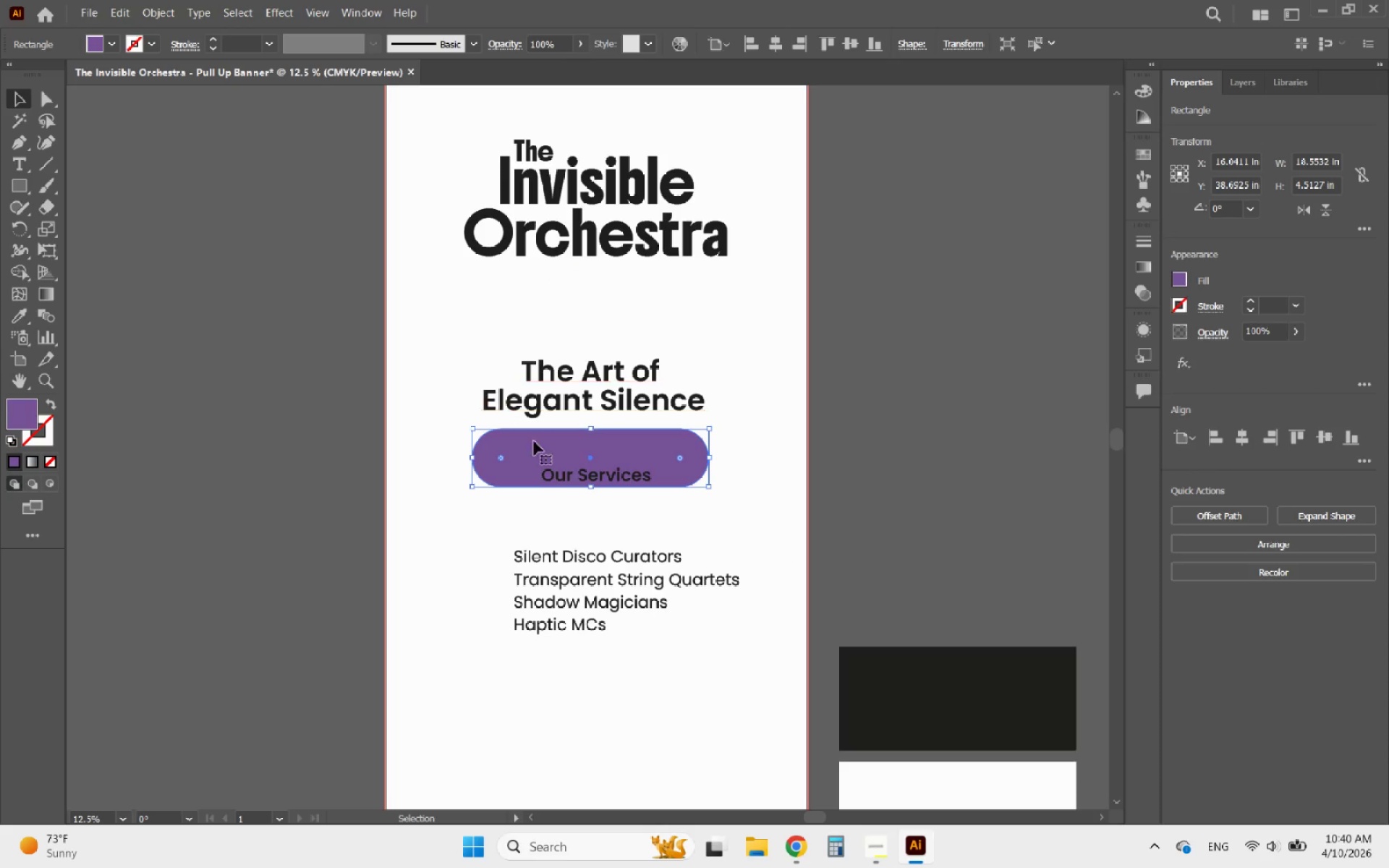 
hold_key(key=AltLeft, duration=1.0)
scroll: coordinate [665, 527], scroll_direction: up, amount: 1.0
 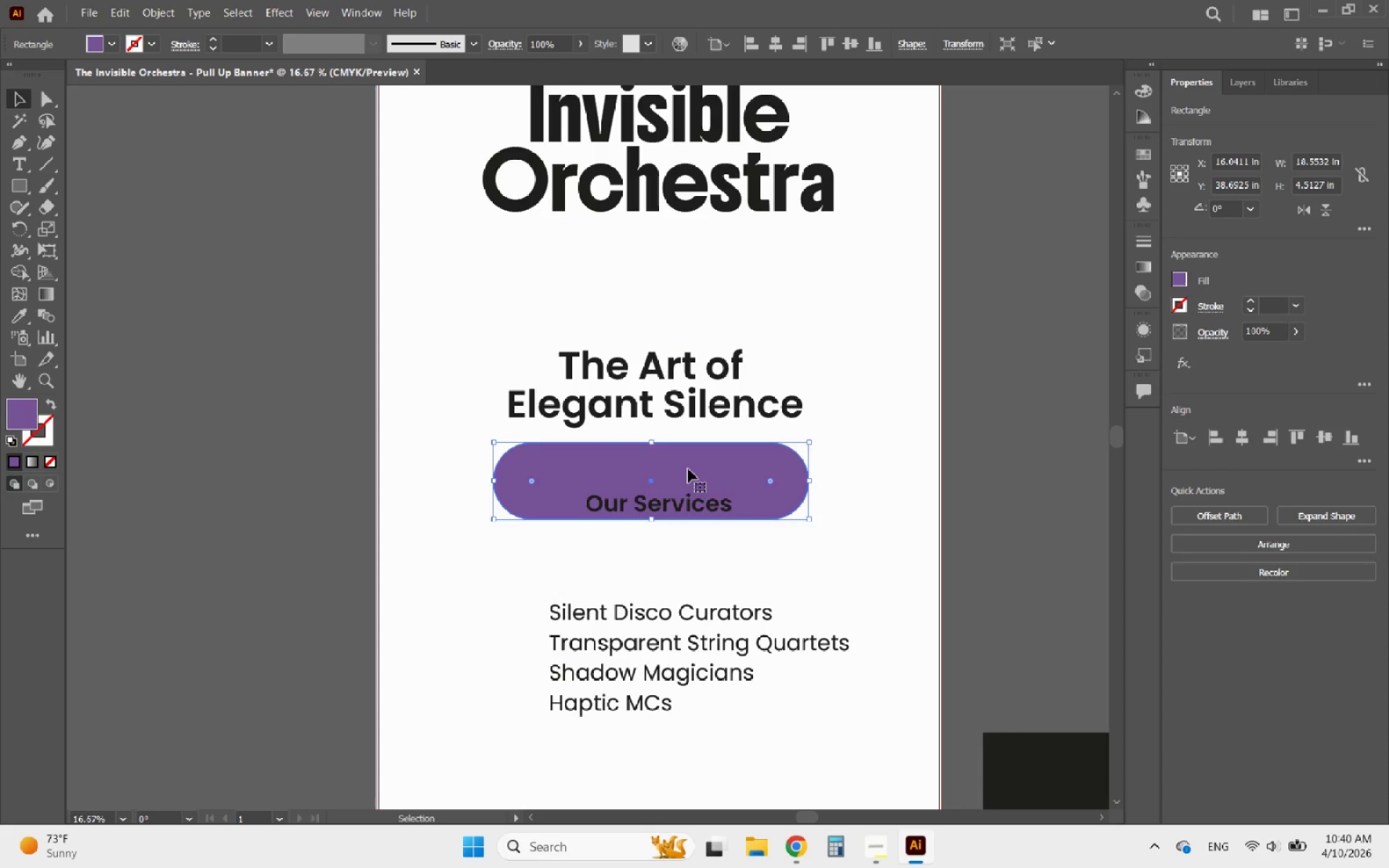 
left_click_drag(start_coordinate=[688, 469], to_coordinate=[685, 496])
 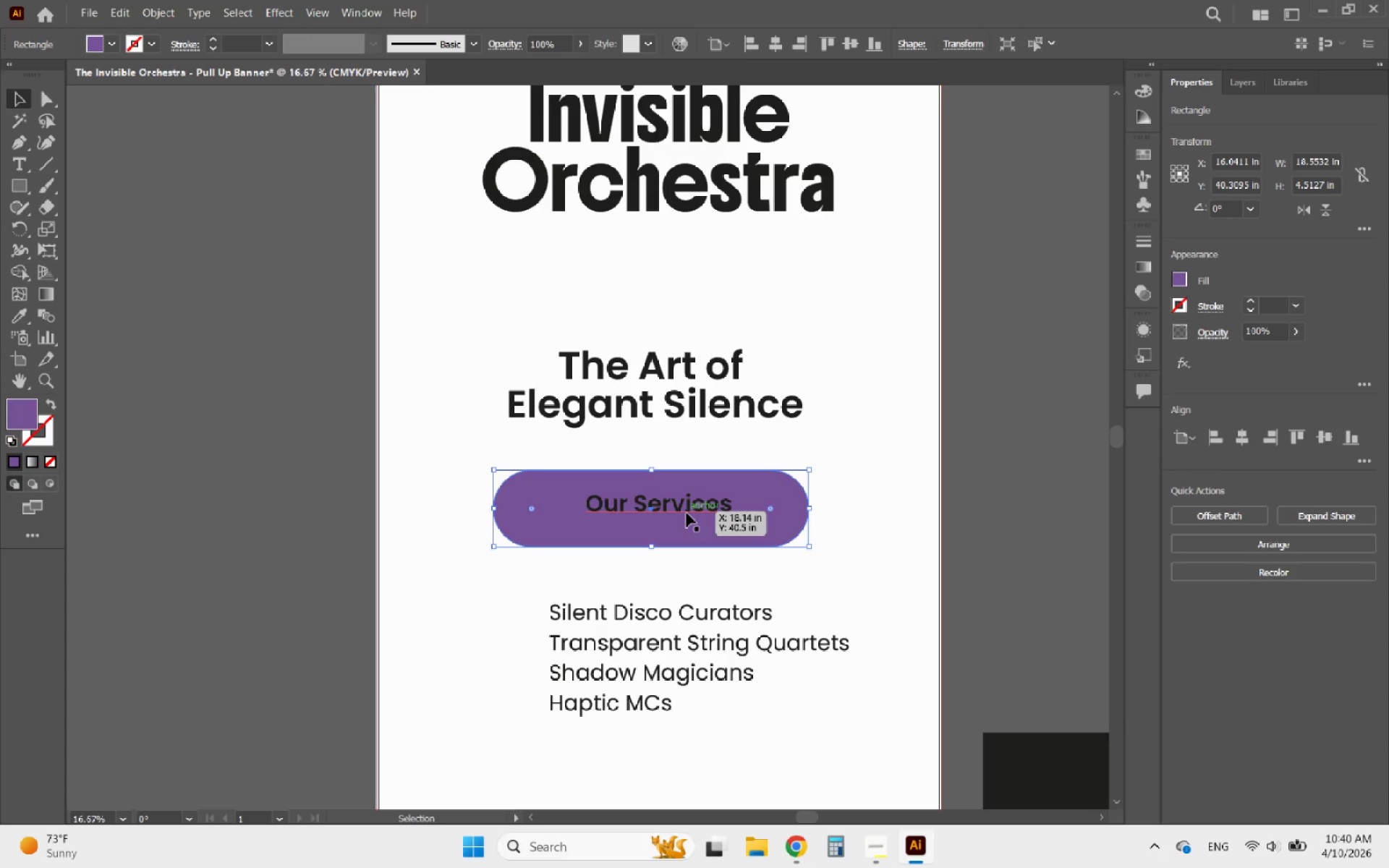 
hold_key(key=ShiftLeft, duration=4.41)
 